 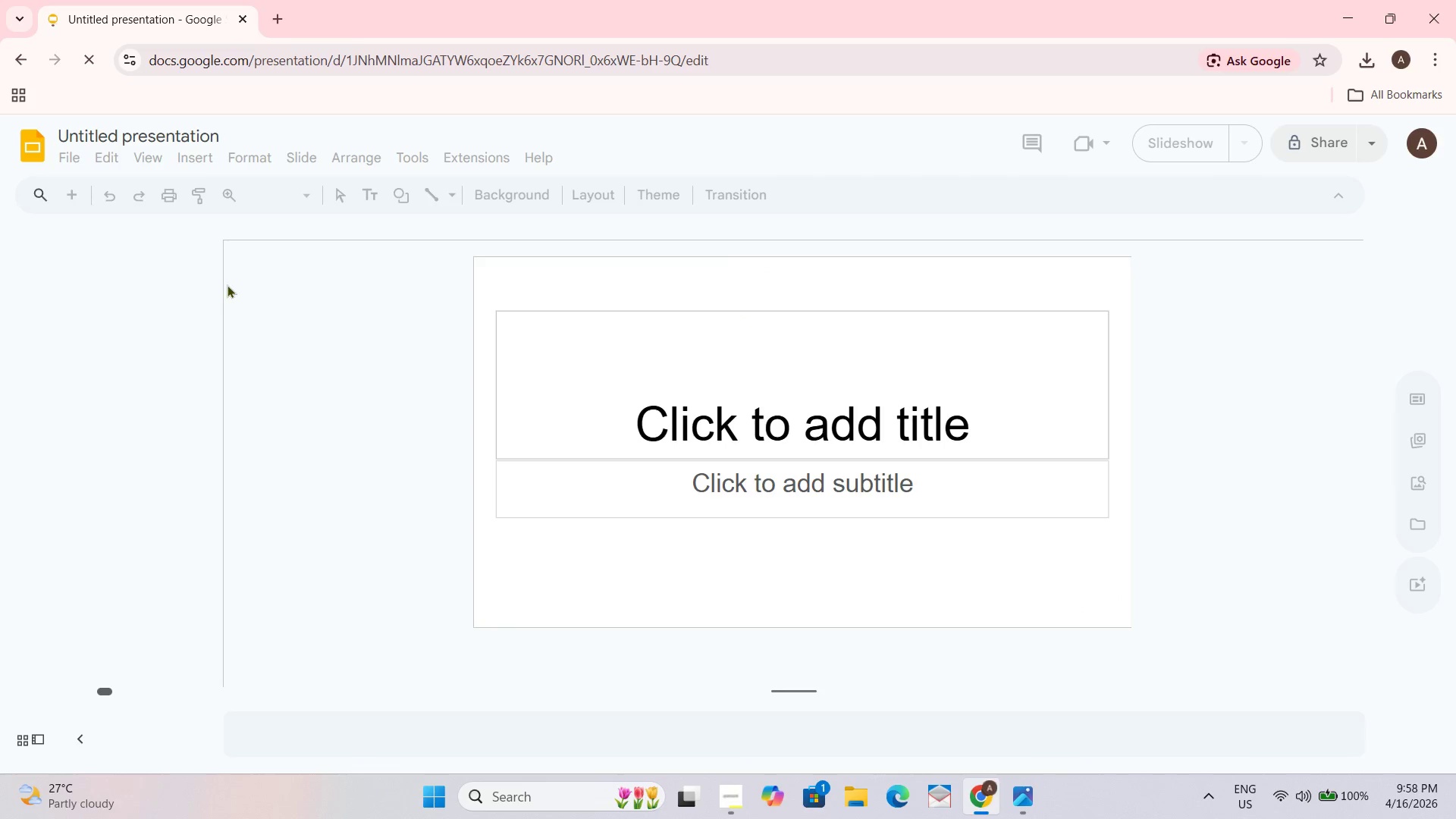 
left_click([1355, 213])
 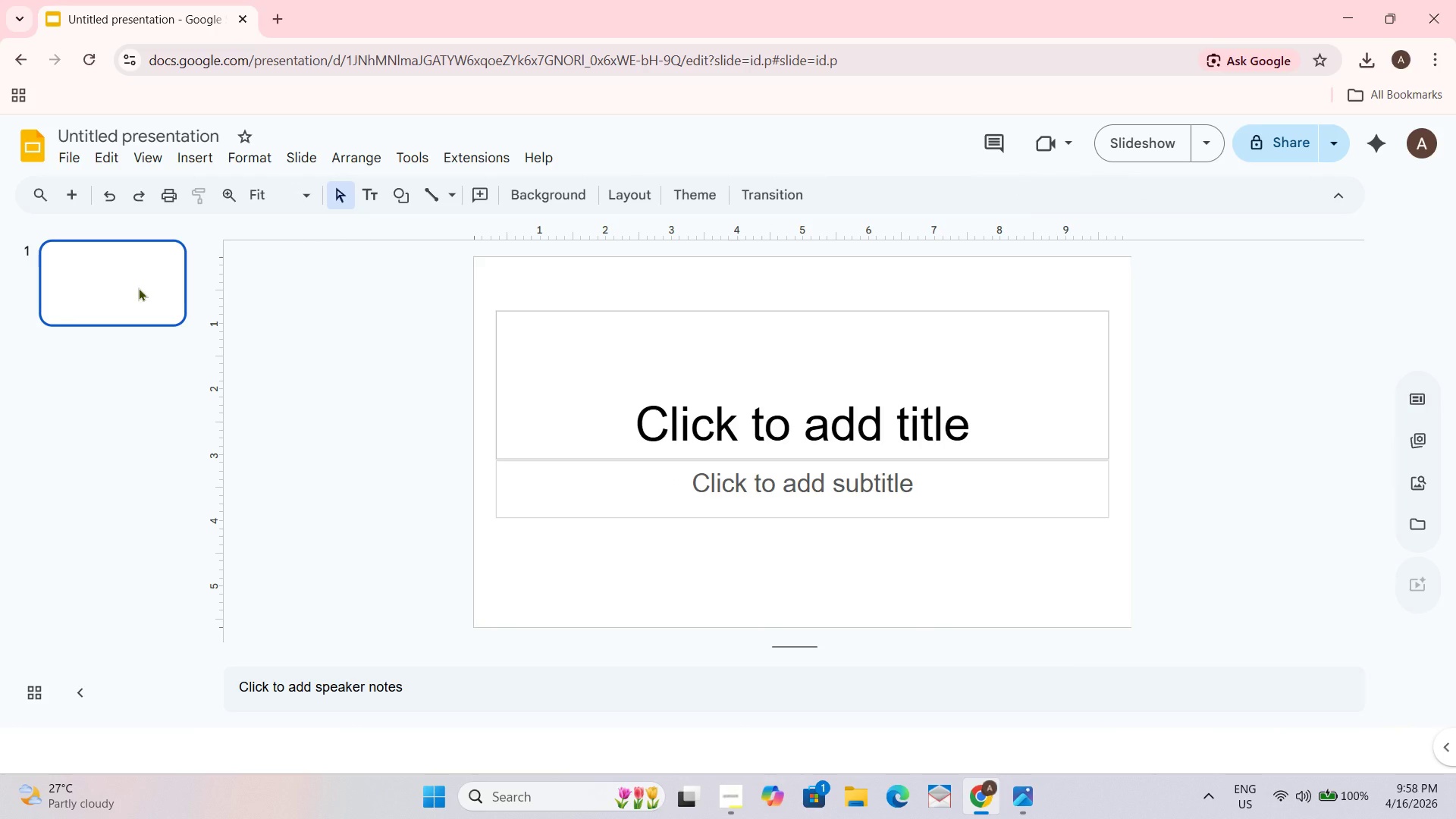 
key(Enter)
 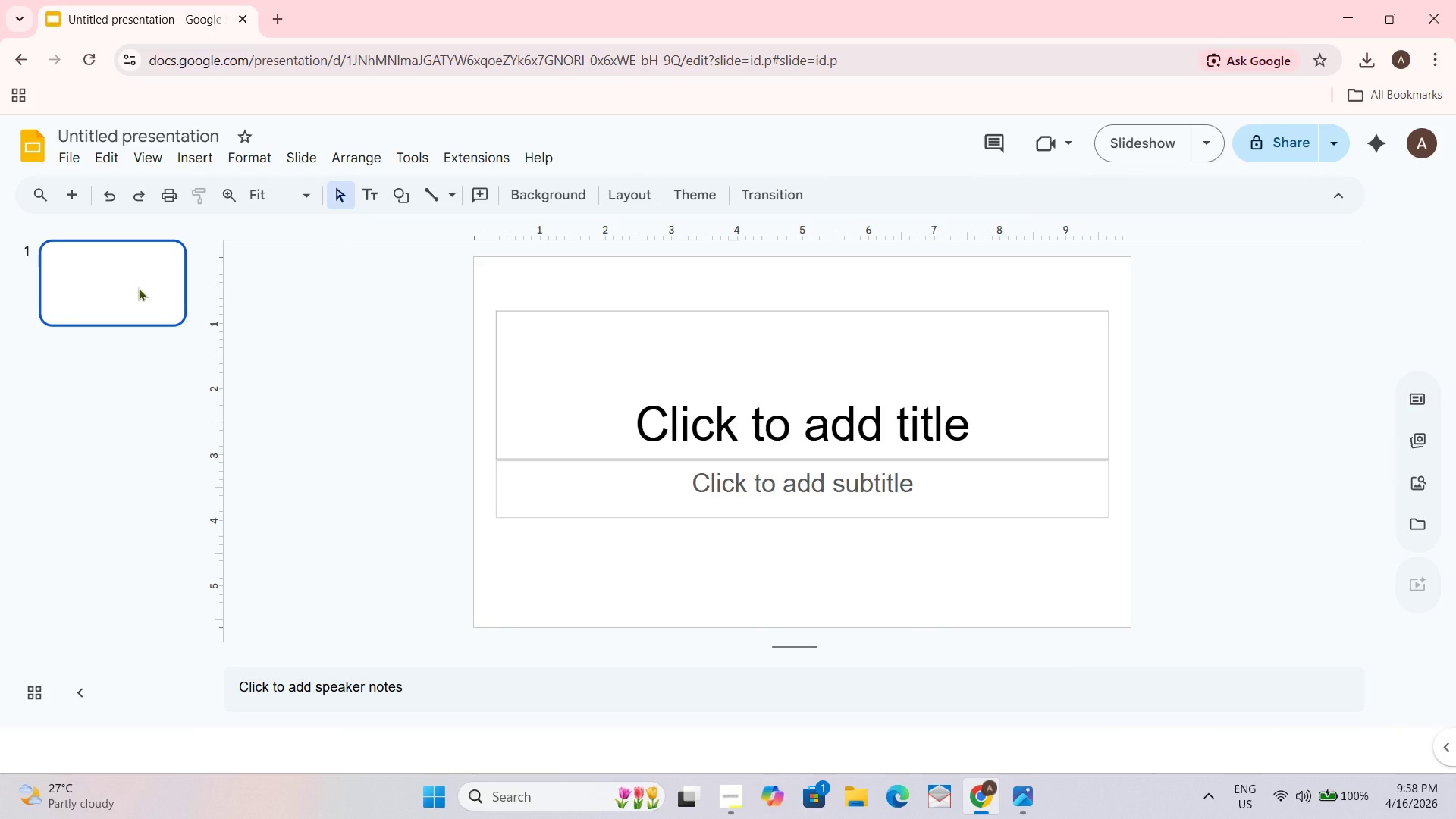 
key(Enter)
 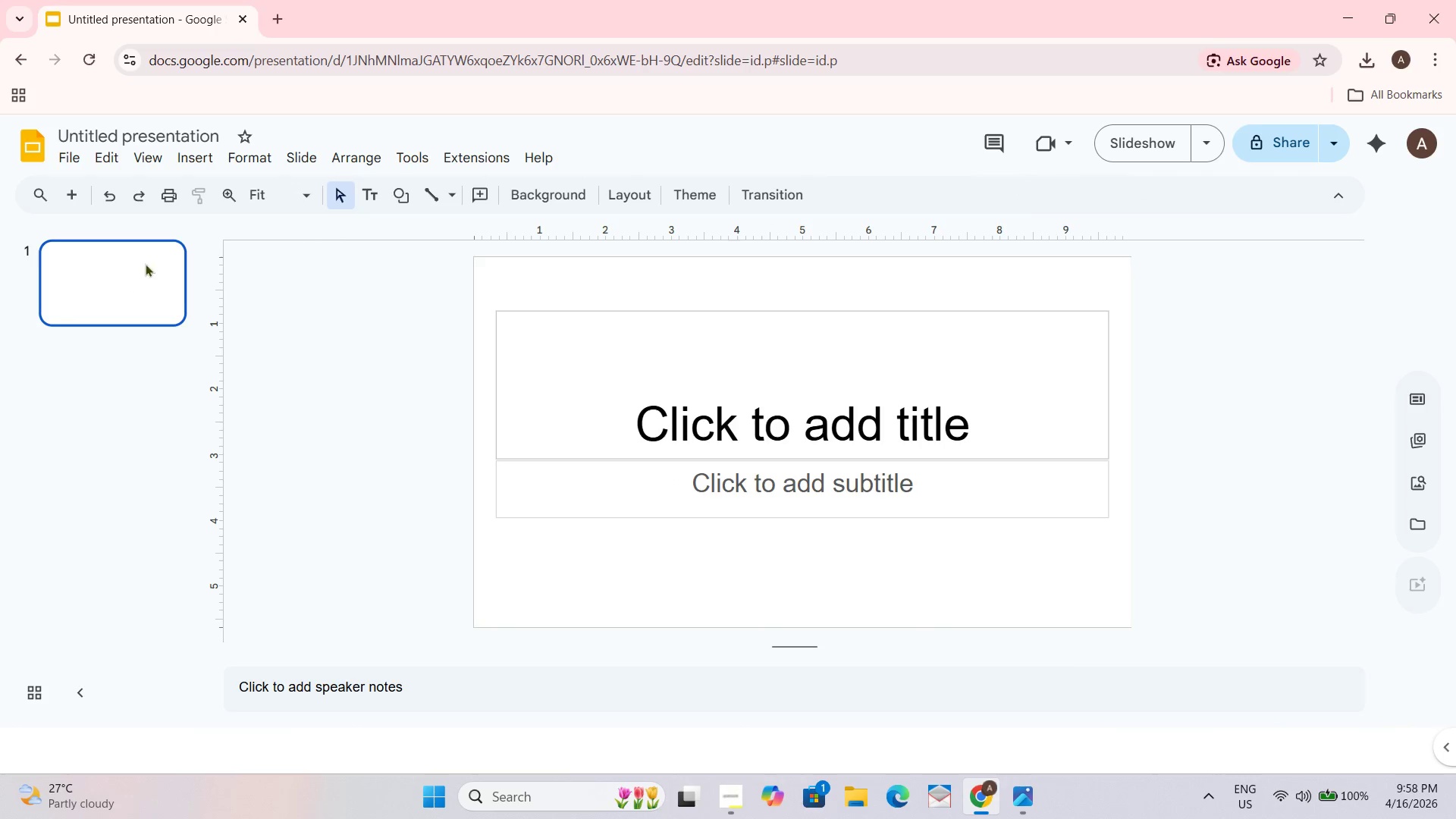 
double_click([124, 268])
 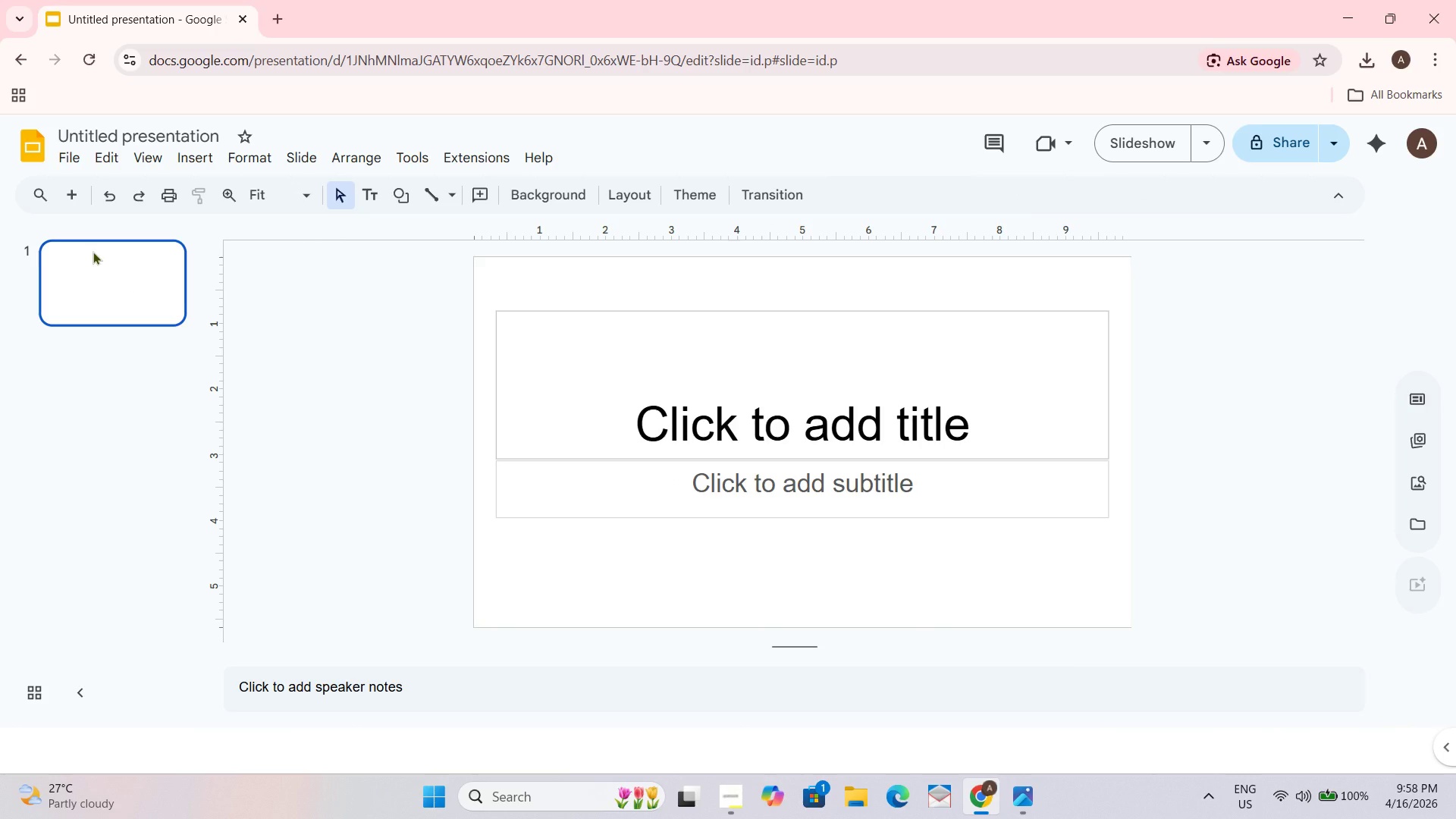 
key(Enter)
 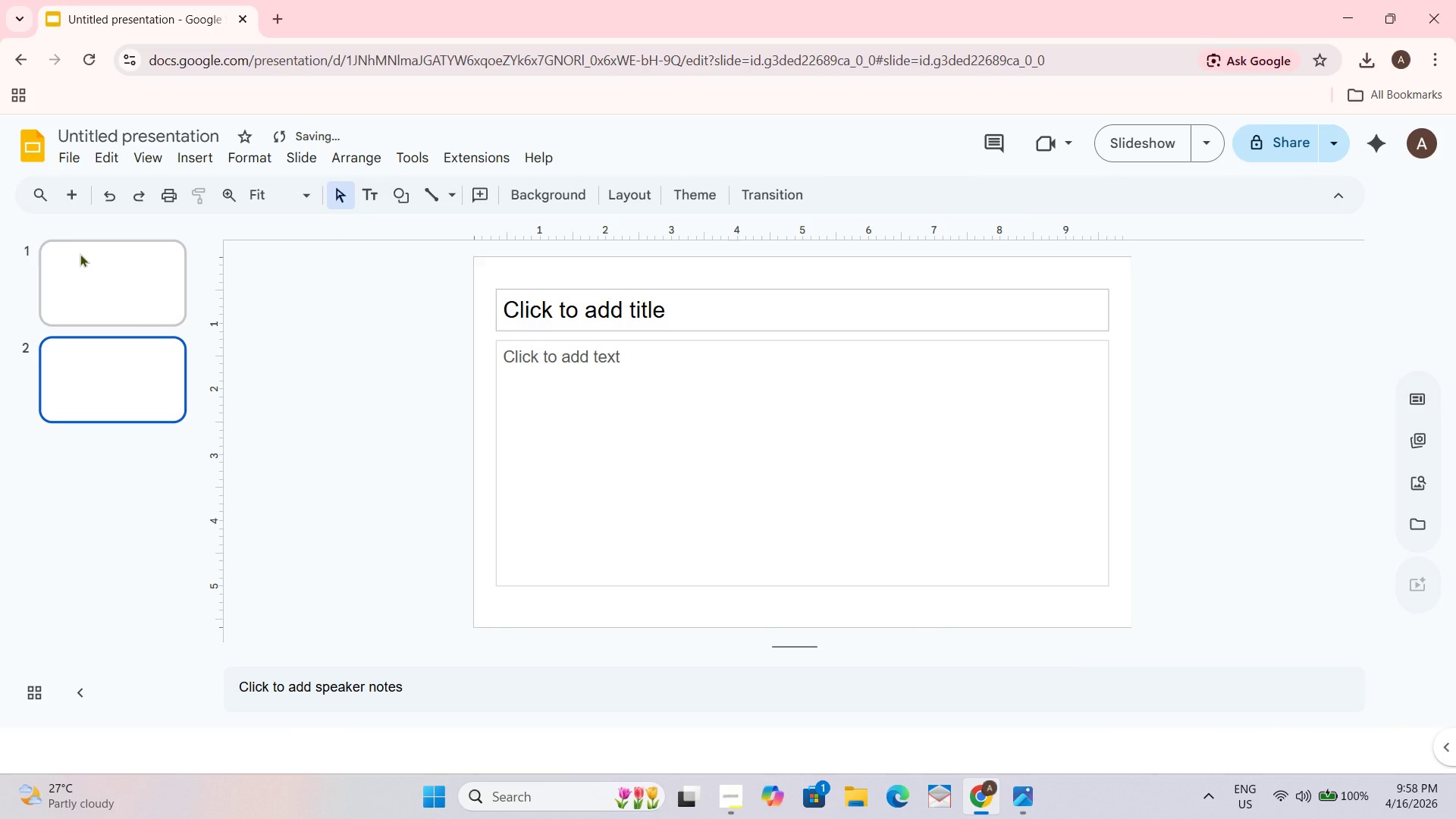 
left_click([80, 254])
 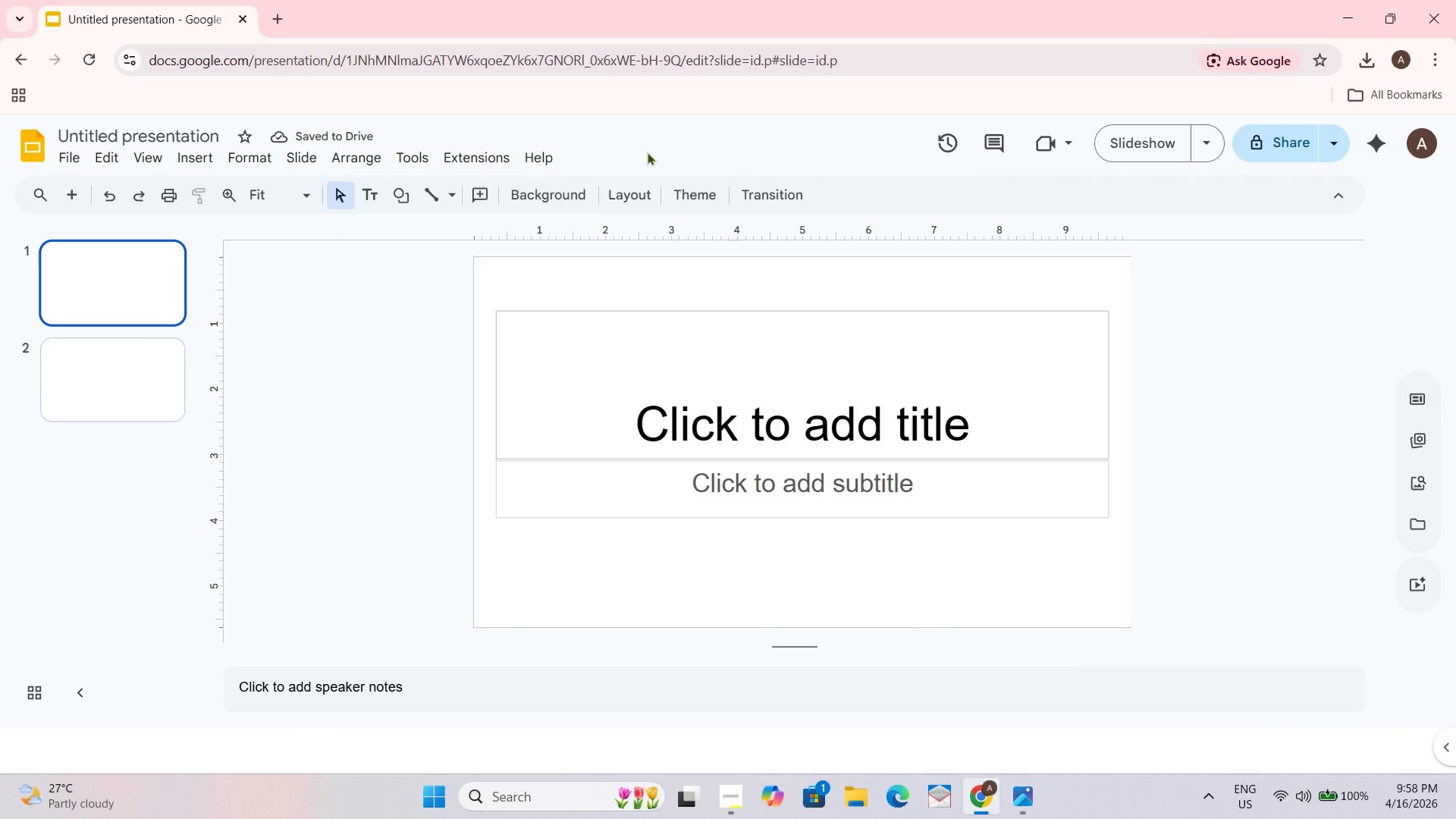 
mouse_move([547, 202])
 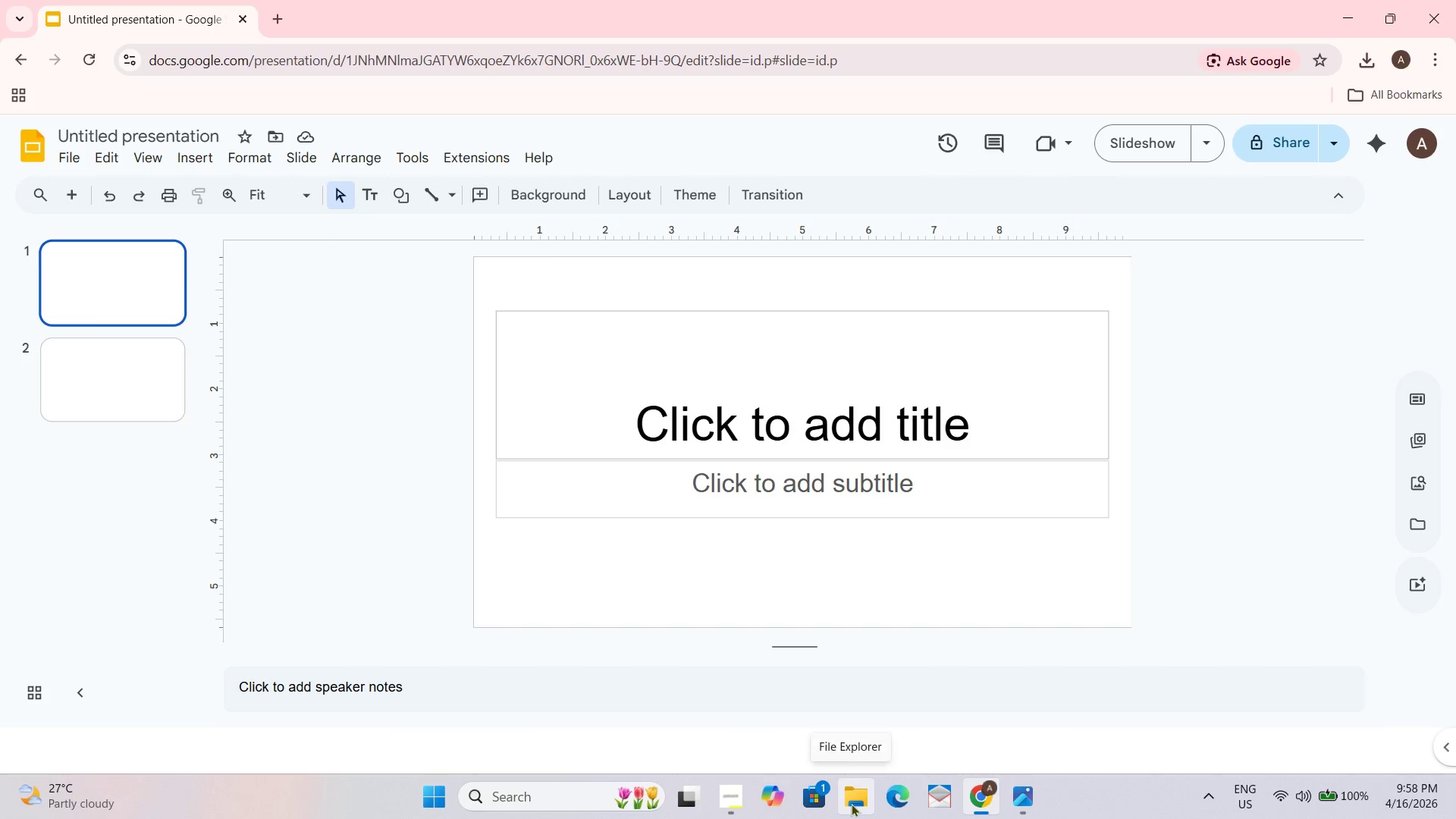 
left_click([851, 802])
 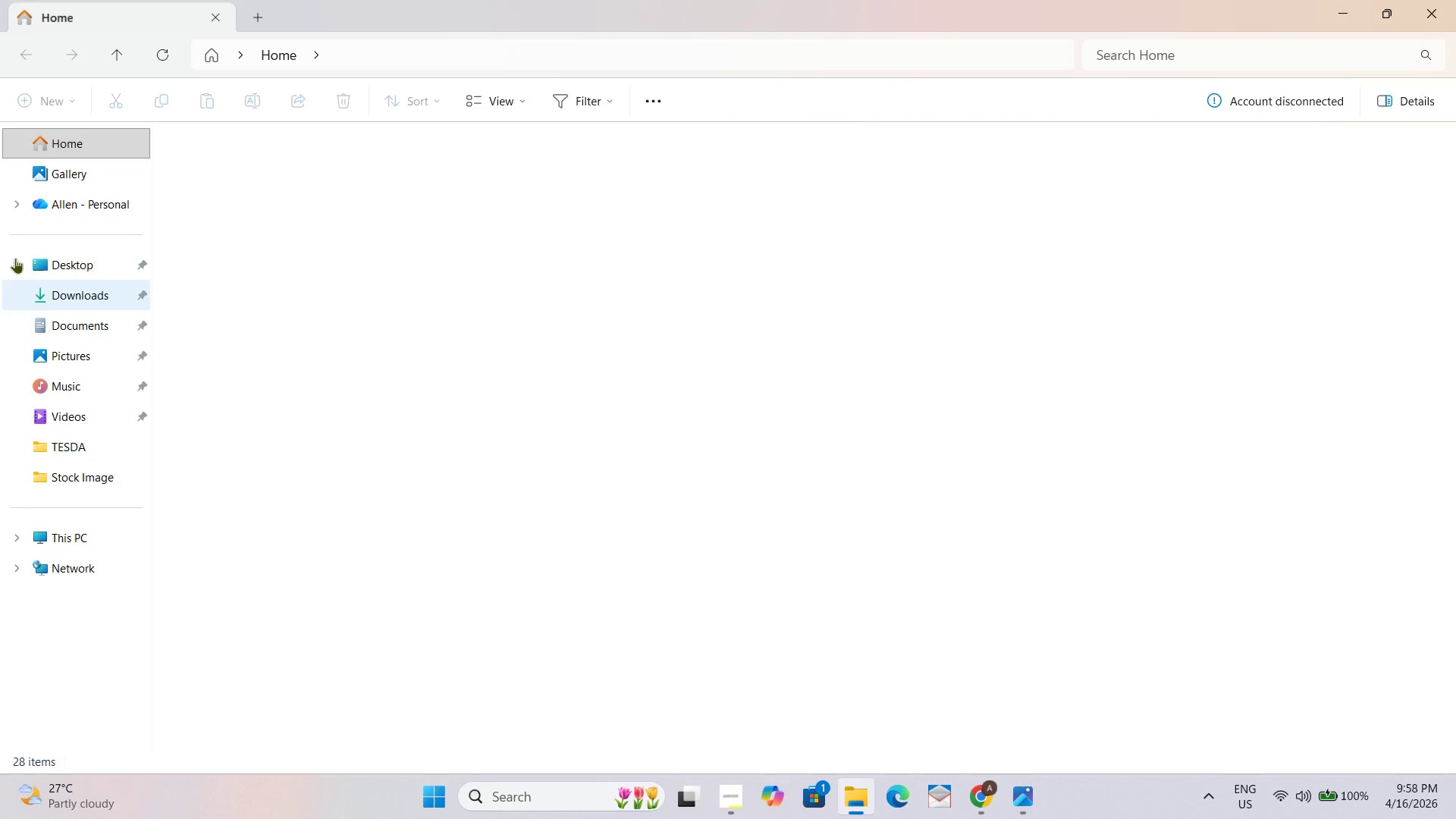 
double_click([41, 261])
 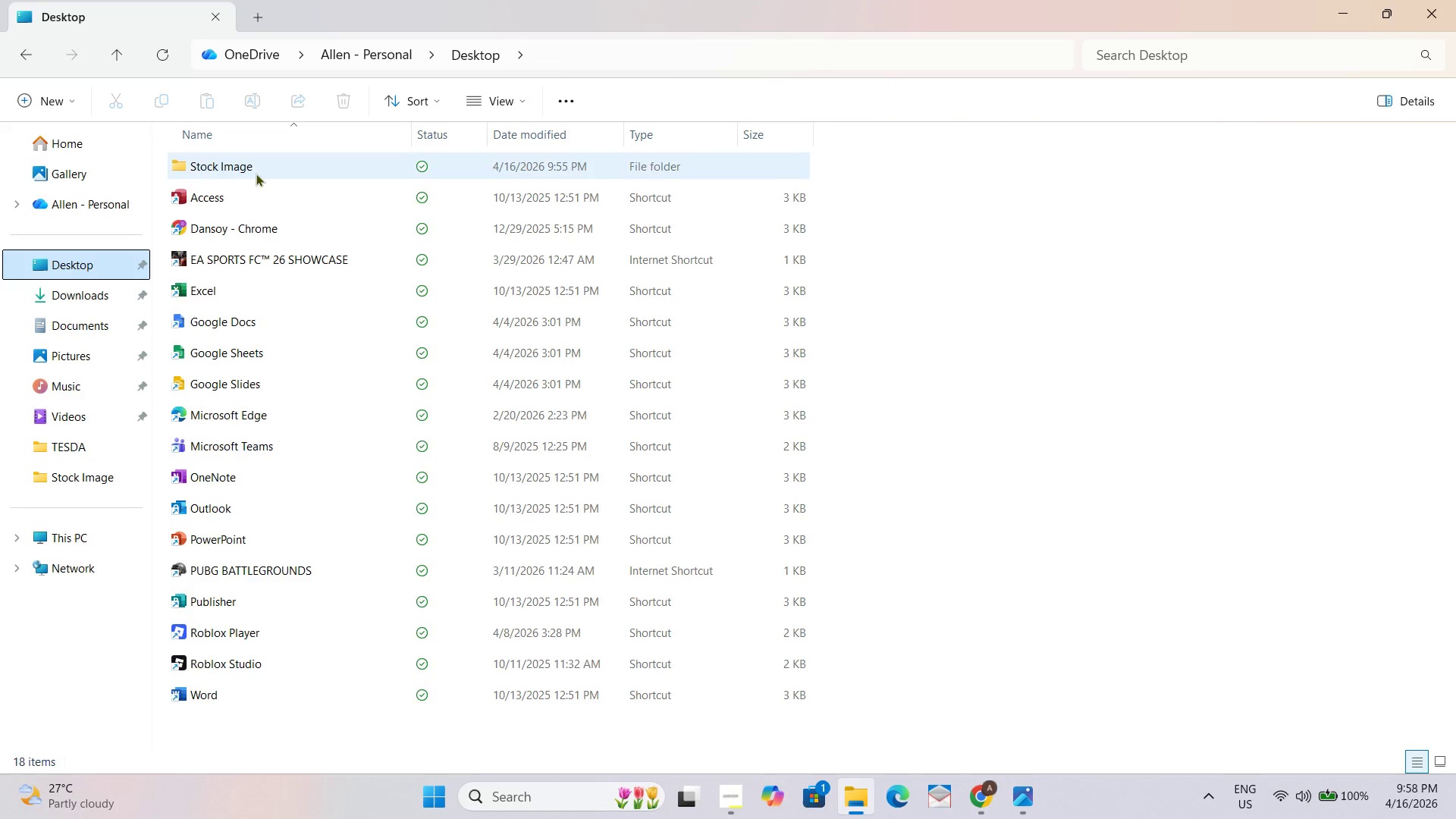 
double_click([256, 171])
 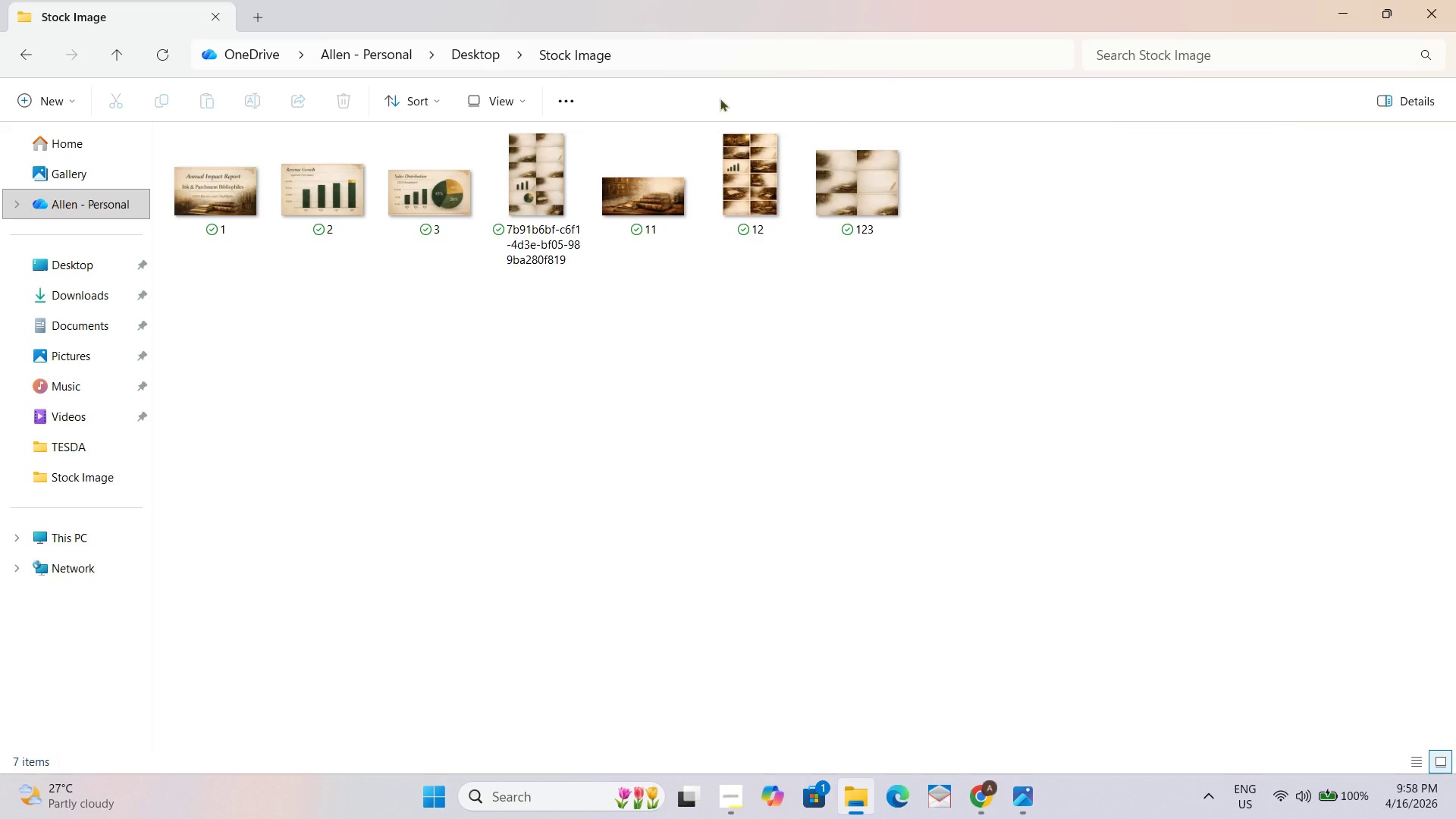 
wait(11.78)
 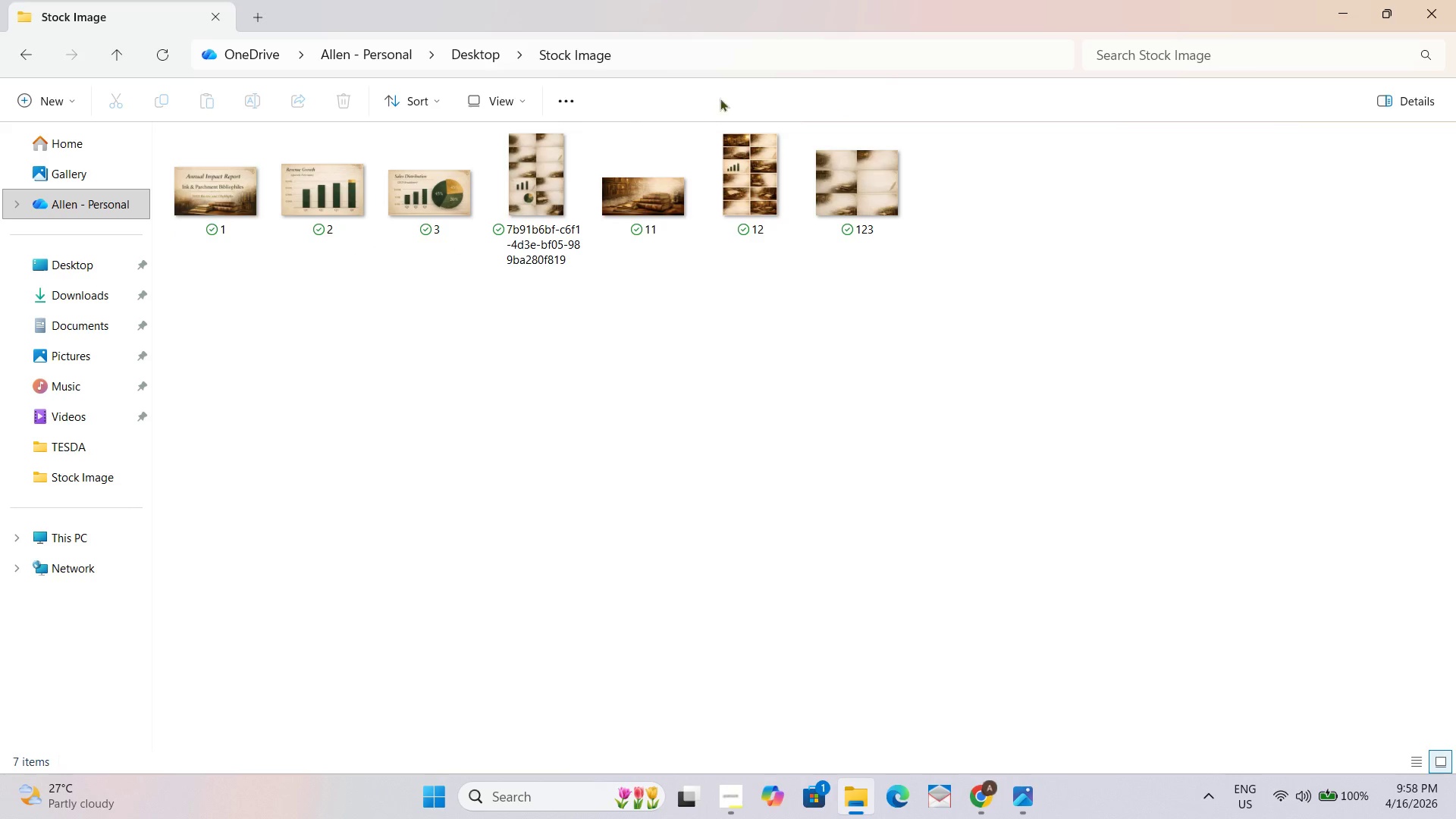 
double_click([777, 178])
 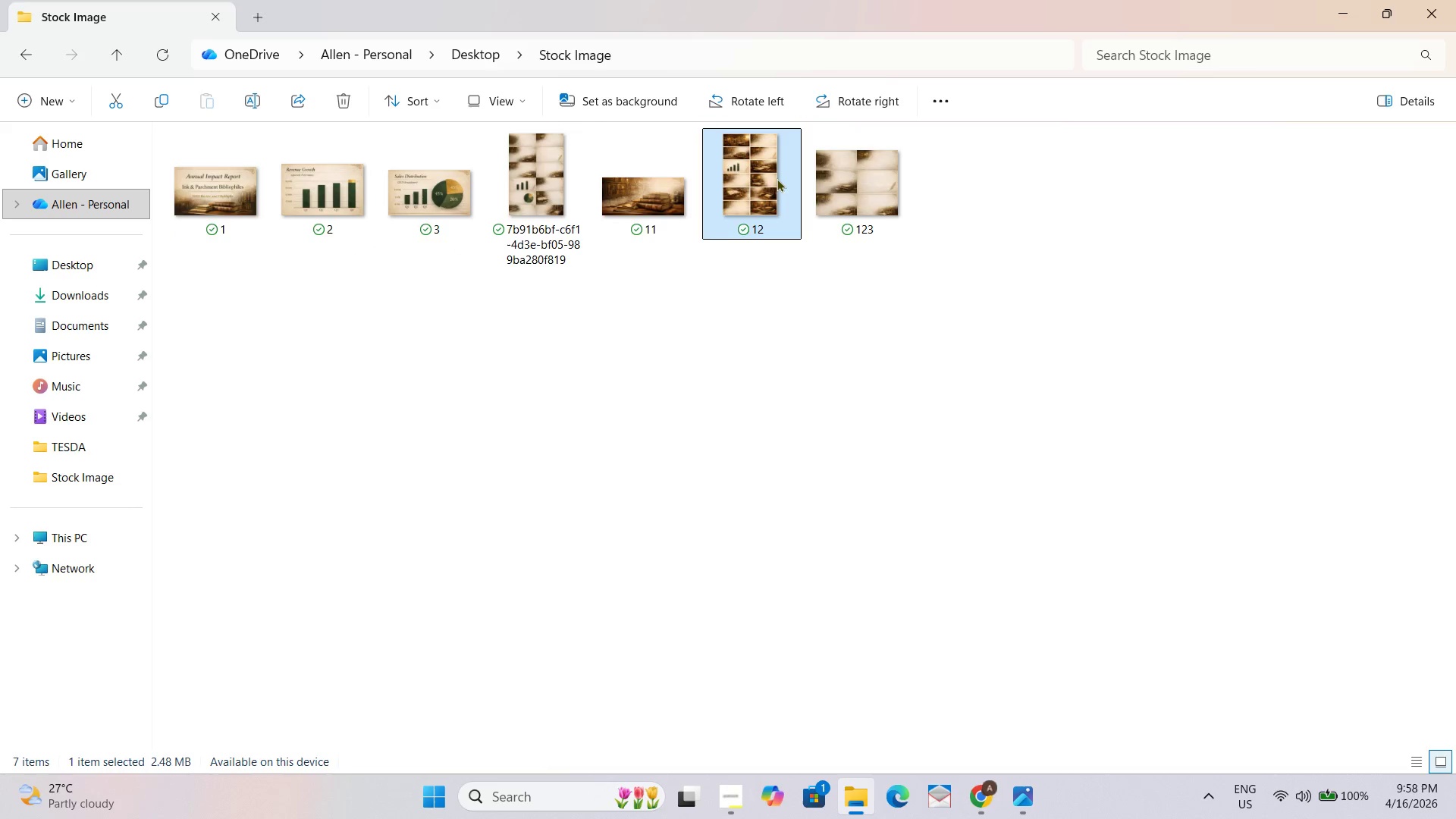 
triple_click([777, 178])
 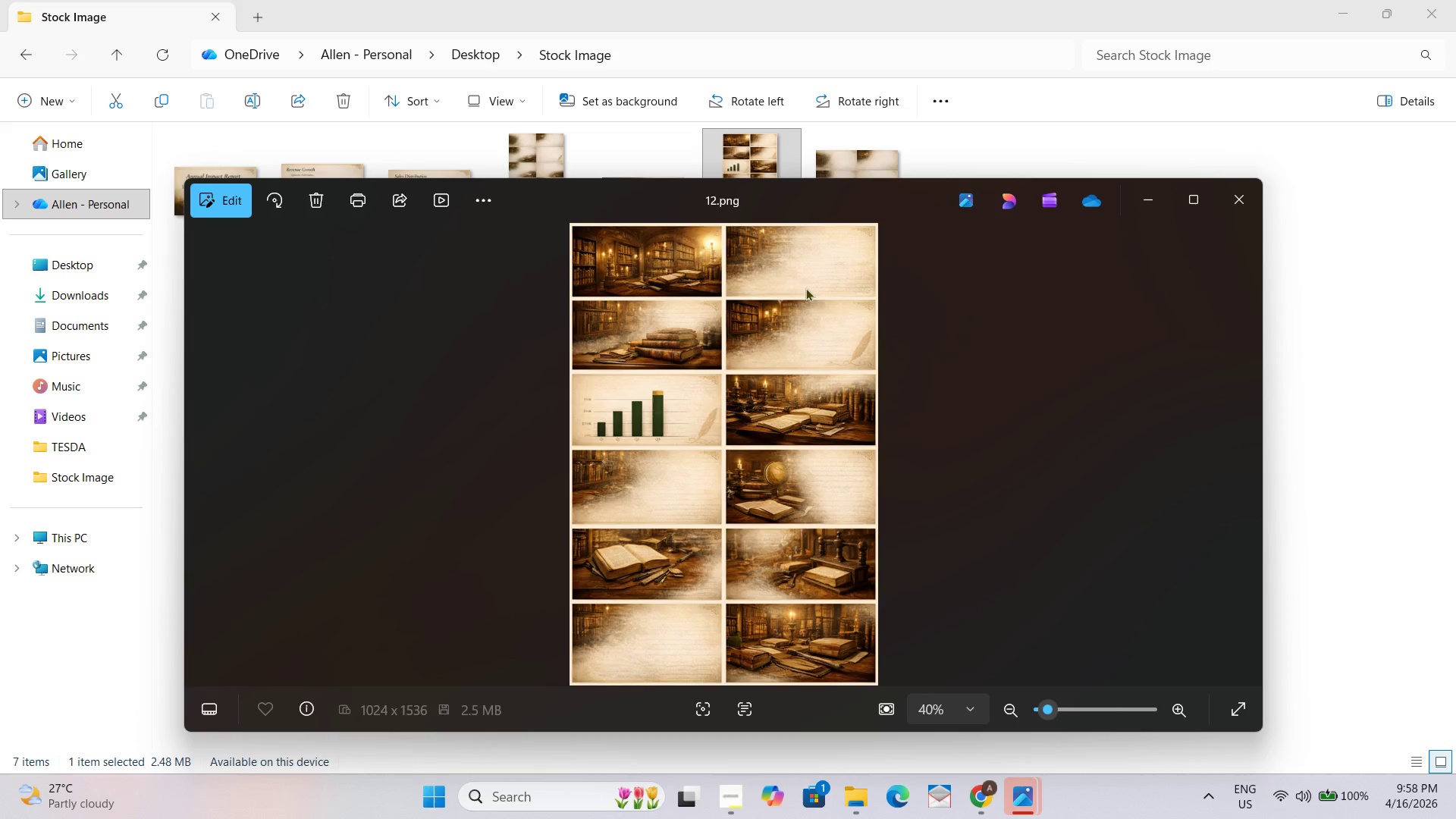 
wait(18.97)
 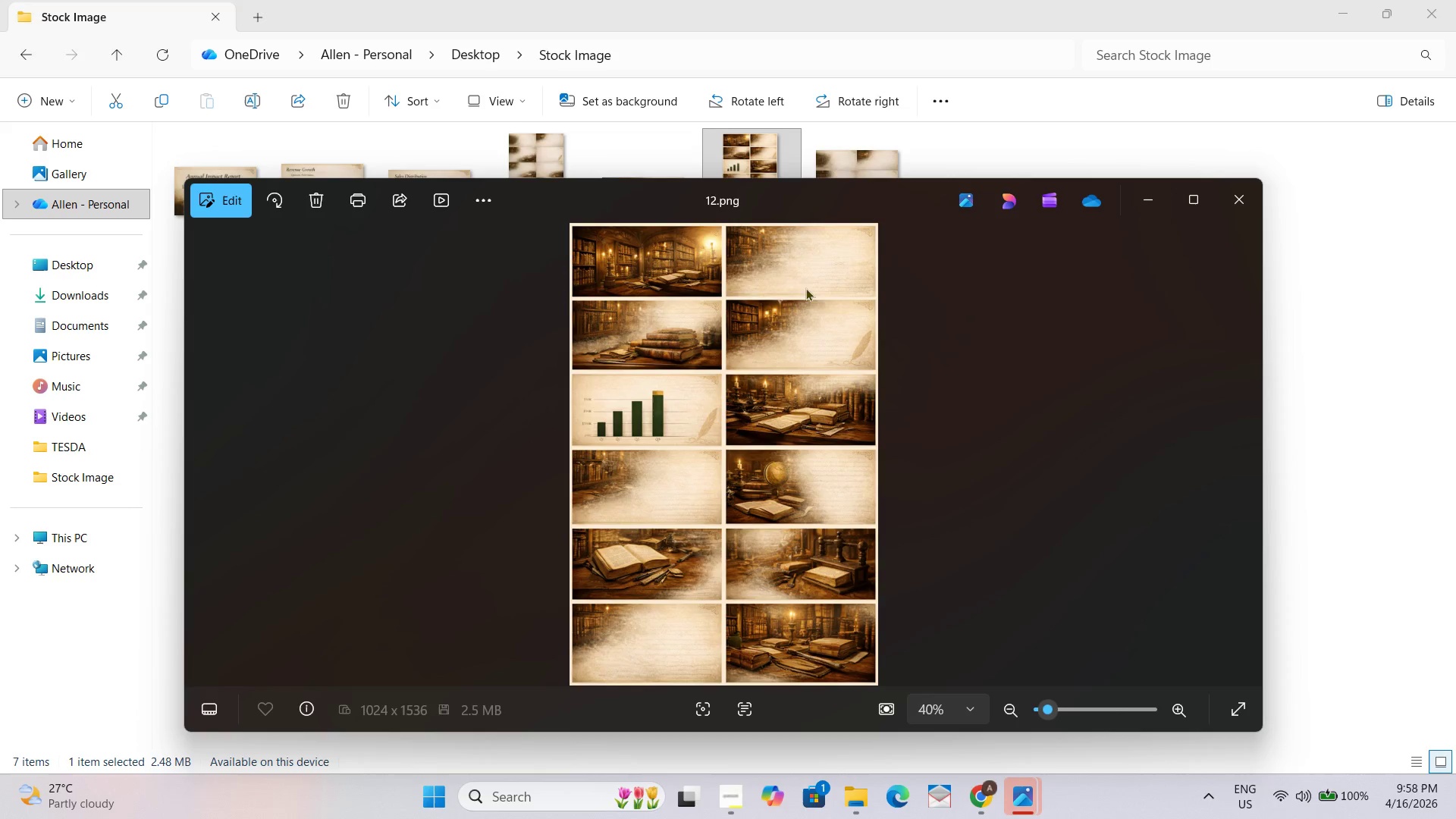 
left_click([808, 334])
 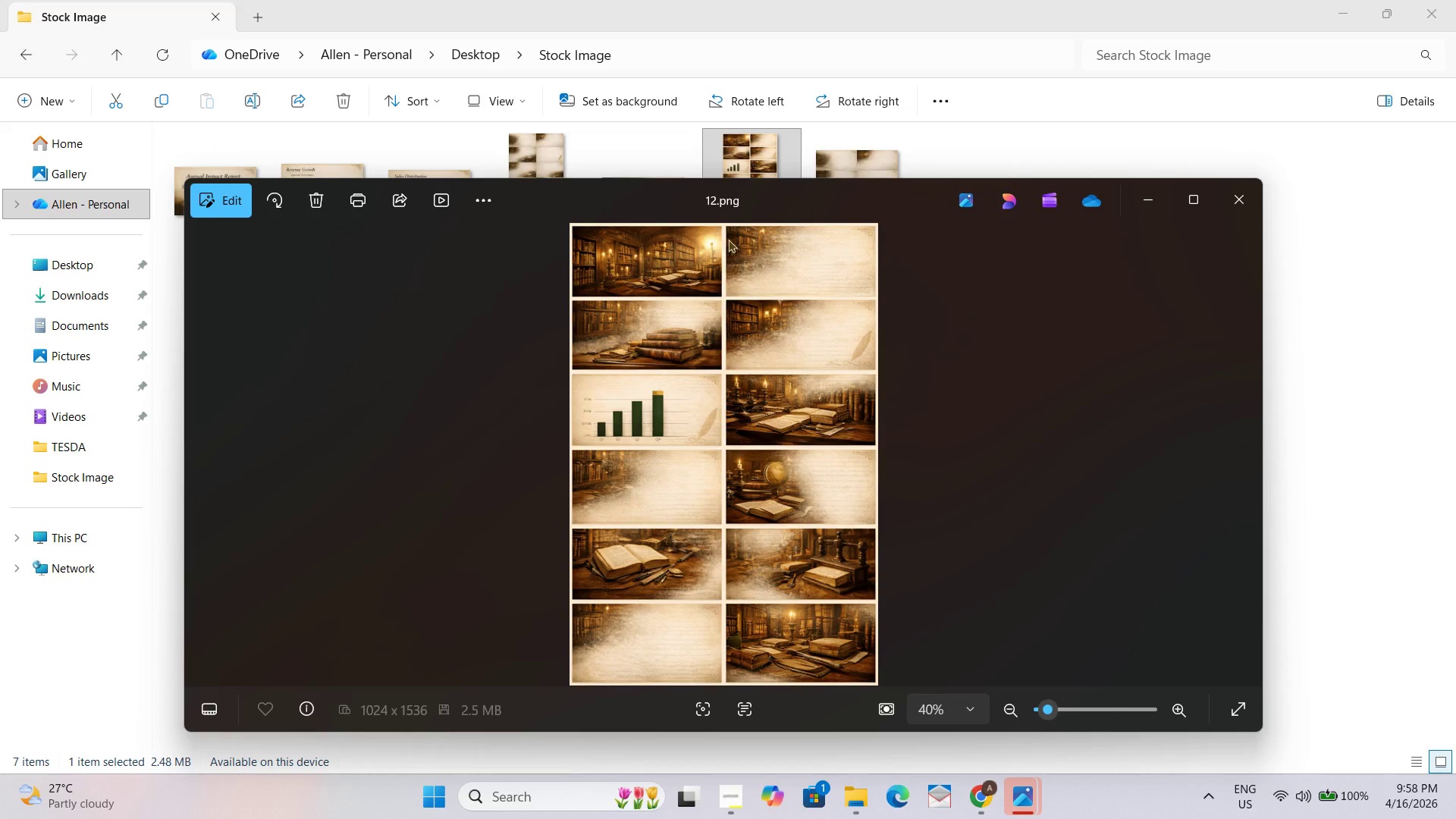 
scroll: coordinate [640, 370], scroll_direction: up, amount: 1.0
 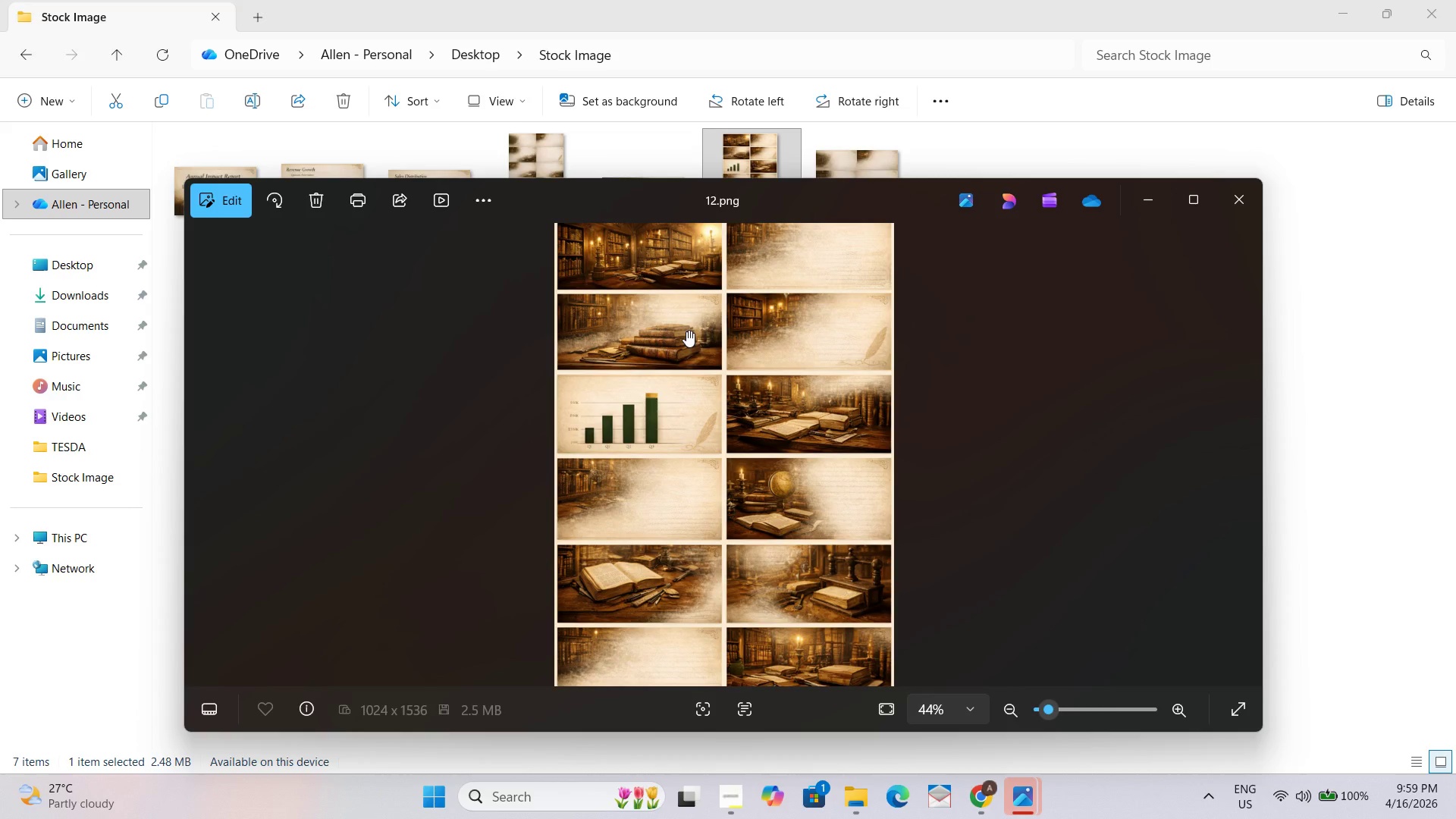 
wait(6.32)
 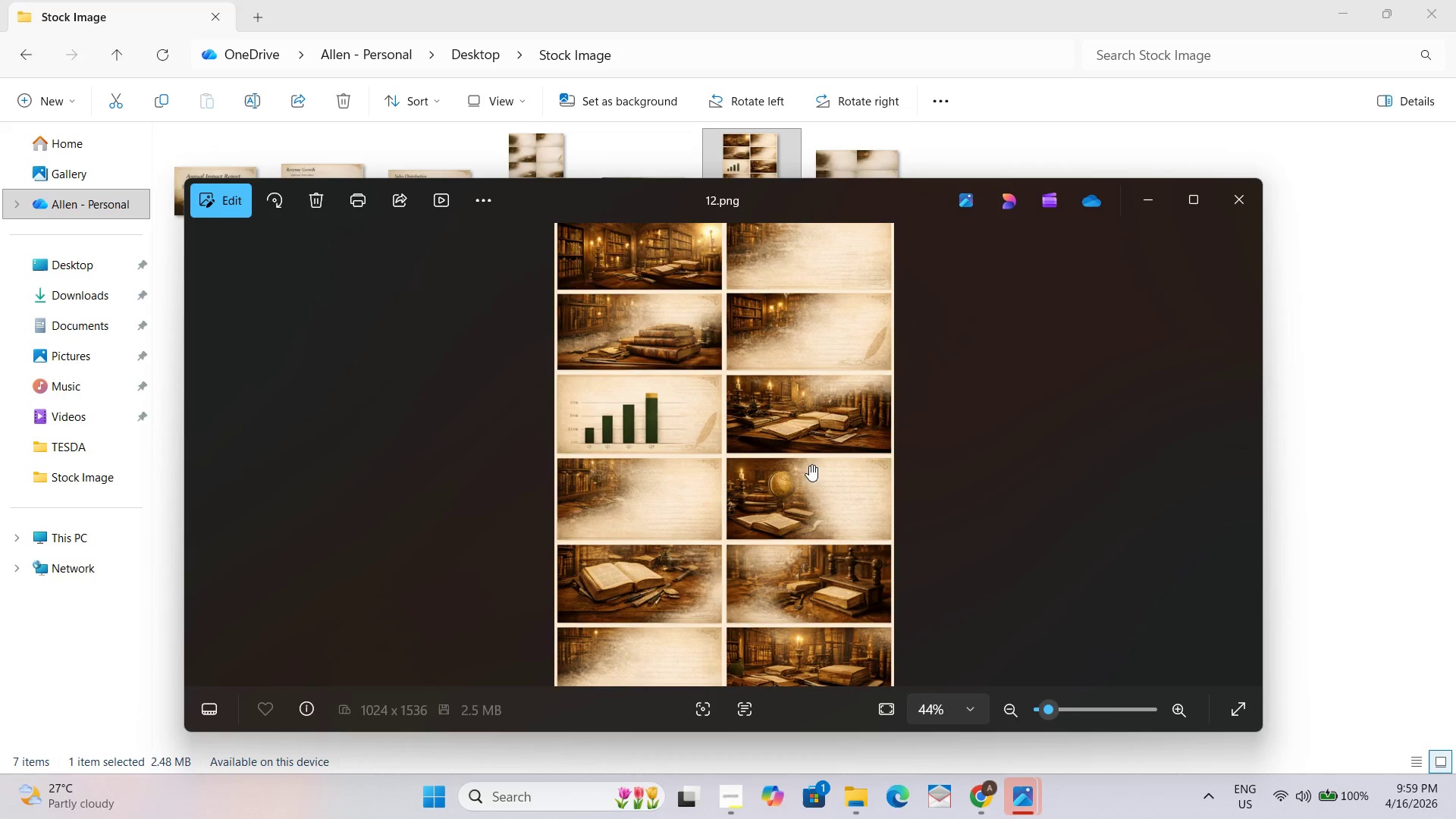 
scroll: coordinate [857, 555], scroll_direction: down, amount: 1.0
 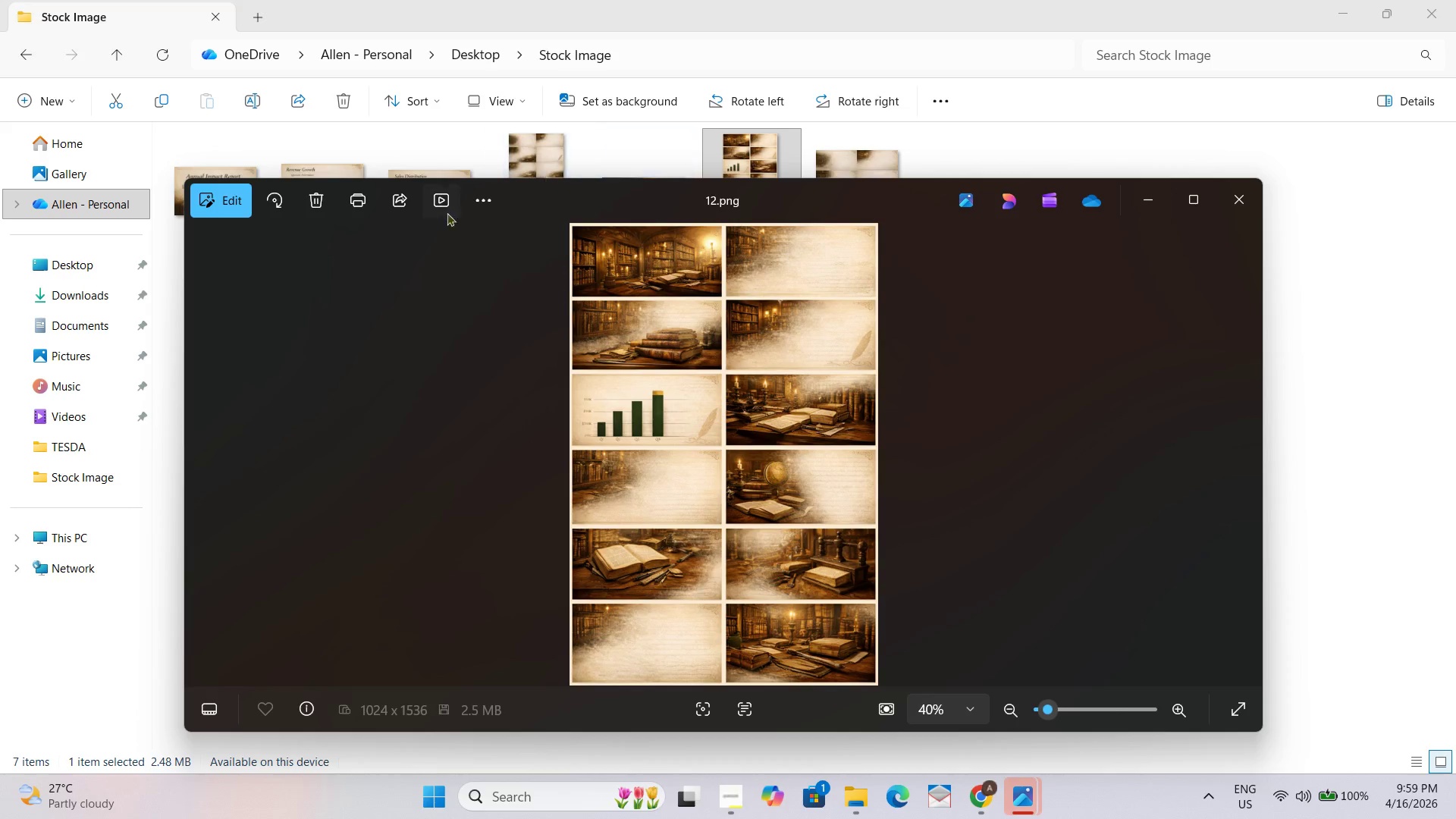 
wait(5.27)
 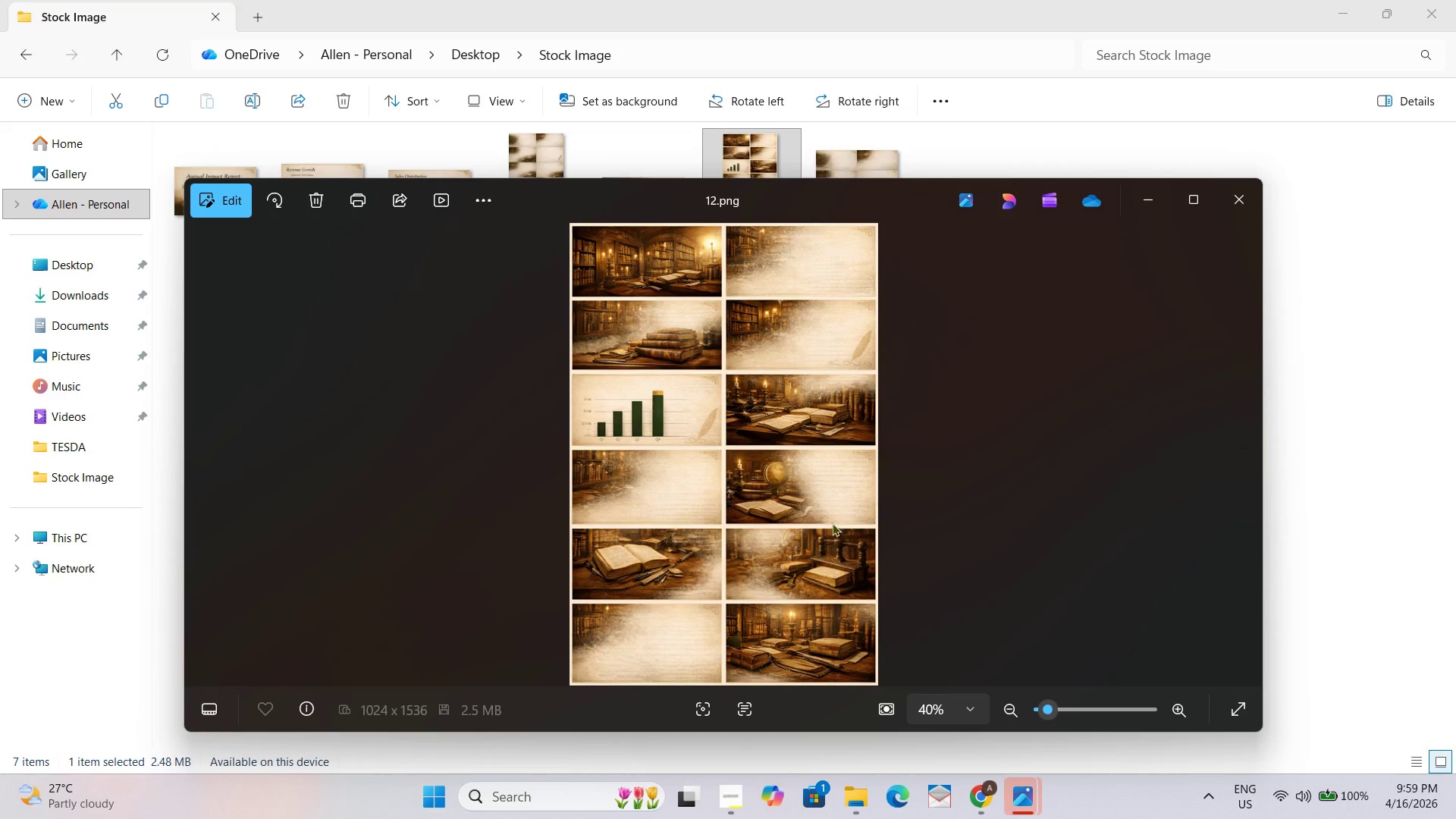 
left_click([226, 199])
 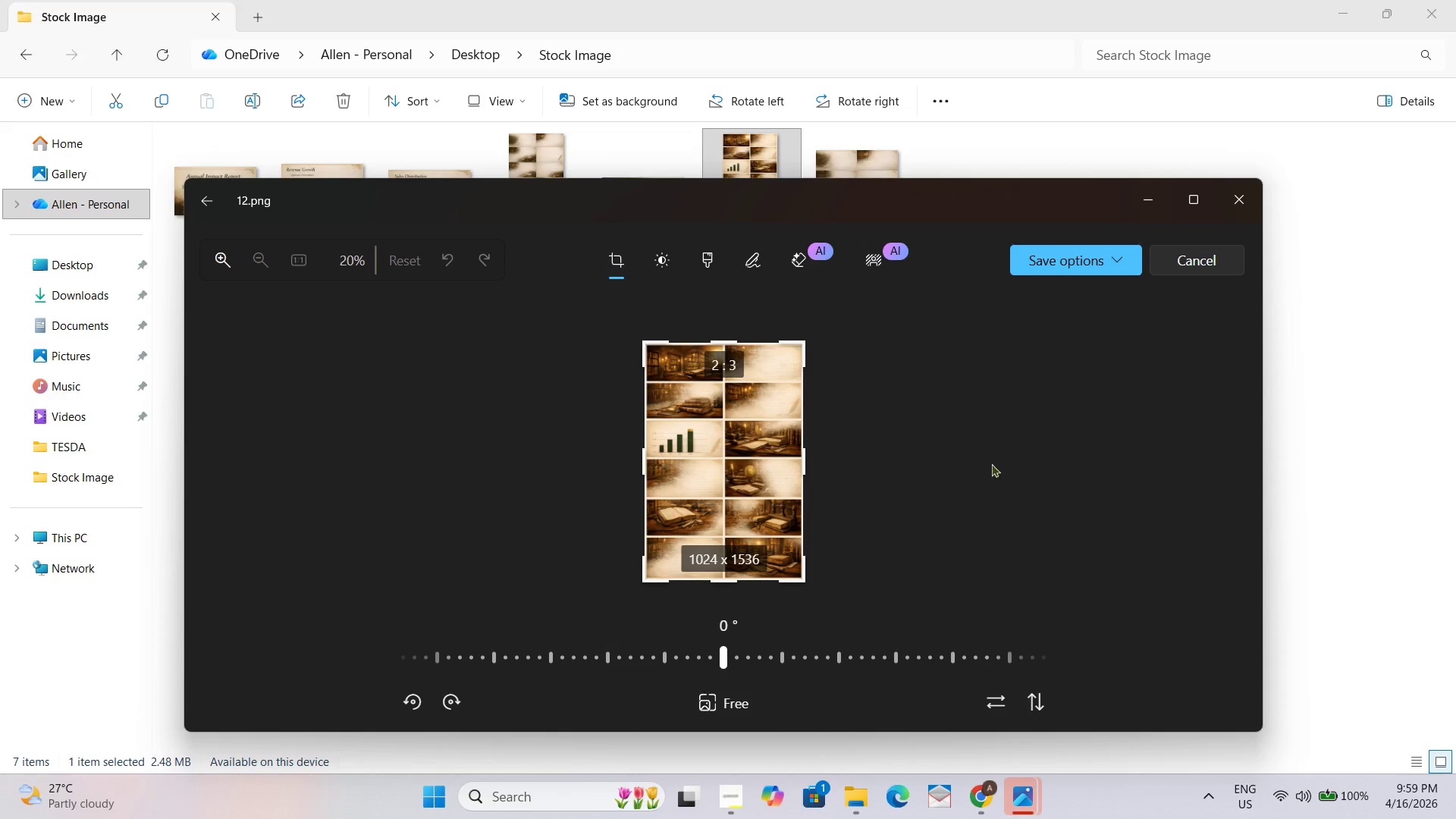 
wait(7.67)
 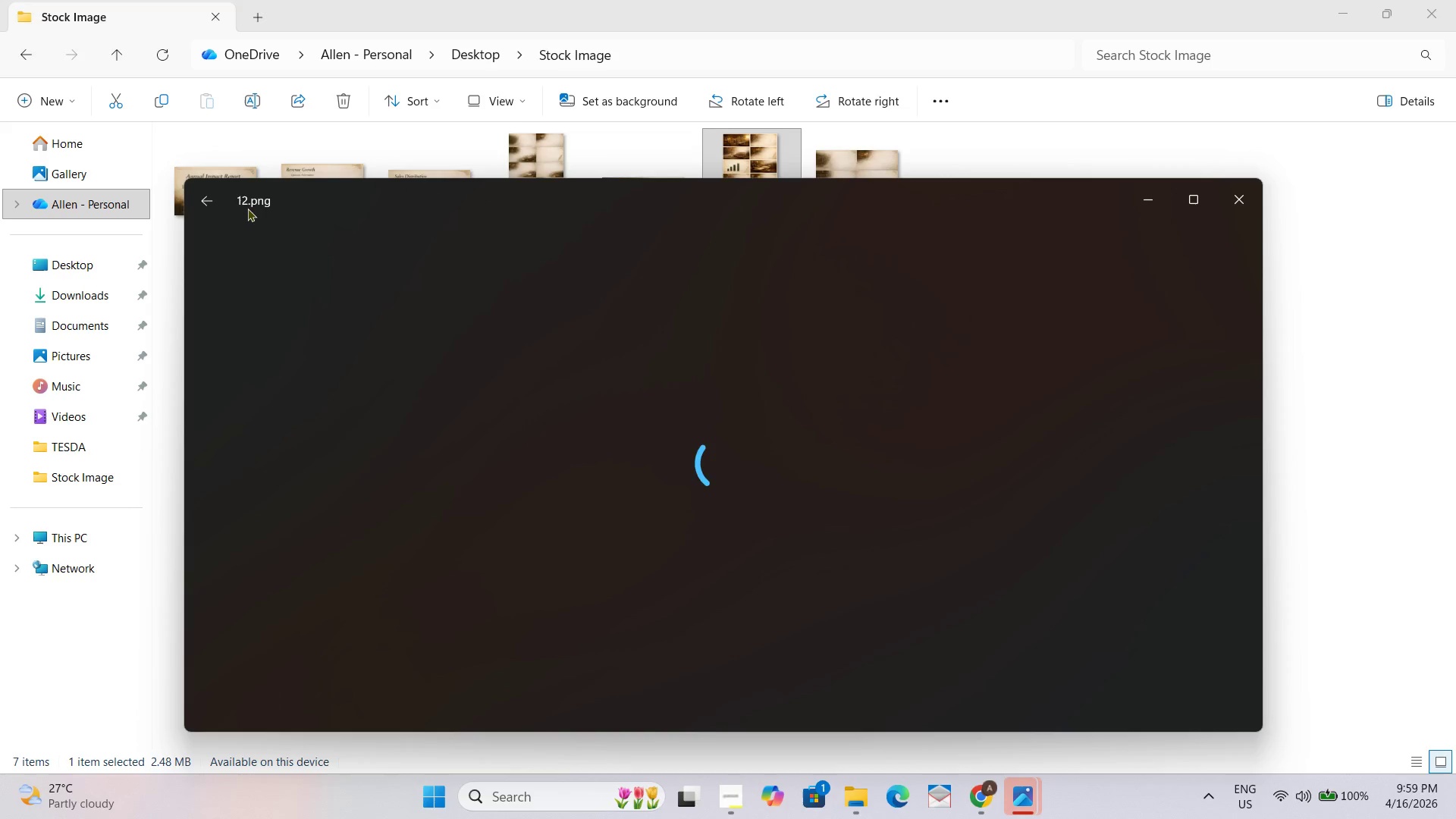 
left_click([1188, 197])
 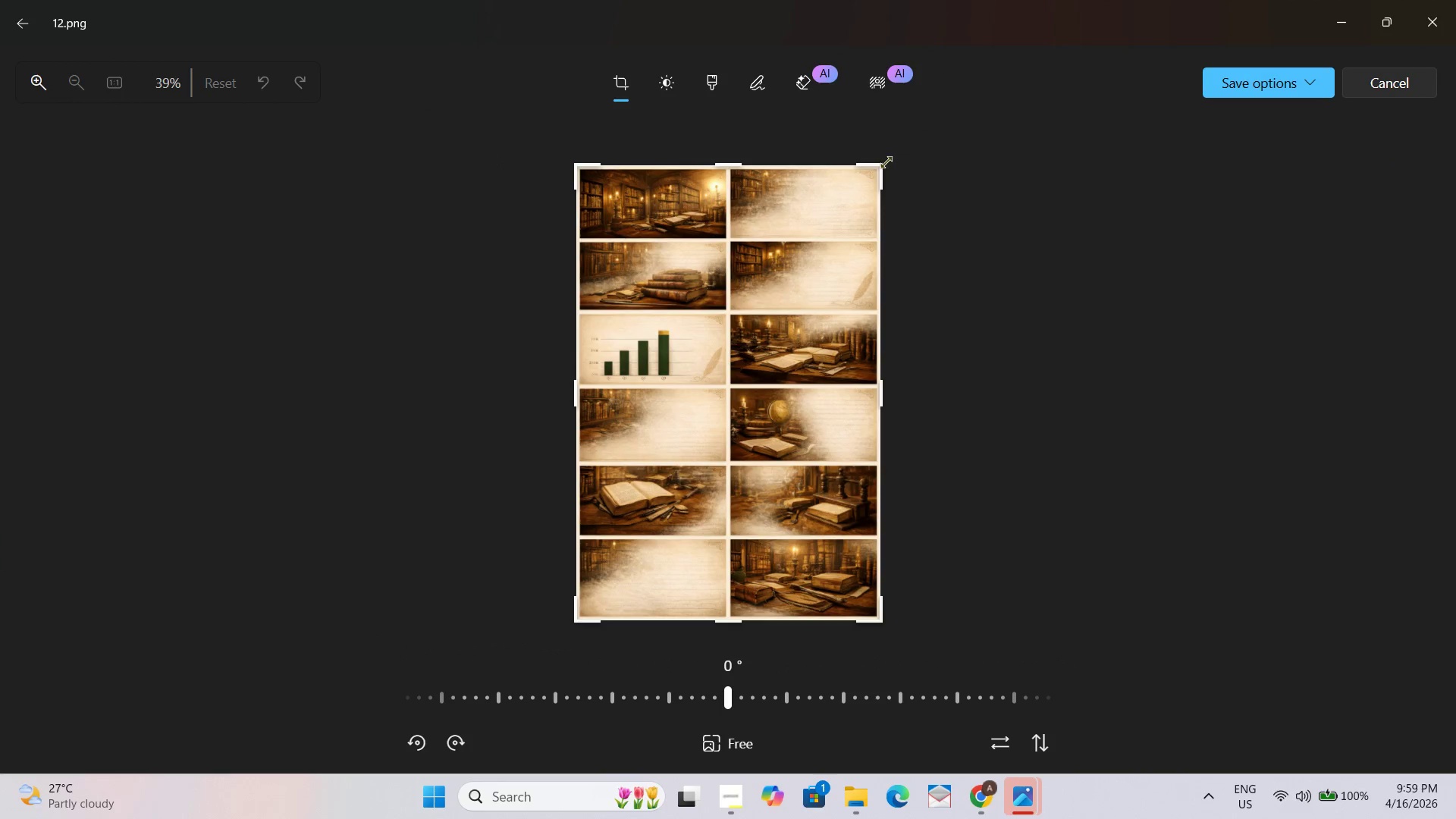 
left_click_drag(start_coordinate=[875, 171], to_coordinate=[723, 466])
 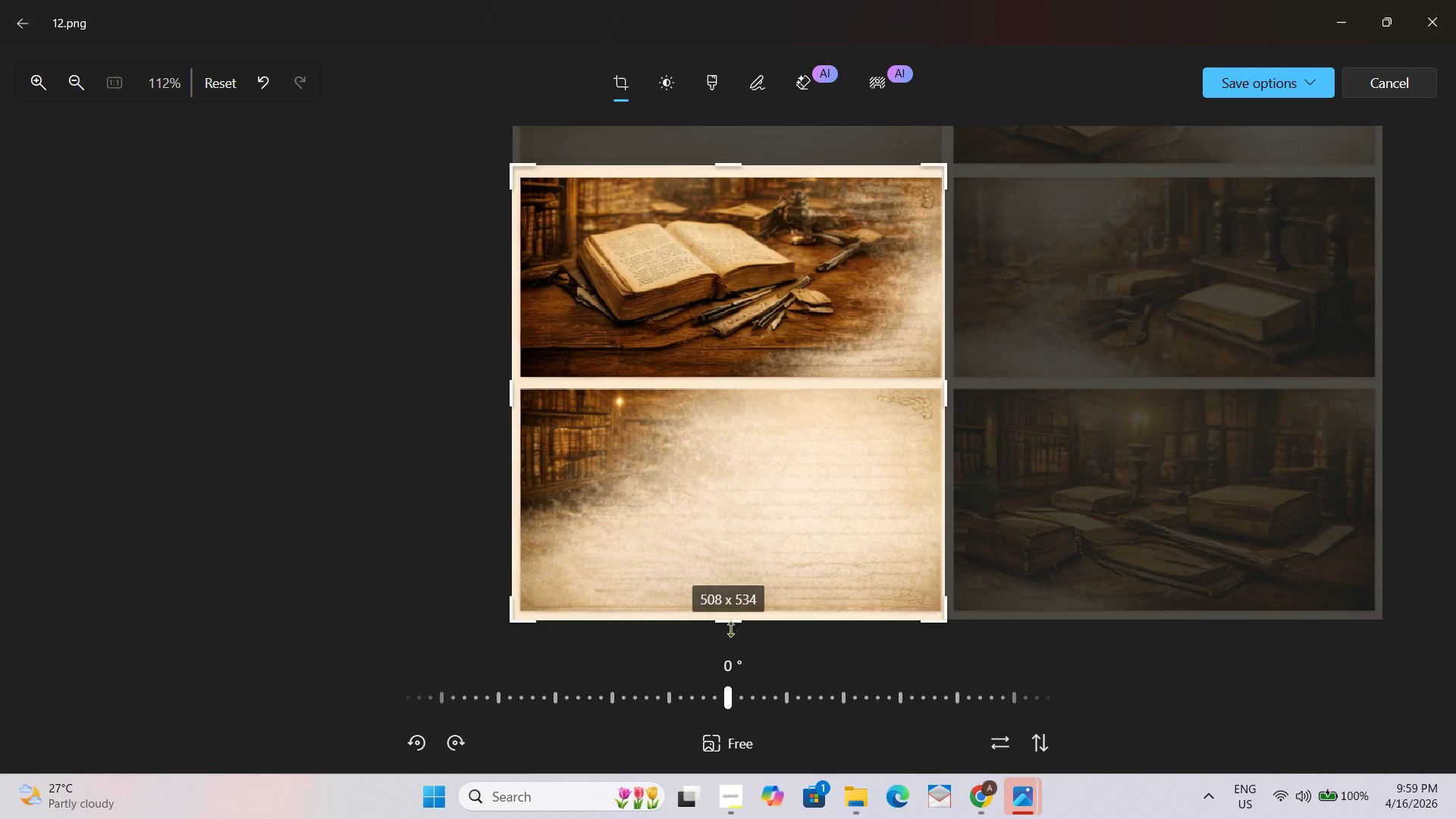 
left_click_drag(start_coordinate=[729, 623], to_coordinate=[736, 380])
 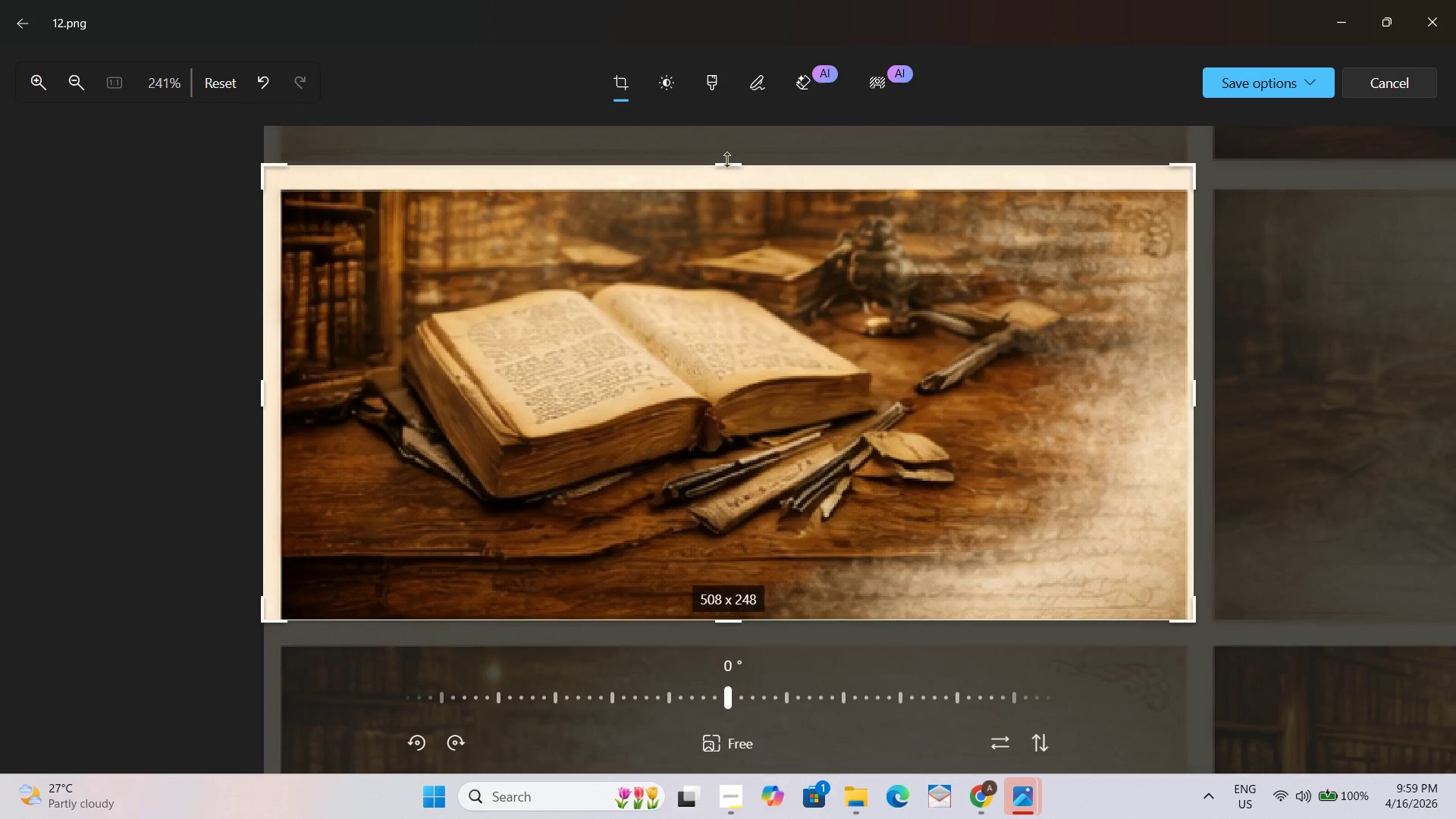 
left_click_drag(start_coordinate=[726, 155], to_coordinate=[726, 177])
 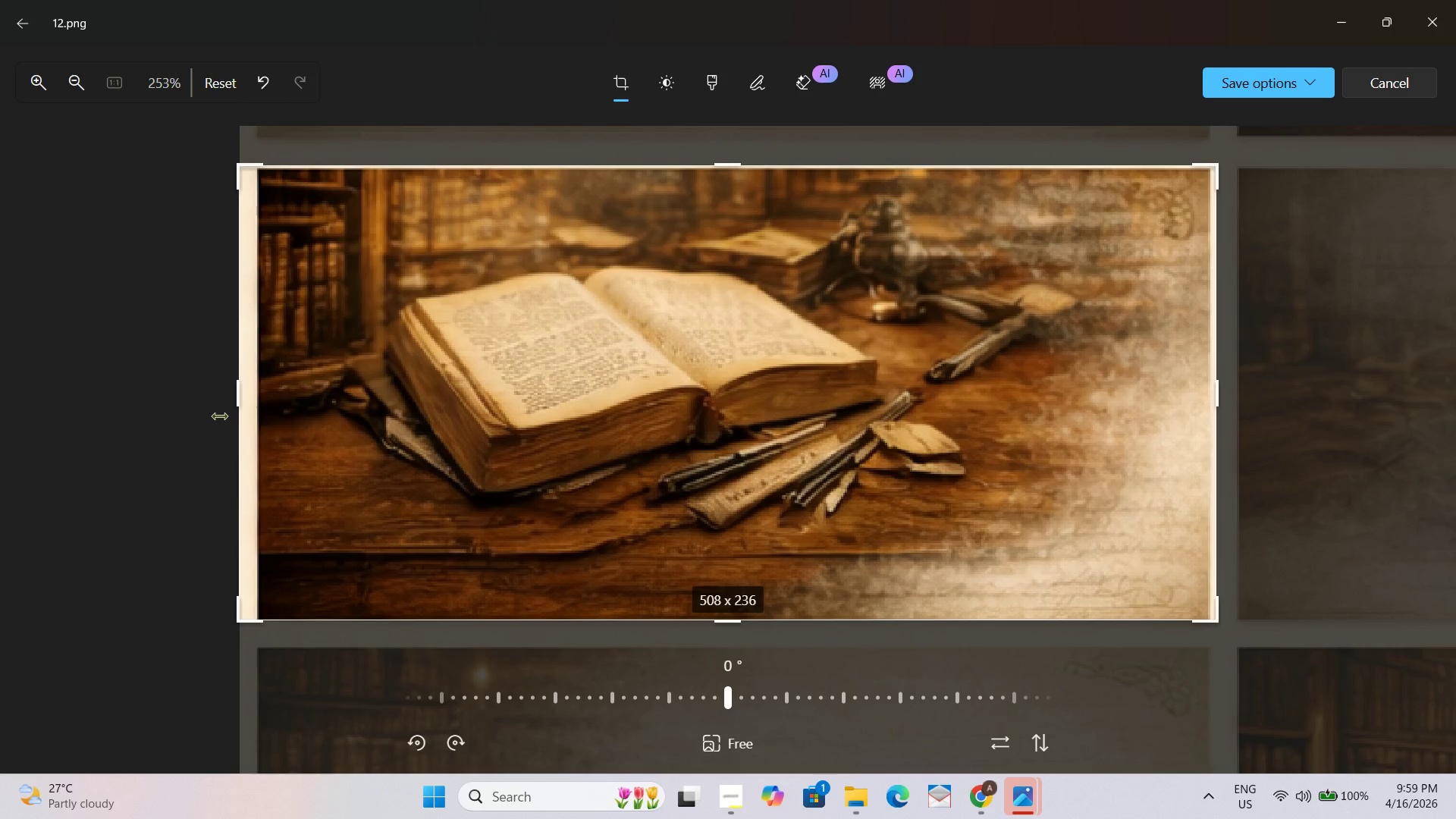 
left_click_drag(start_coordinate=[237, 394], to_coordinate=[256, 391])
 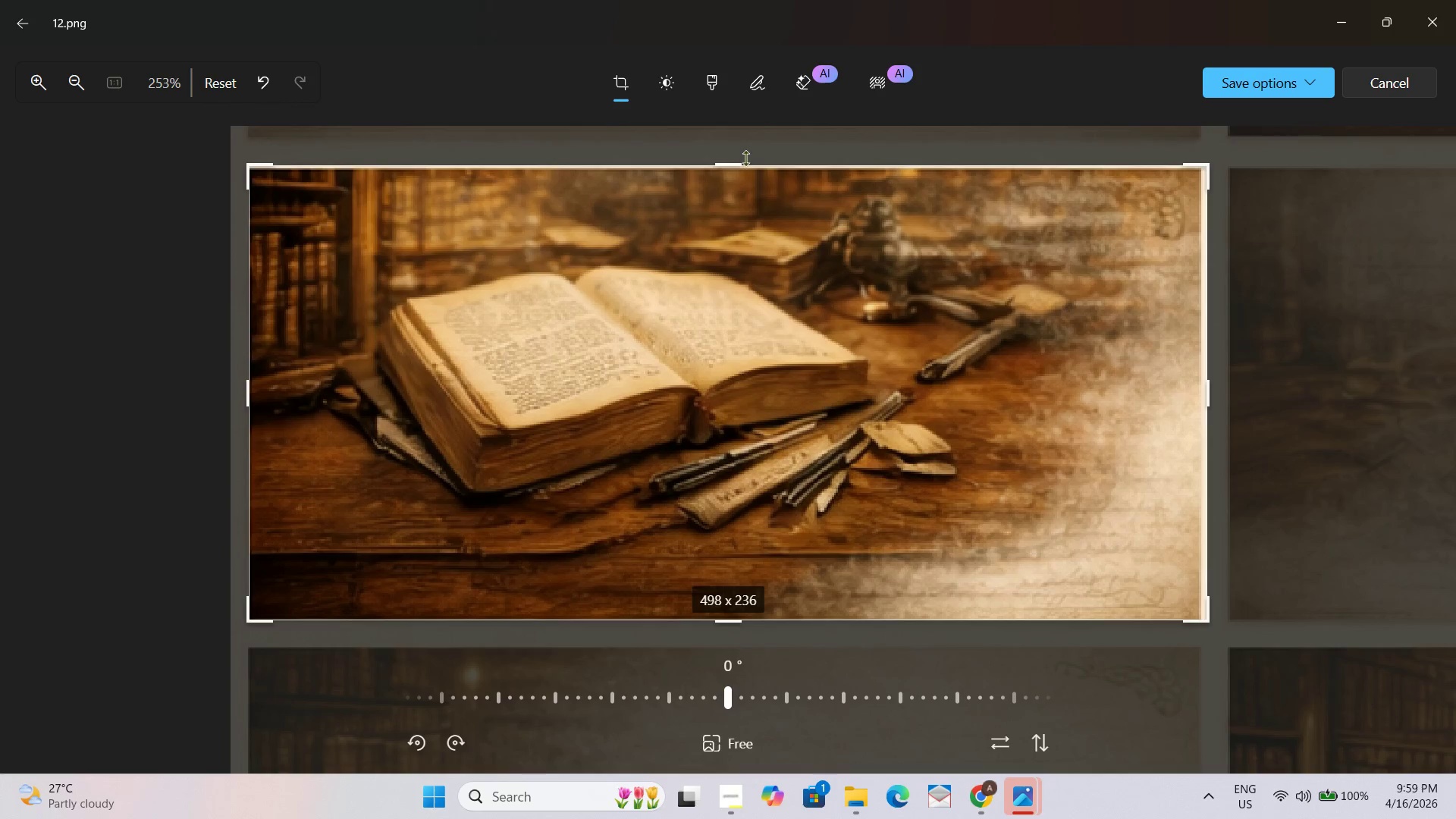 
left_click_drag(start_coordinate=[733, 158], to_coordinate=[730, 165])
 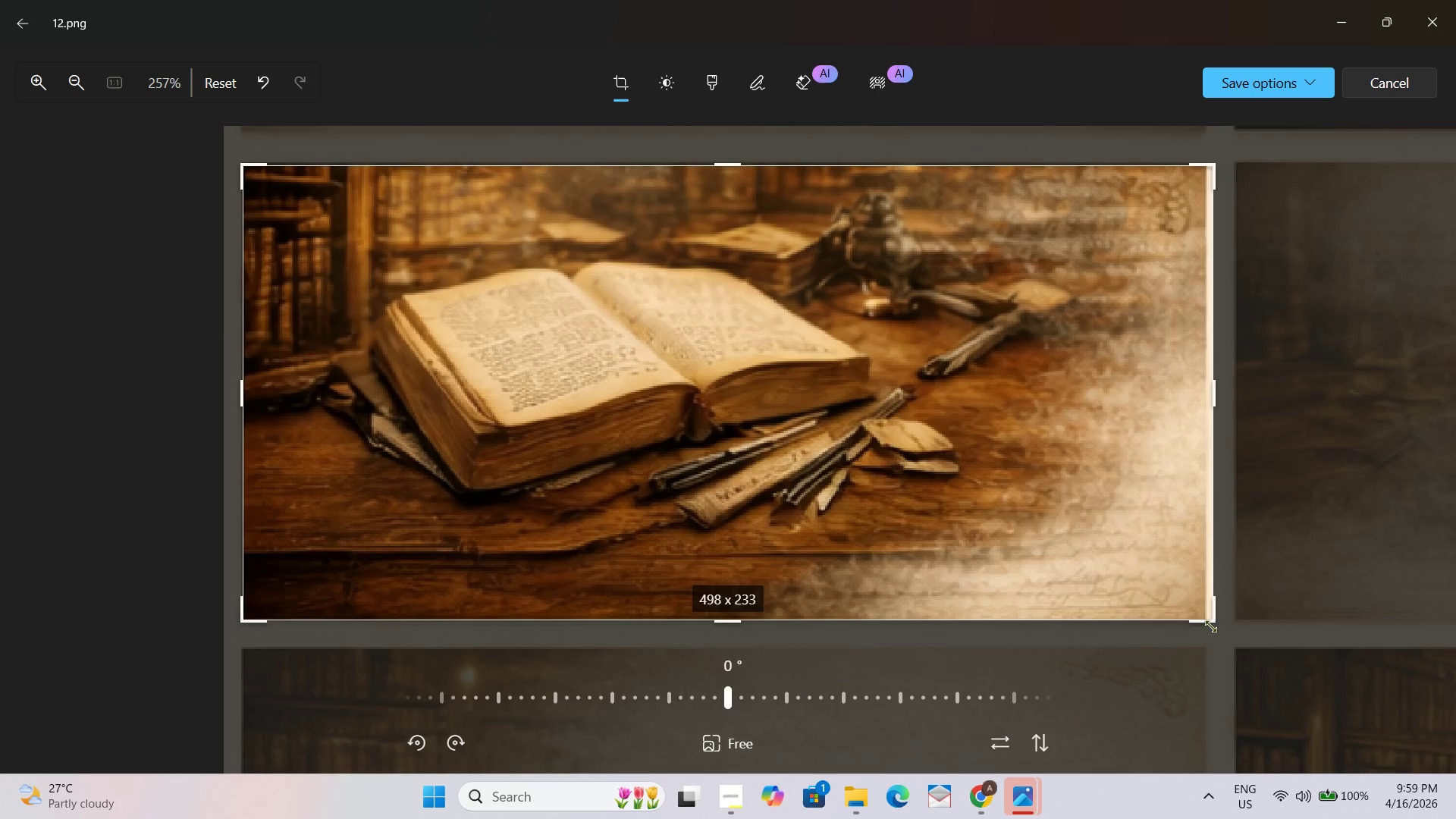 
left_click_drag(start_coordinate=[1210, 618], to_coordinate=[1198, 617])
 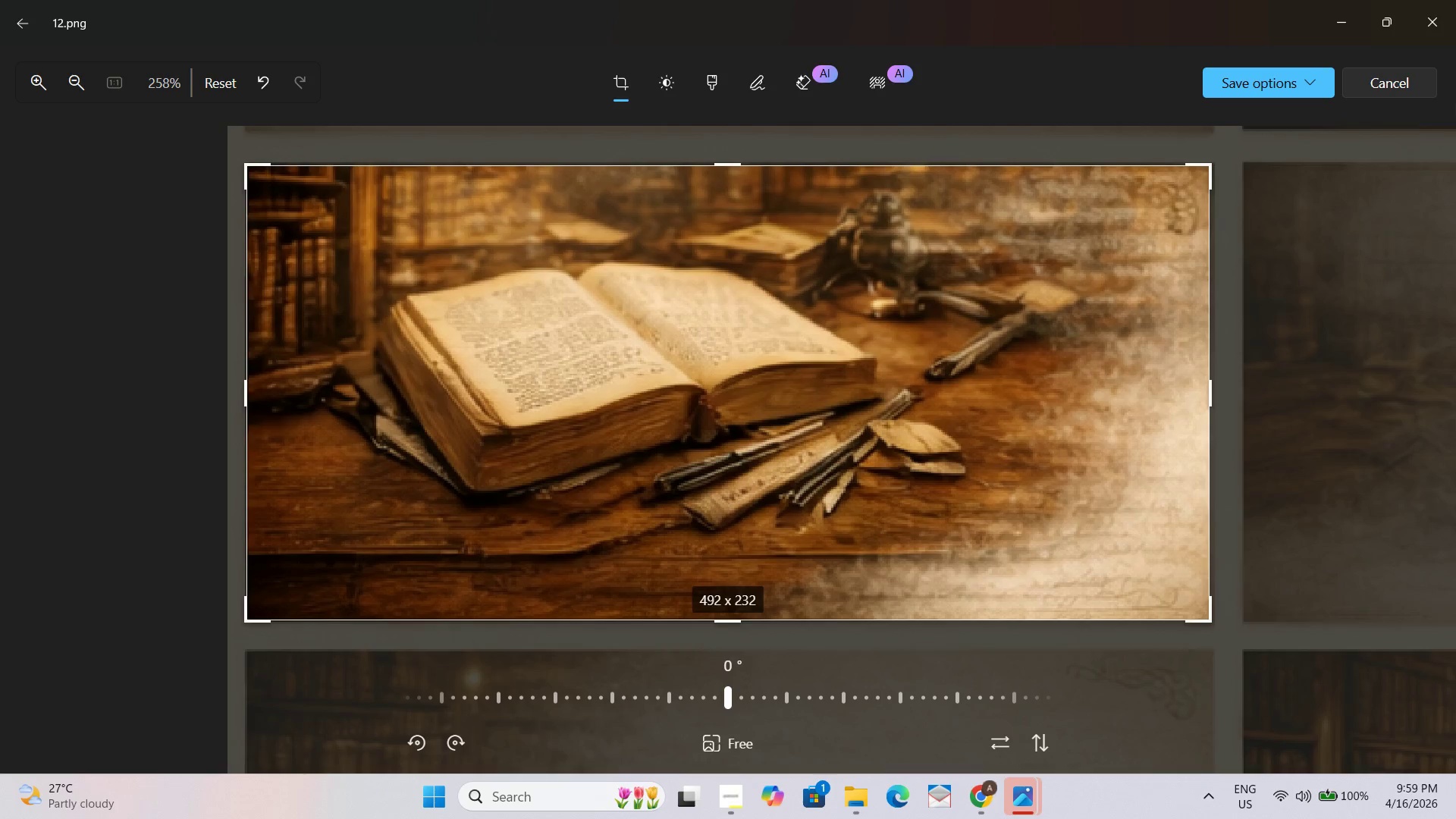 
left_click([1306, 82])
 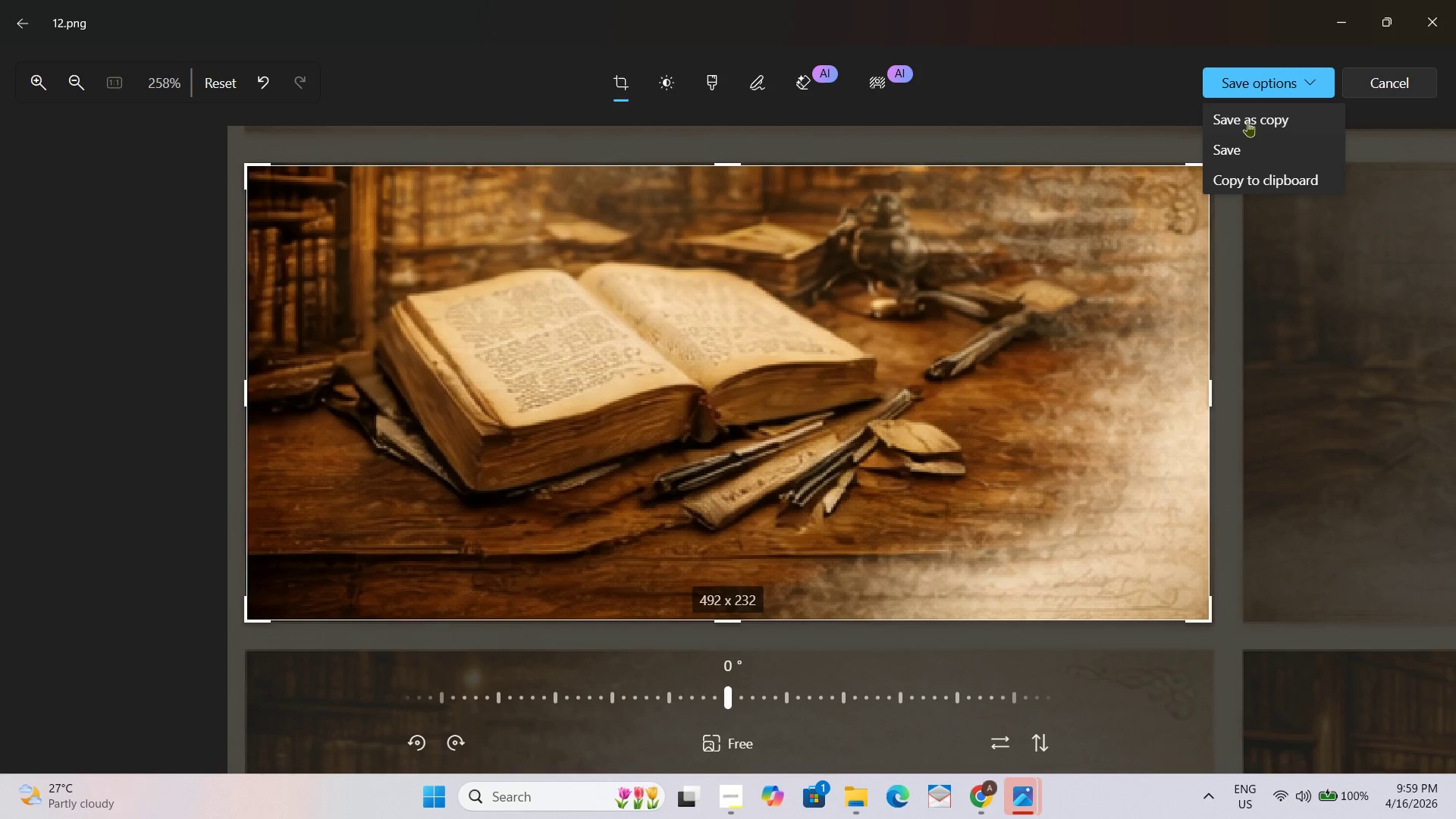 
left_click([1247, 121])
 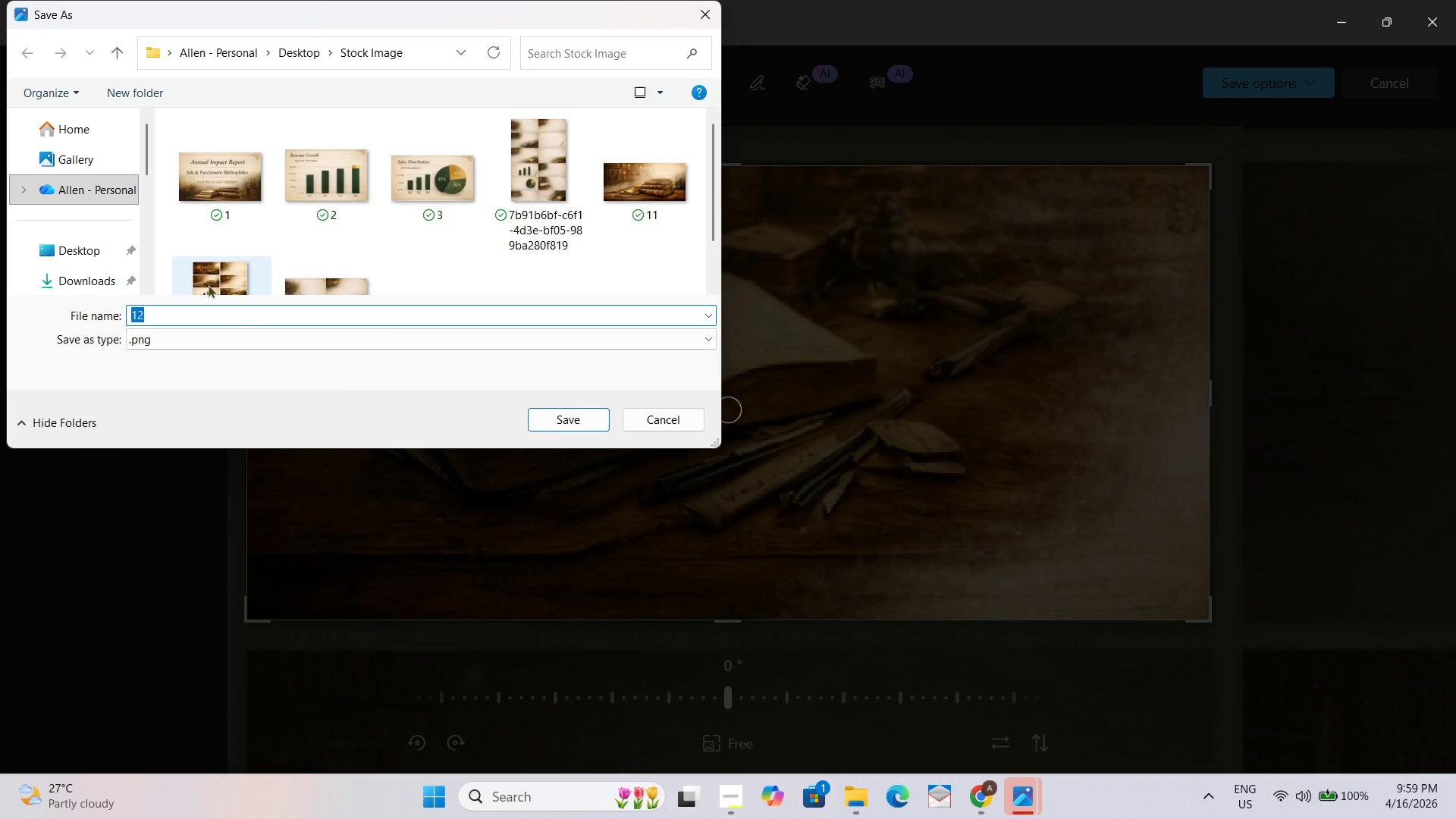 
key(Numpad2)
 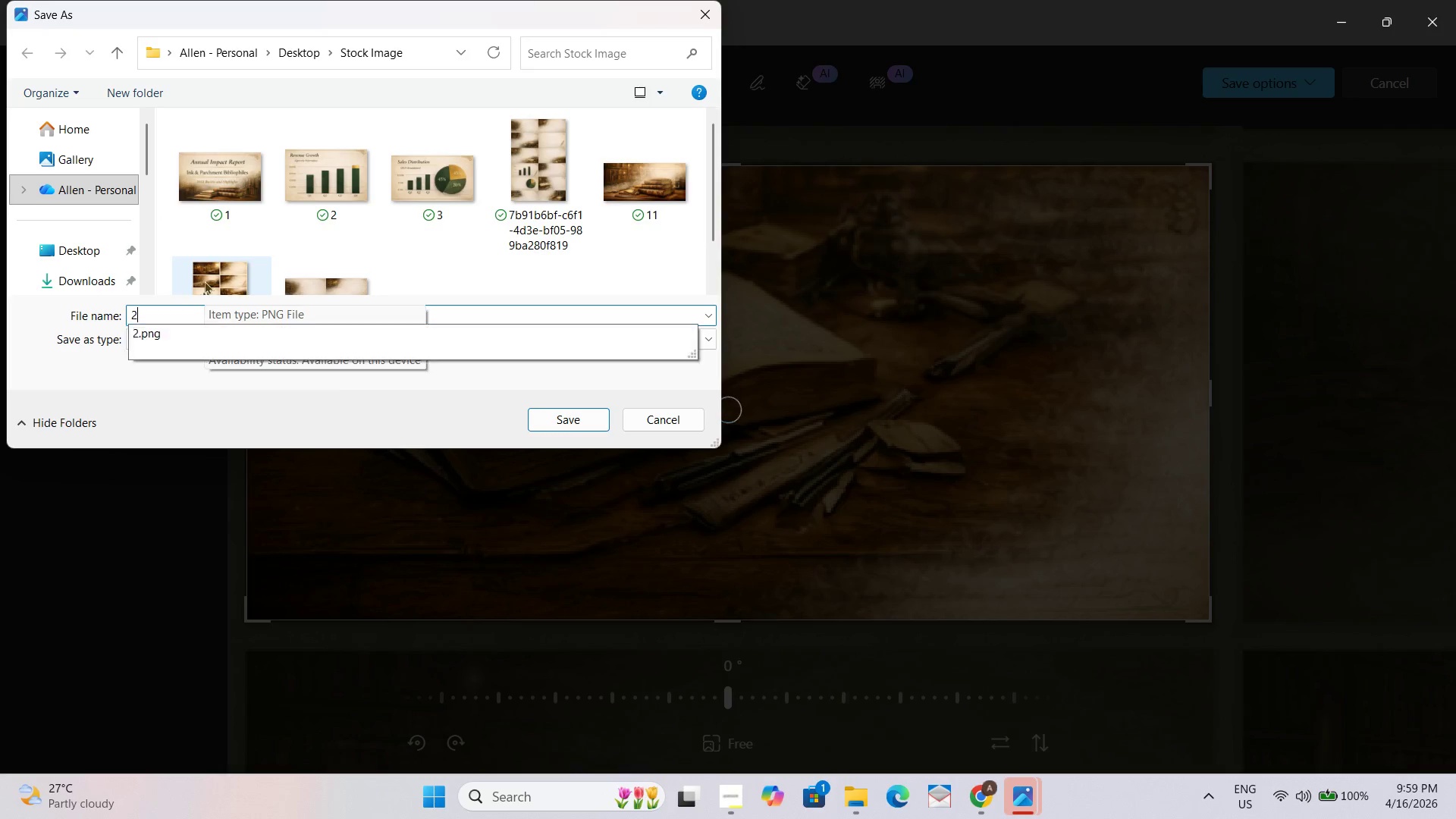 
key(Numpad1)
 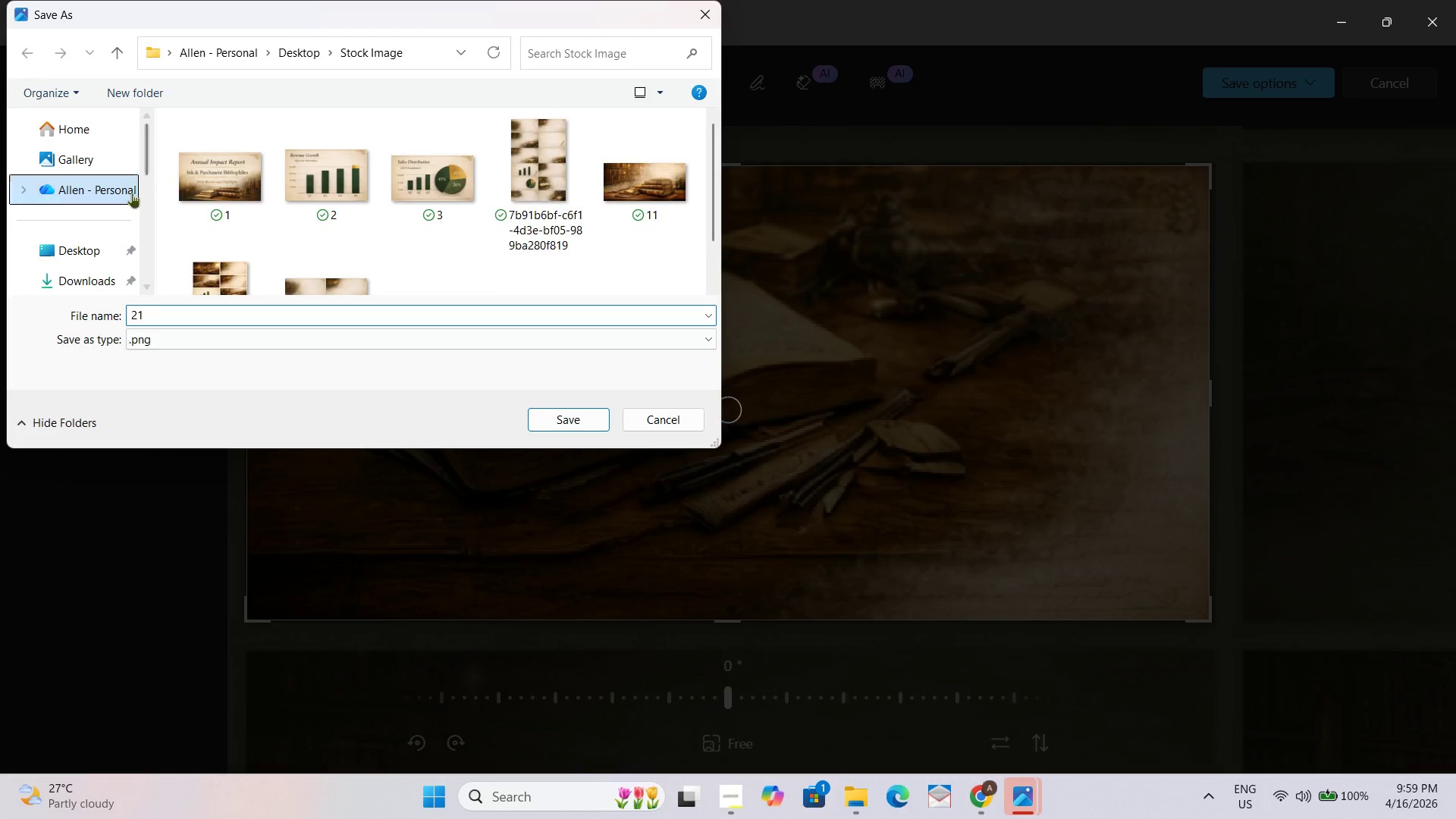 
double_click([90, 251])
 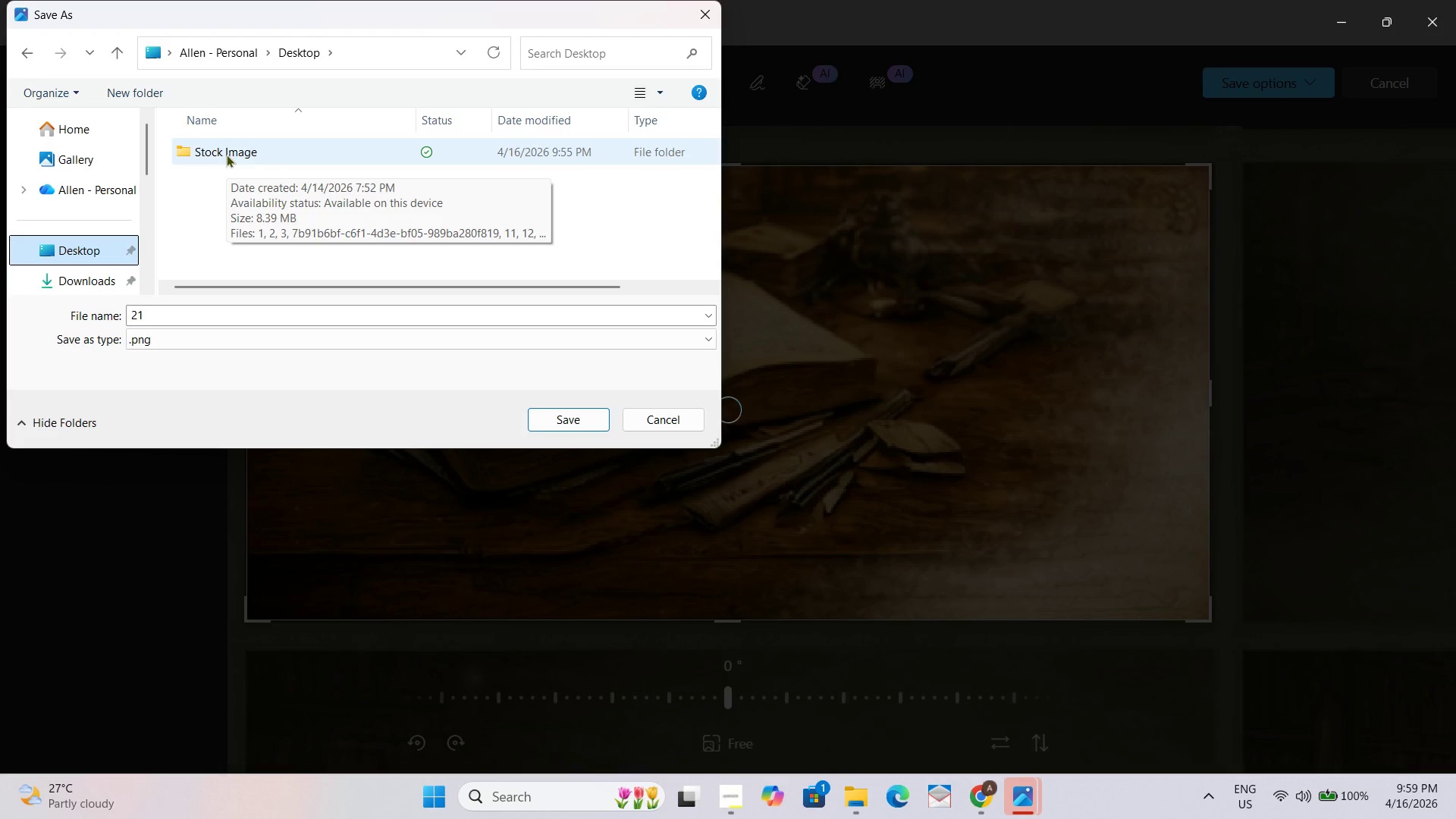 
left_click([226, 154])
 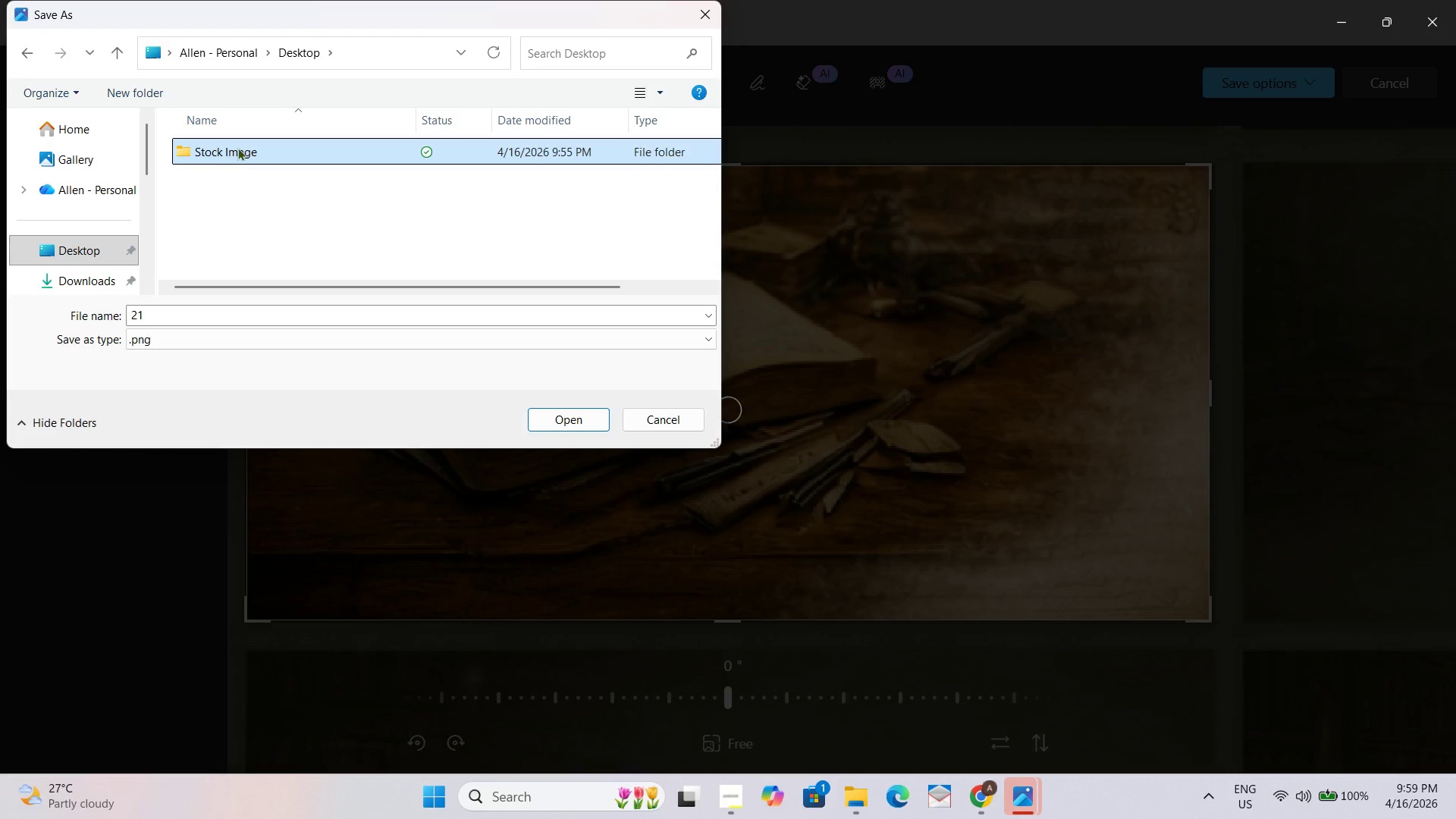 
double_click([237, 147])
 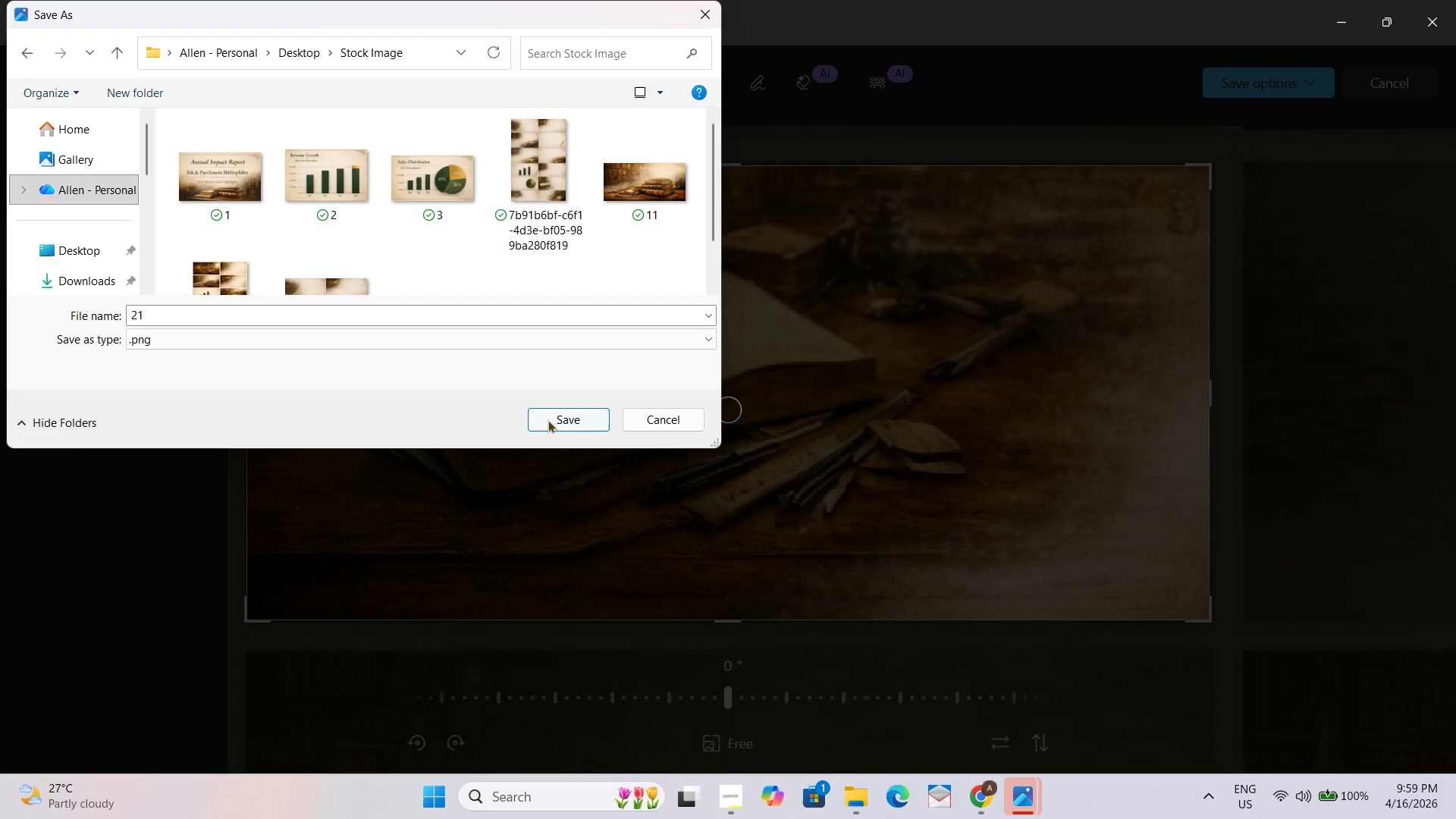 
left_click([543, 418])
 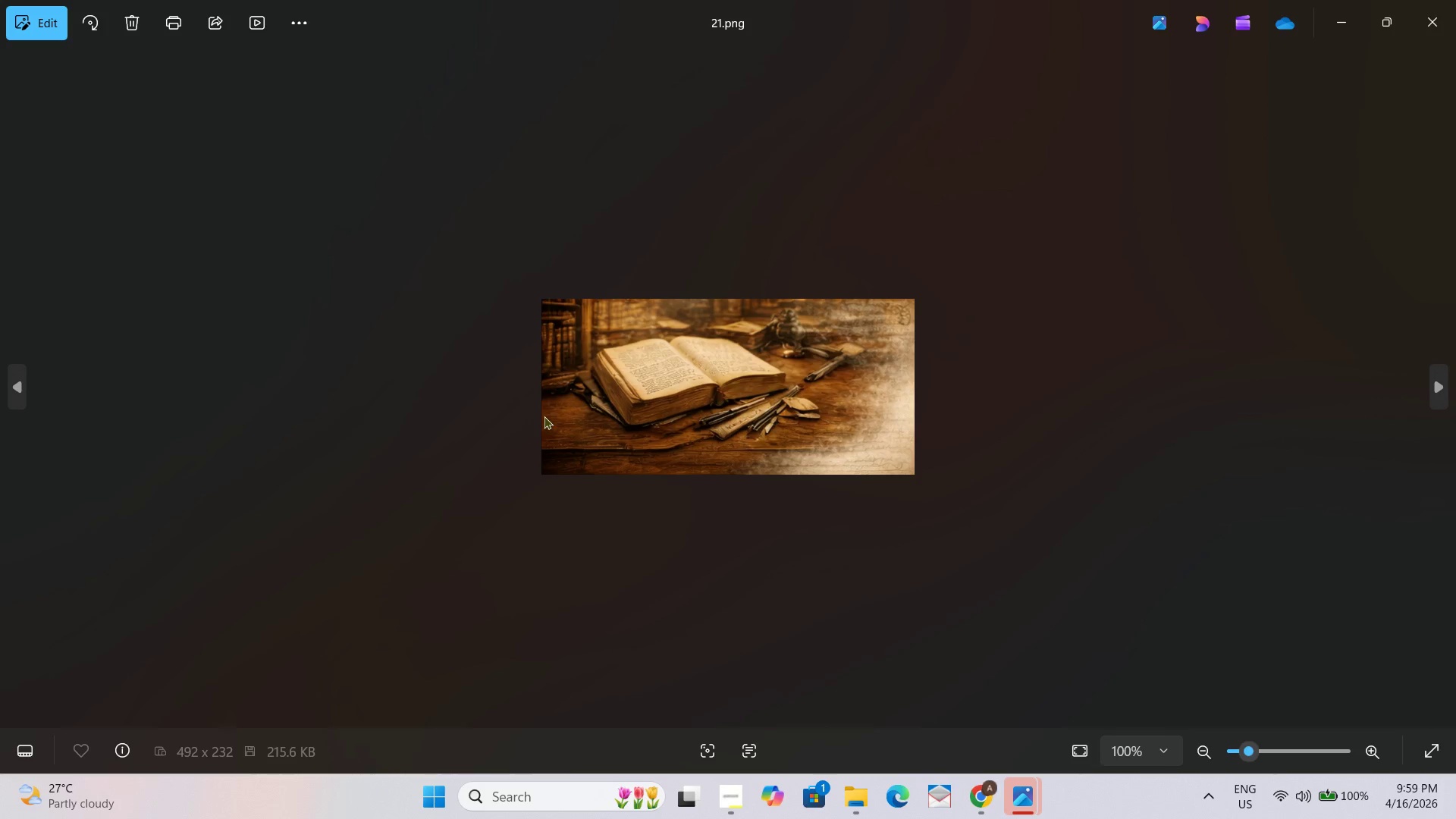 
left_click([1450, 0])
 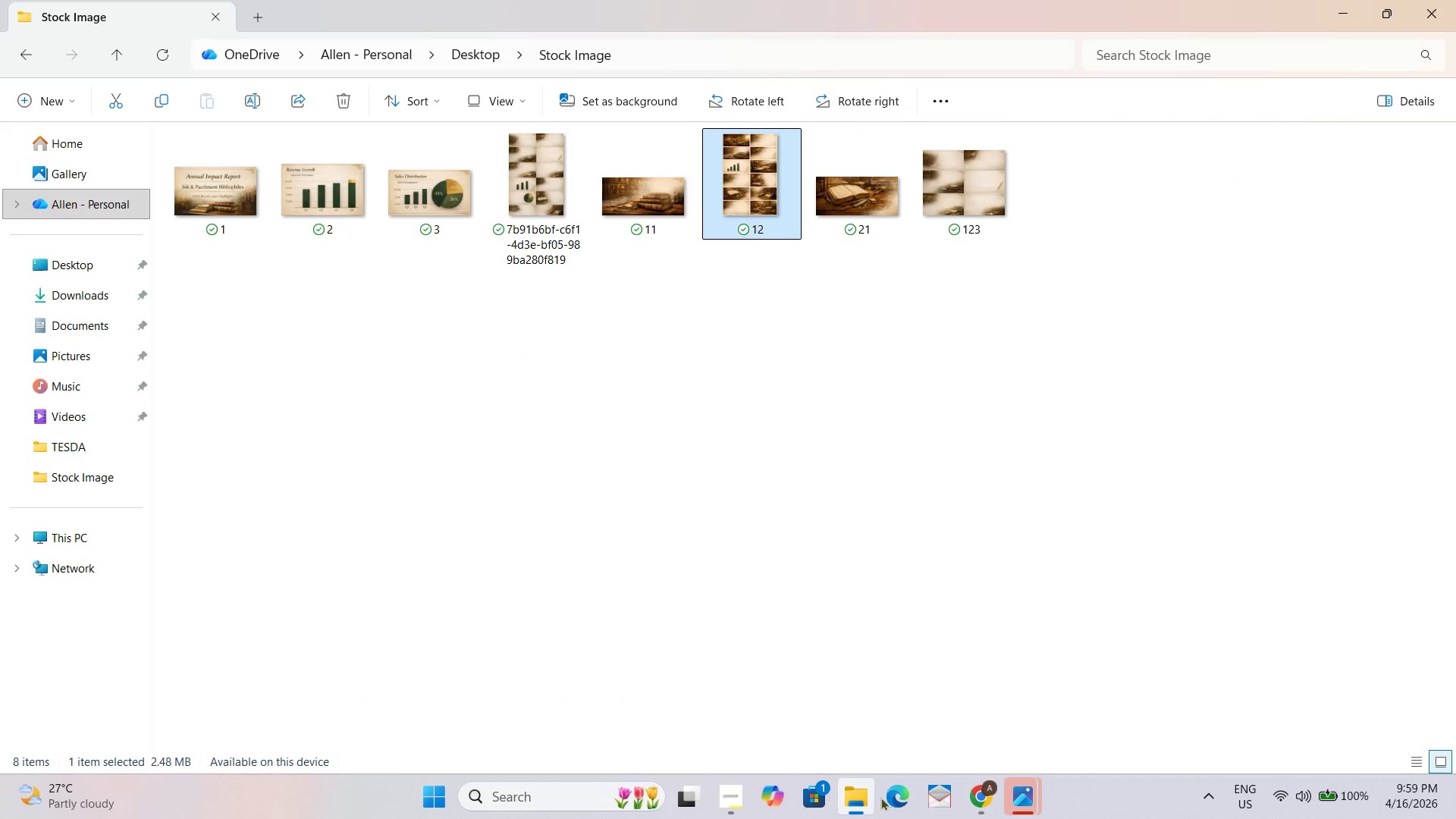 
left_click([969, 795])
 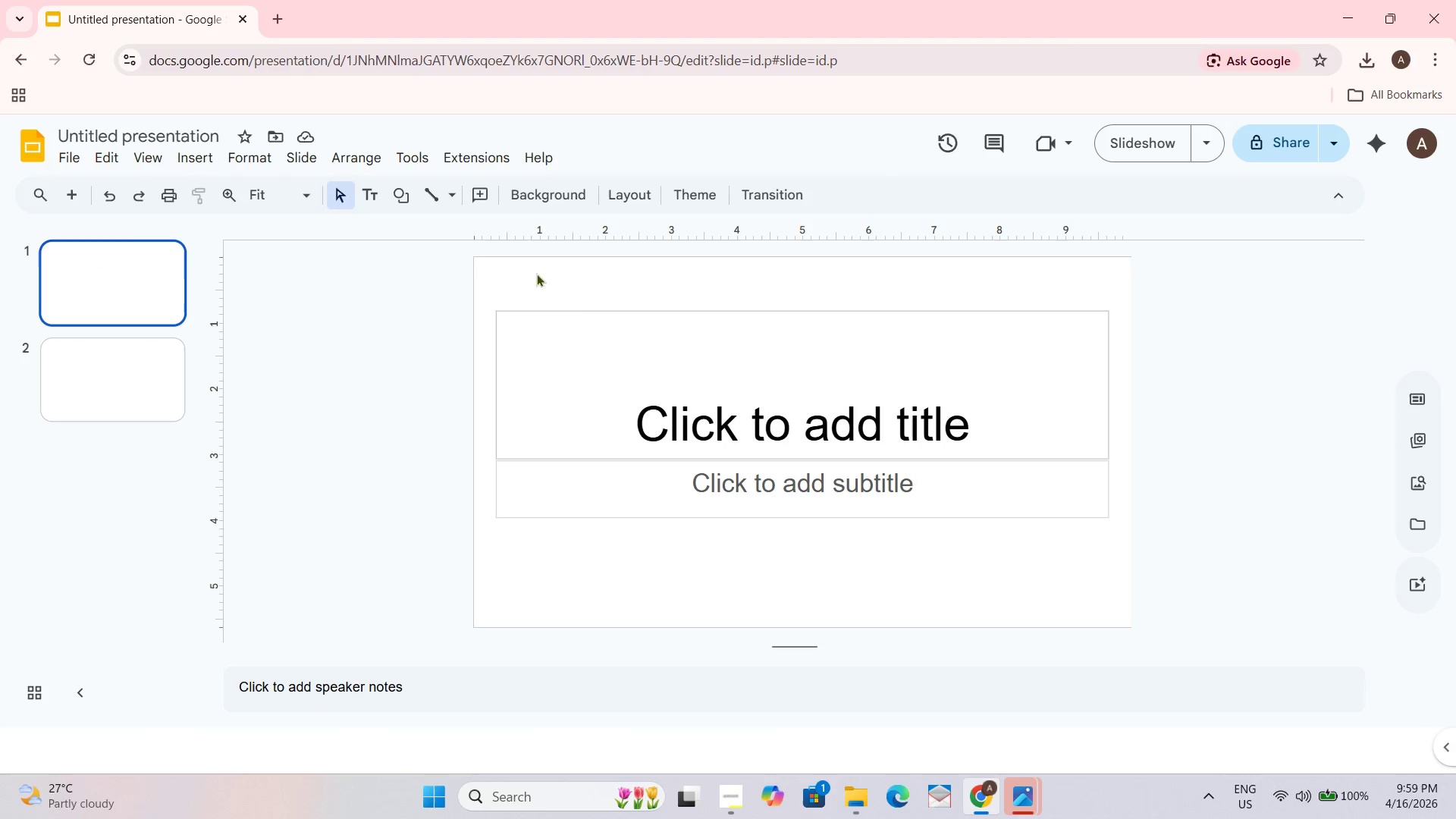 
right_click([572, 287])
 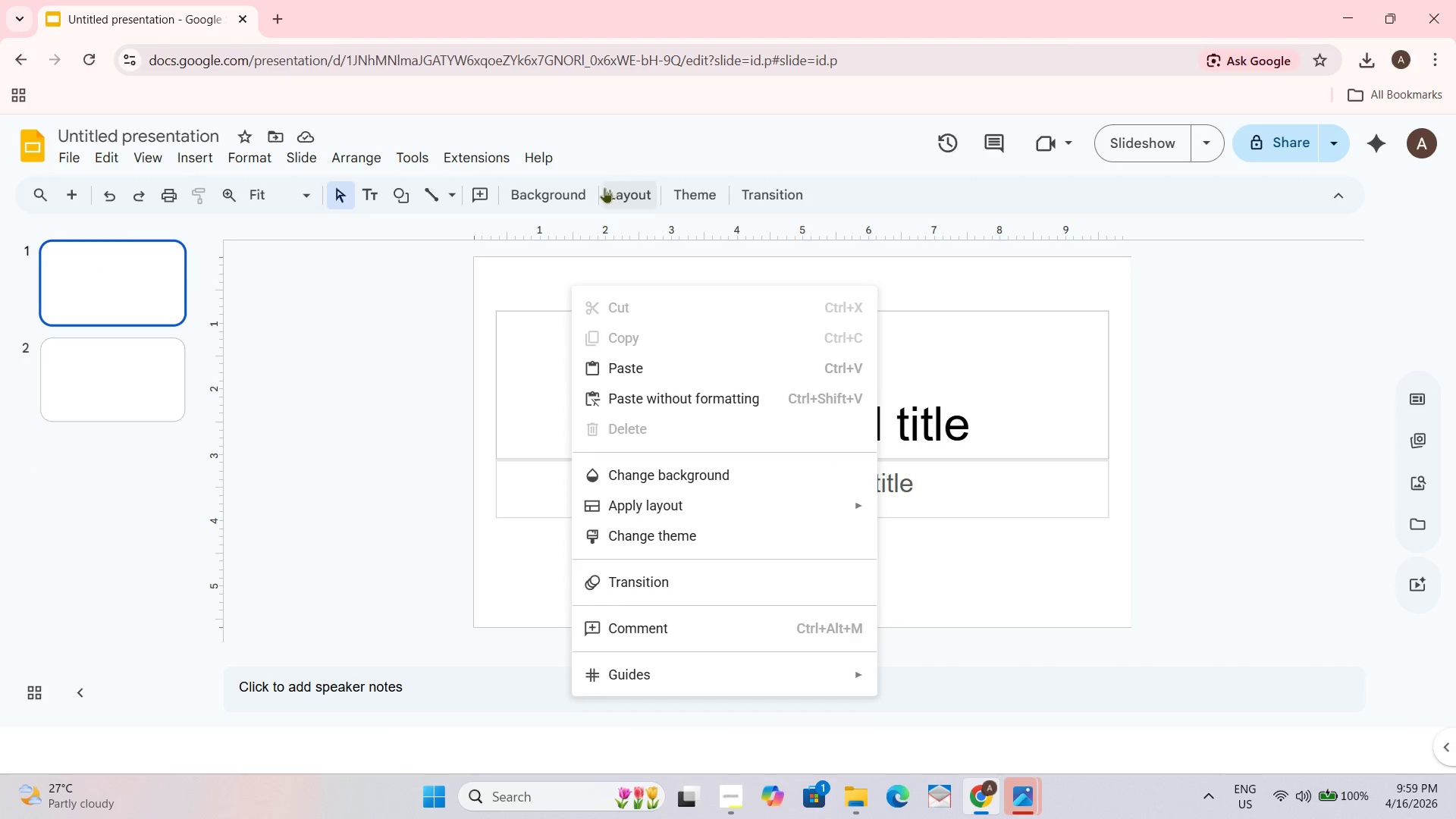 
left_click([575, 193])
 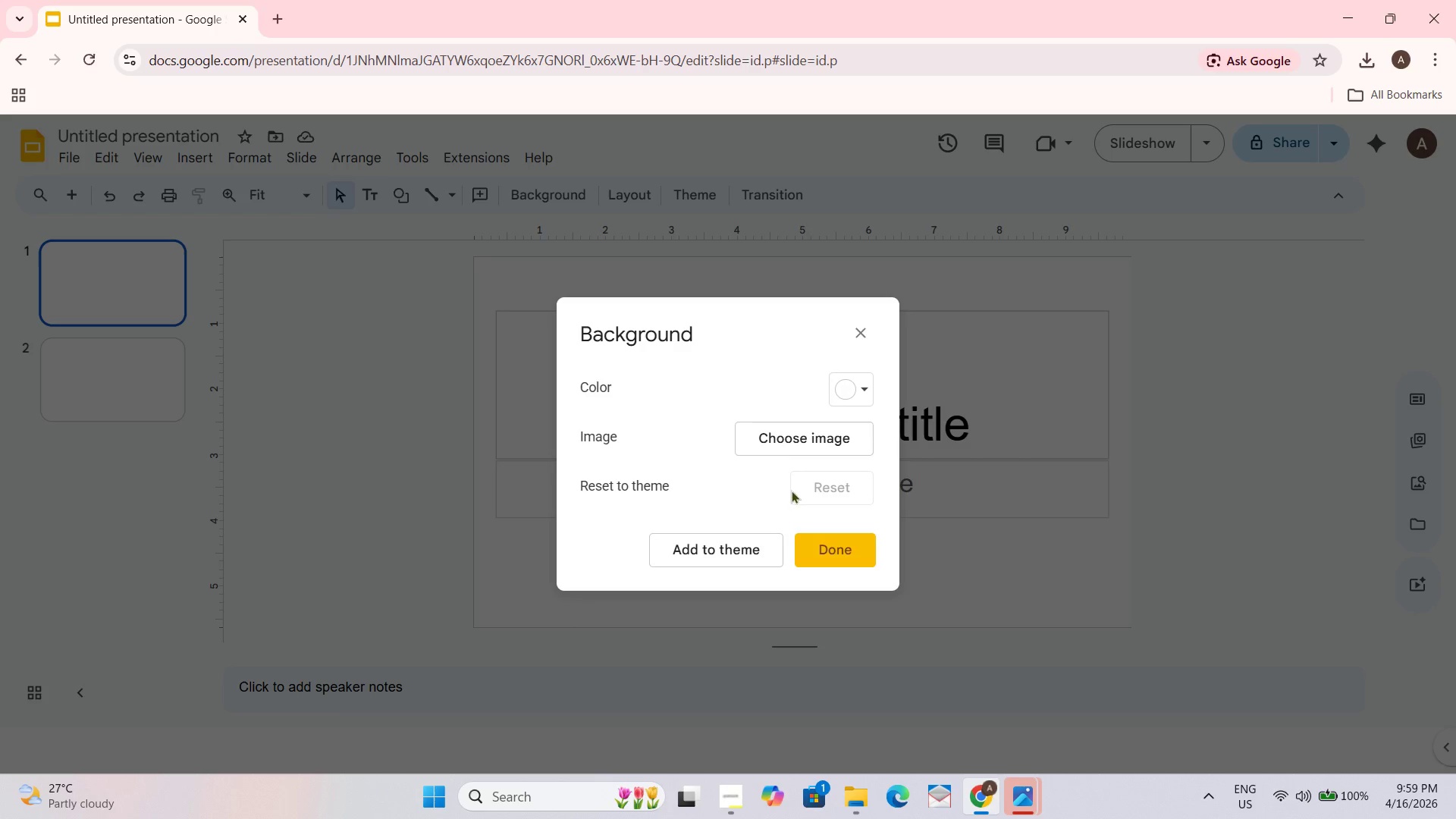 
left_click([791, 431])
 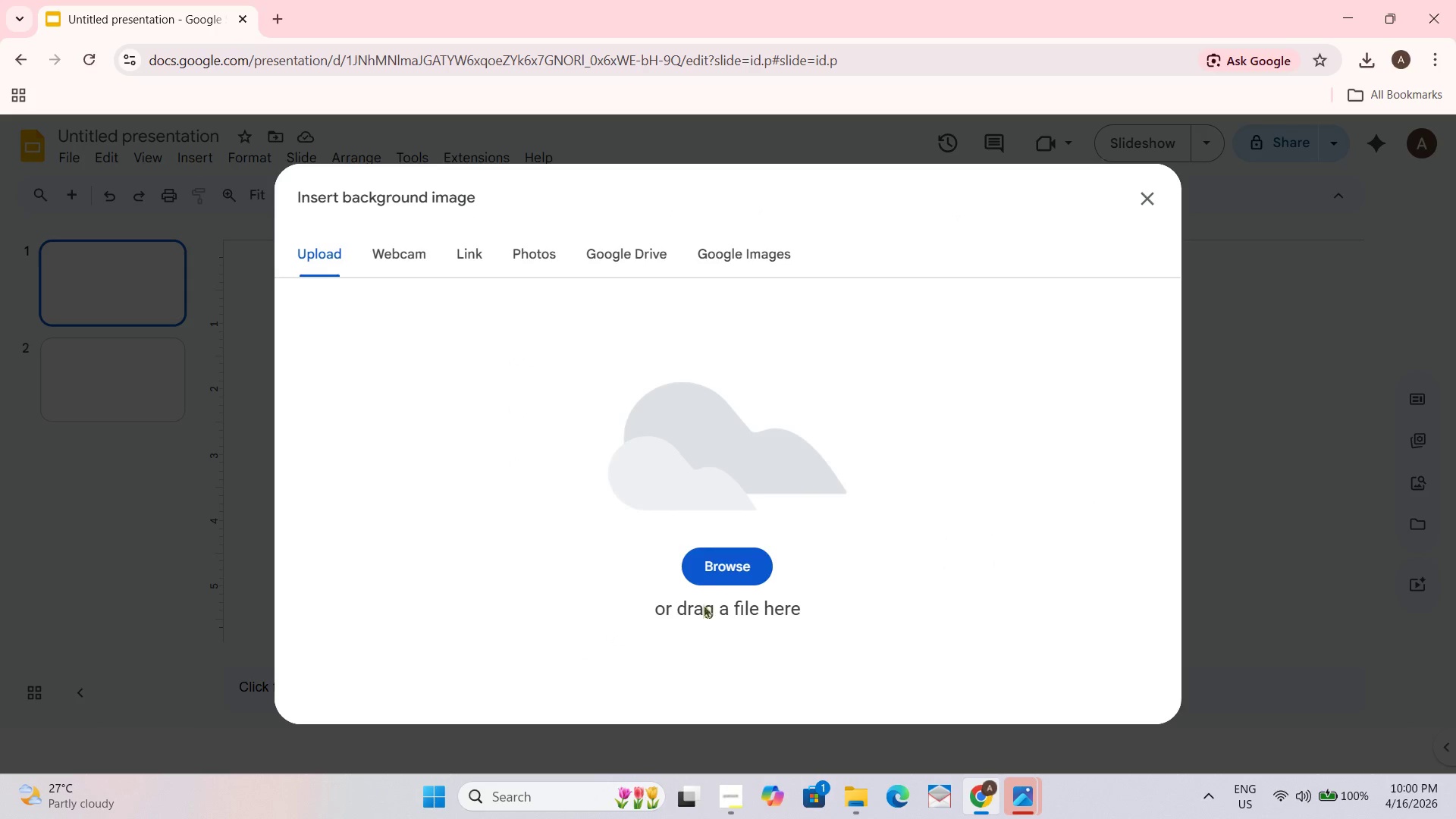 
left_click([733, 557])
 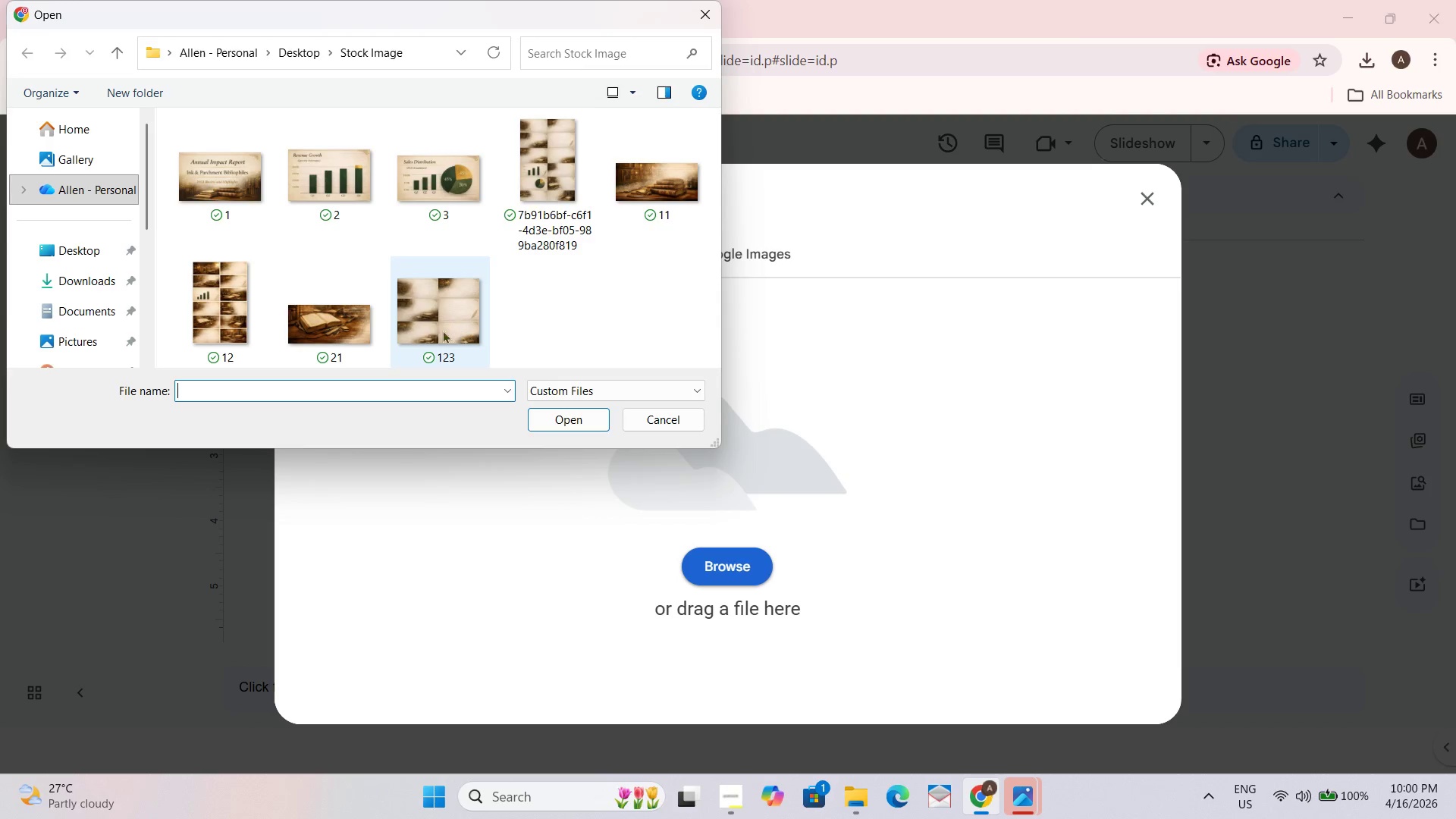 
left_click([324, 318])
 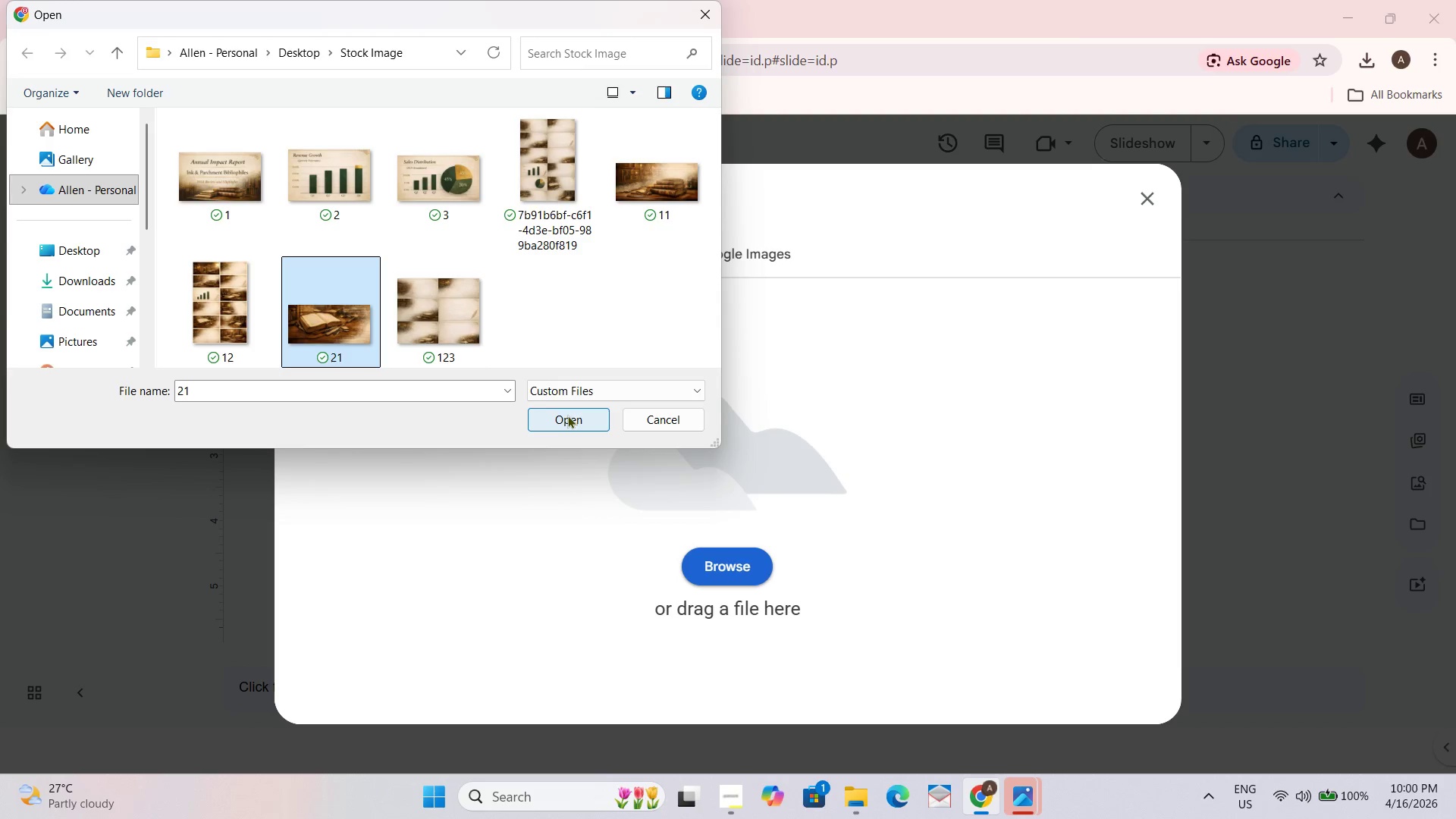 
left_click([567, 415])
 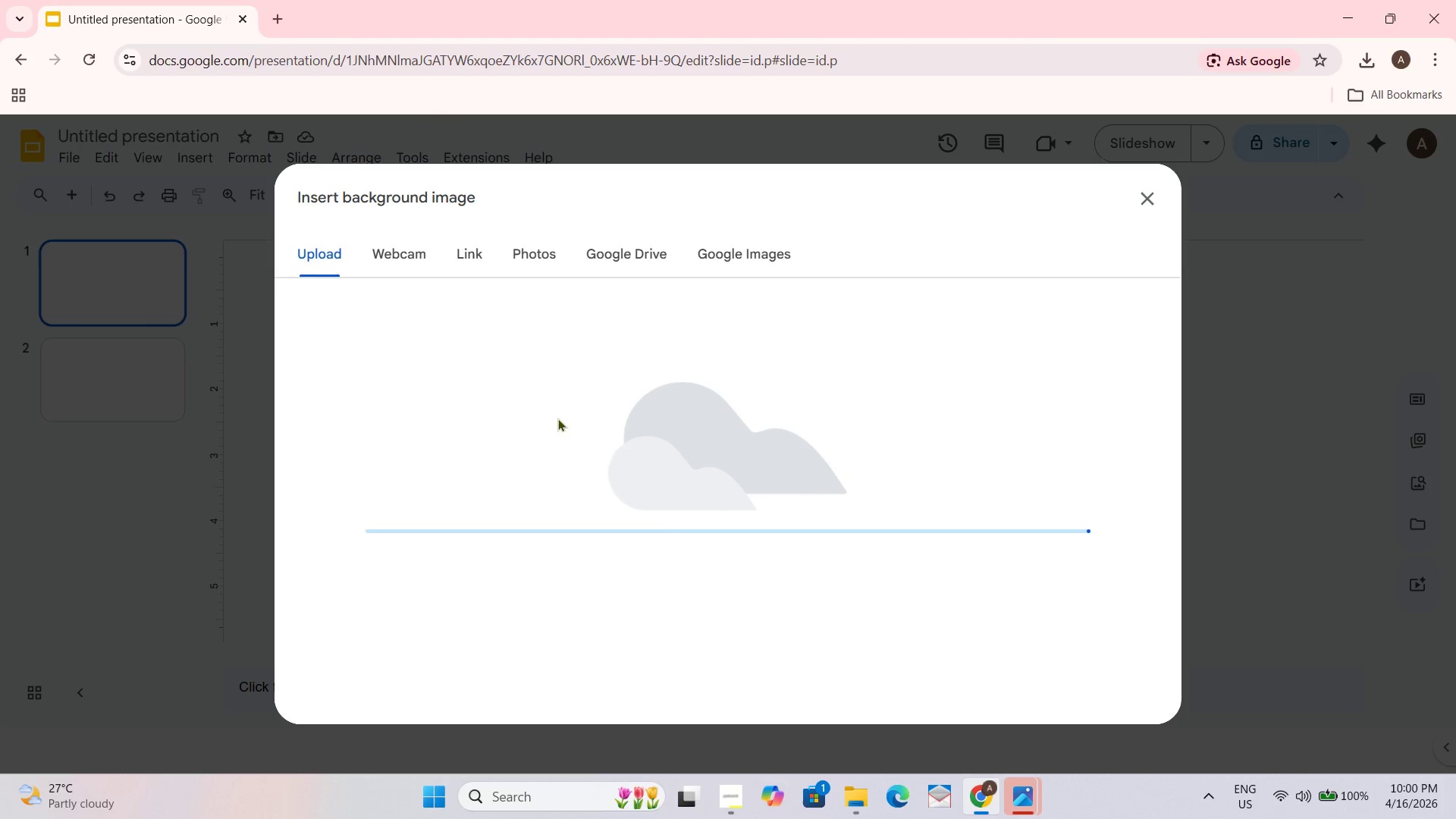 
mouse_move([535, 409])
 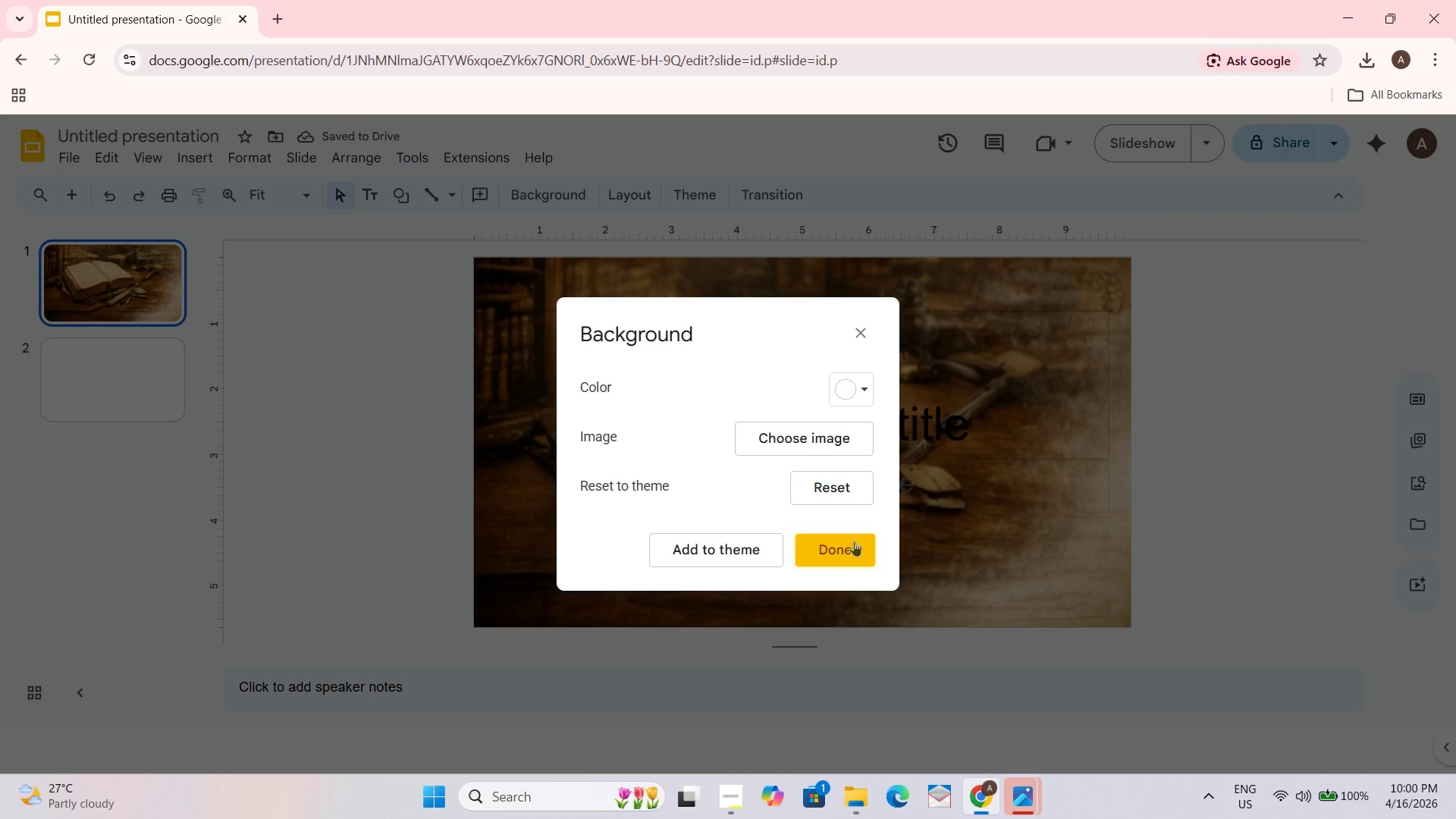 
left_click([842, 551])
 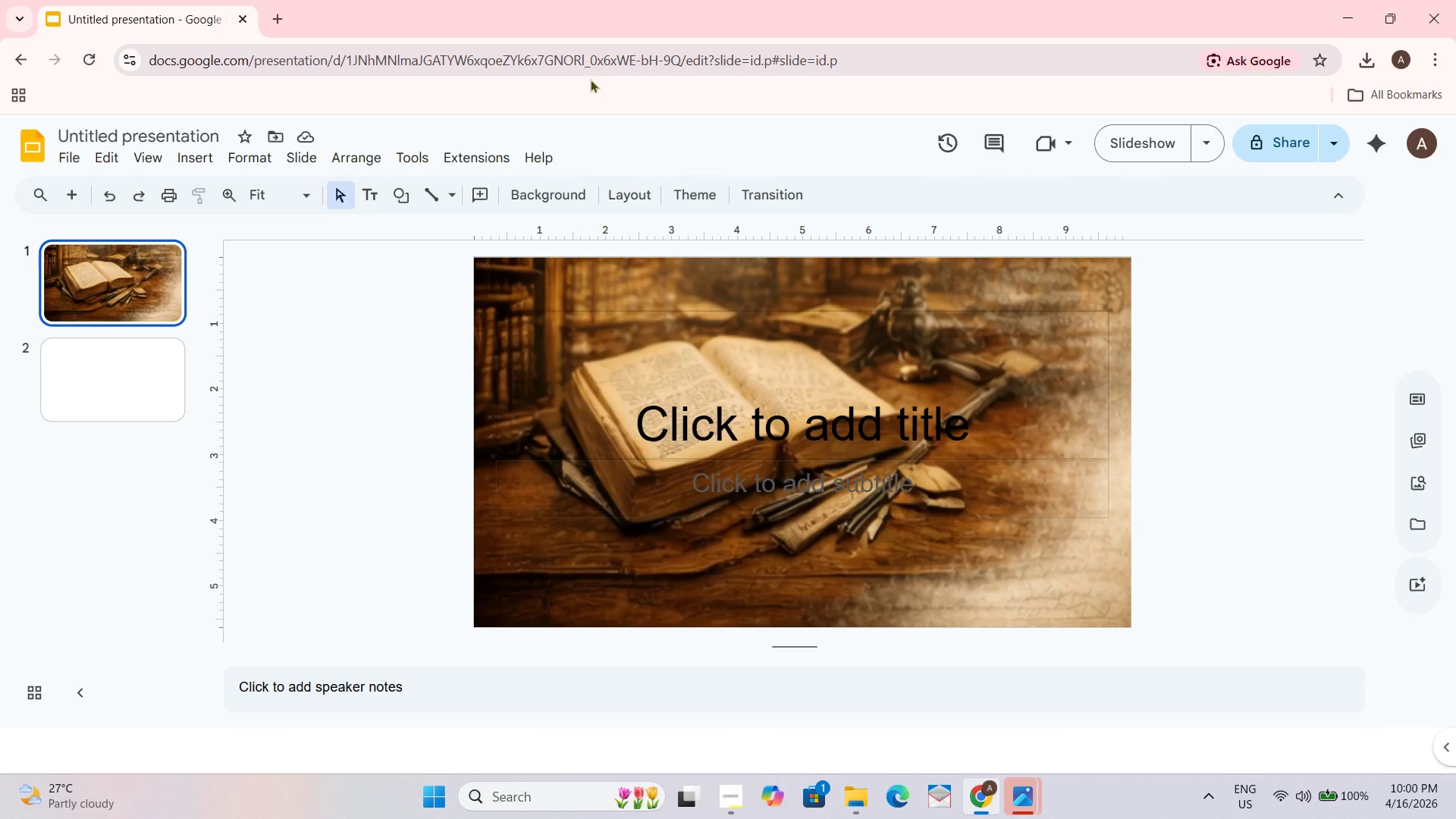 
wait(7.31)
 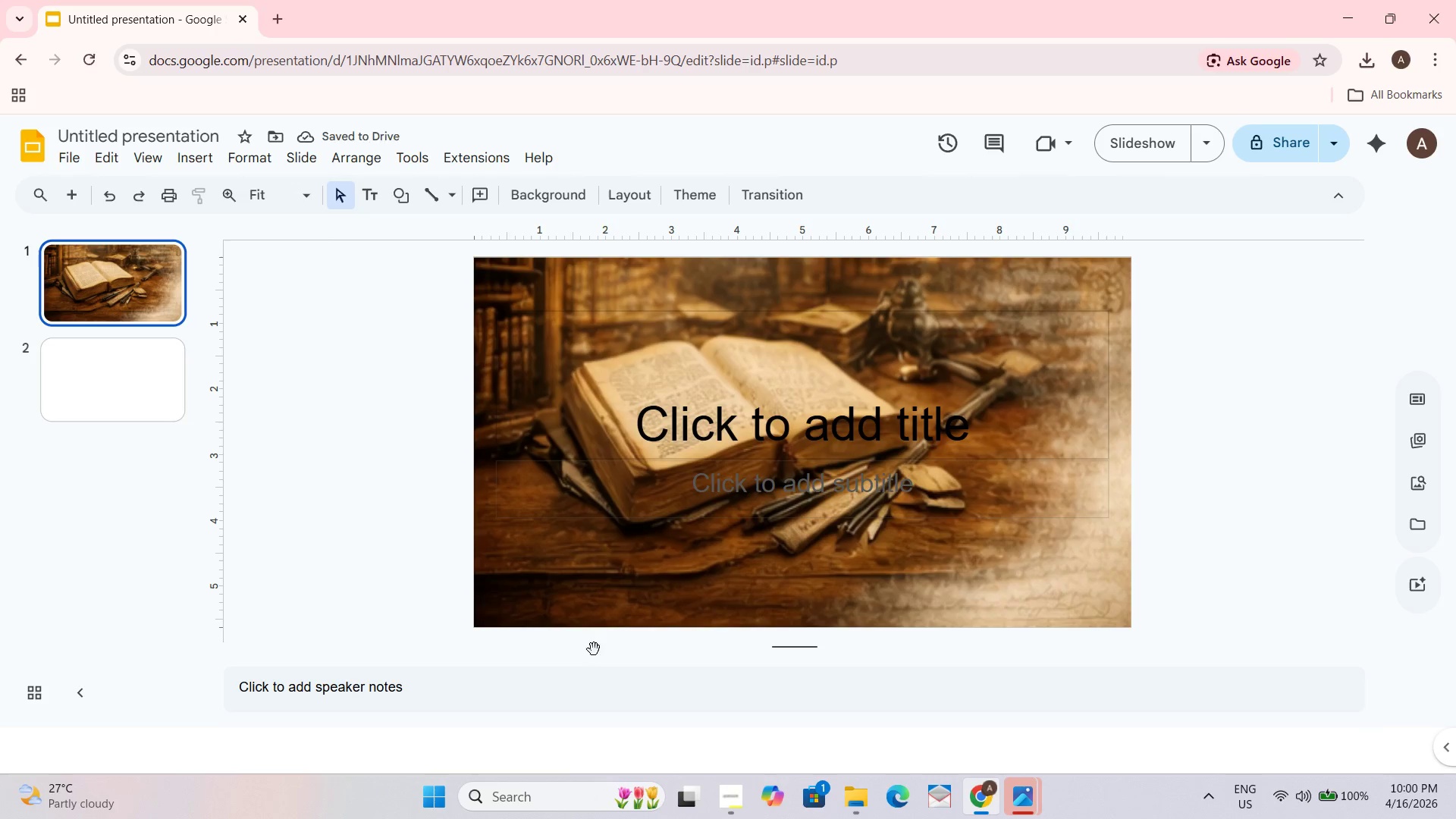 
left_click([770, 359])
 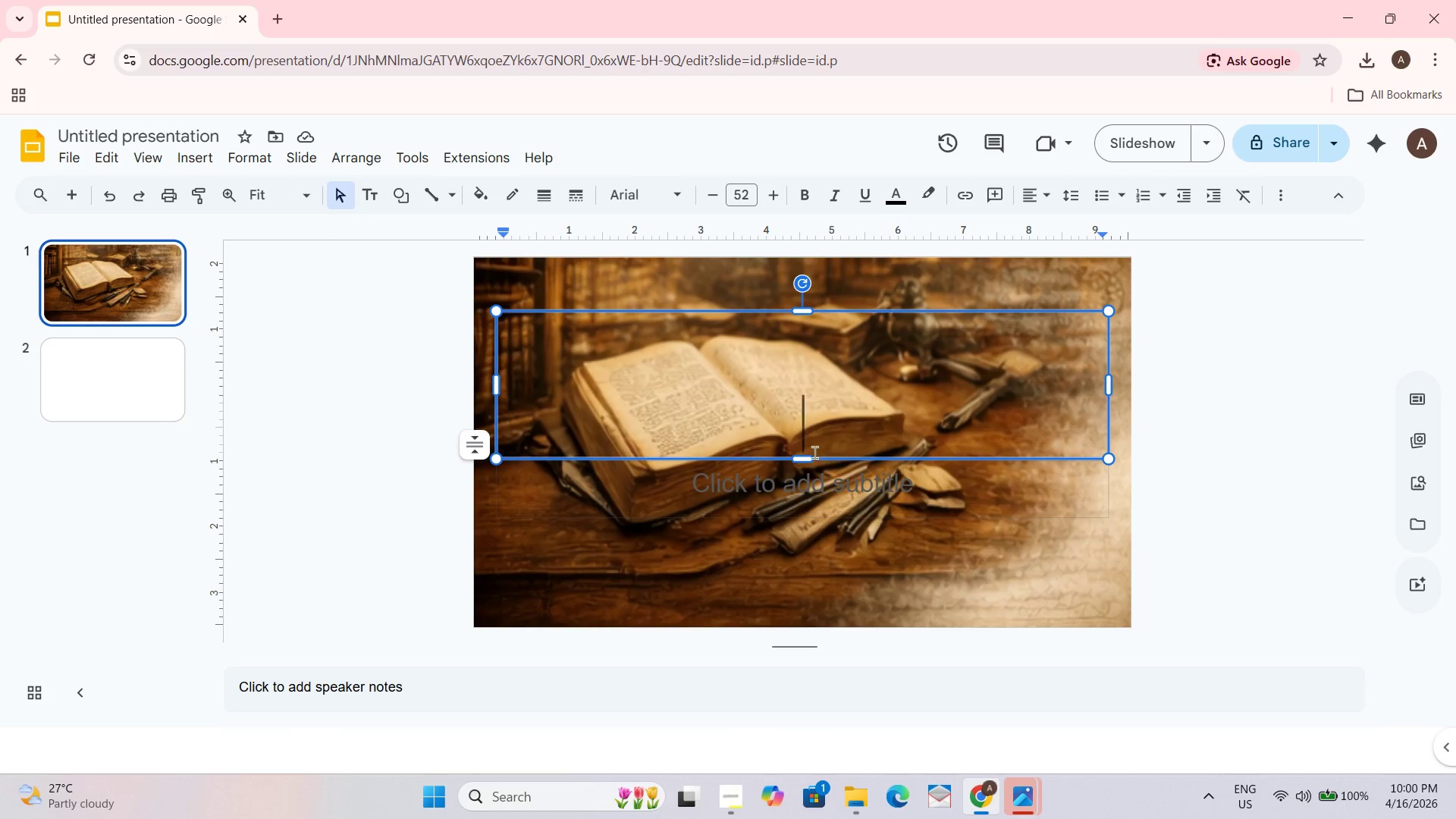 
left_click_drag(start_coordinate=[811, 452], to_coordinate=[804, 363])
 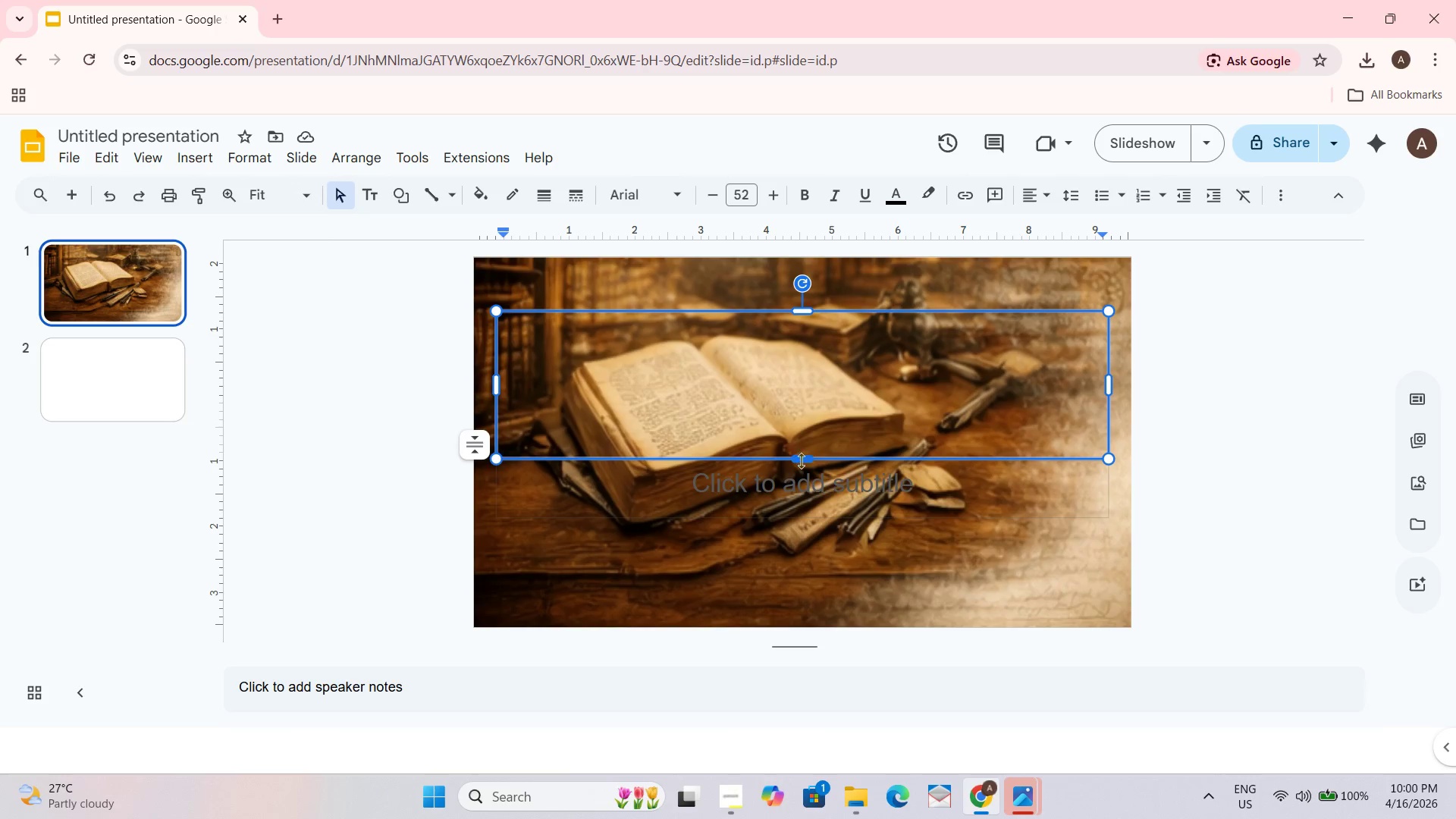 
left_click_drag(start_coordinate=[802, 460], to_coordinate=[783, 358])
 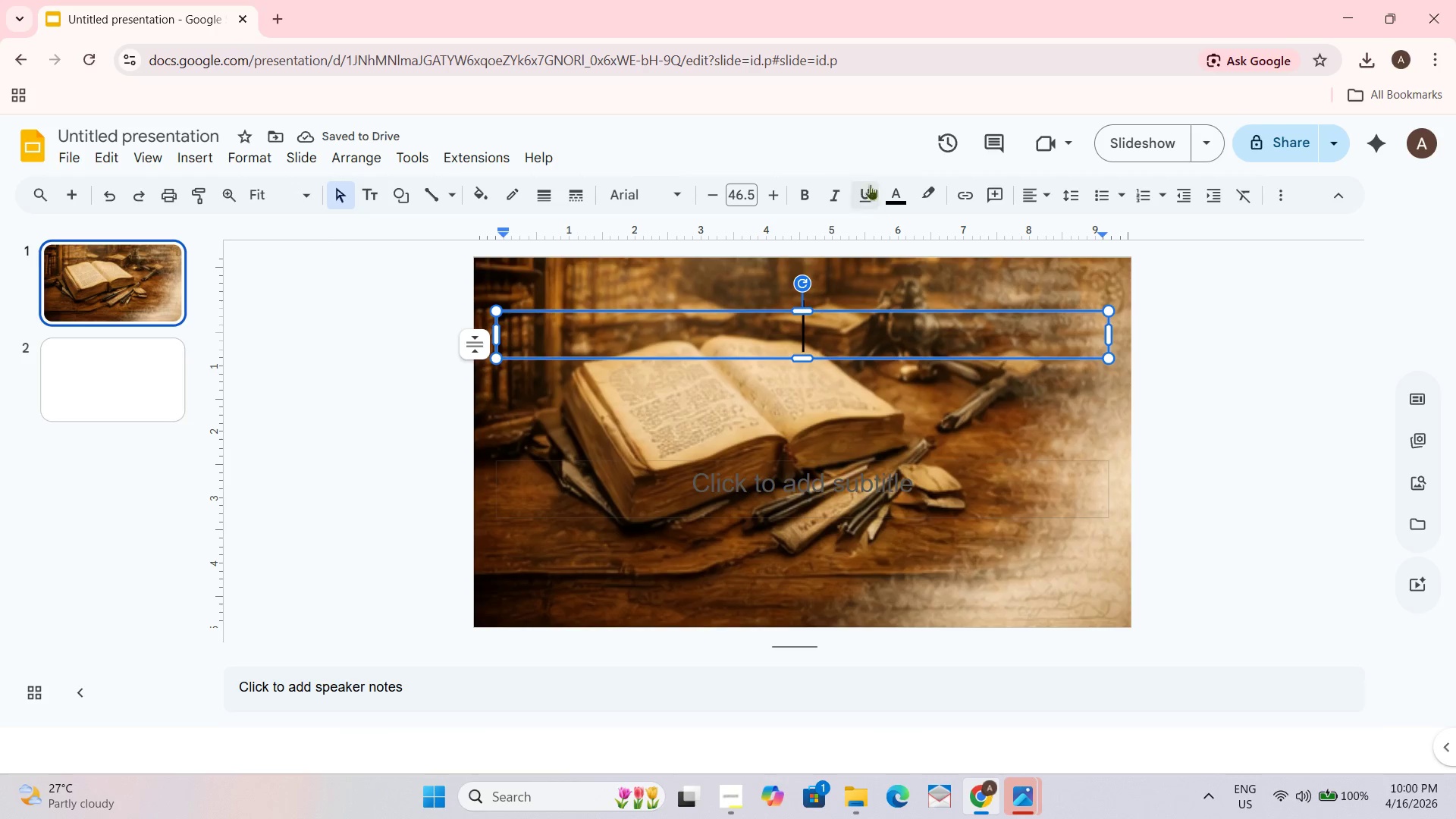 
wait(5.86)
 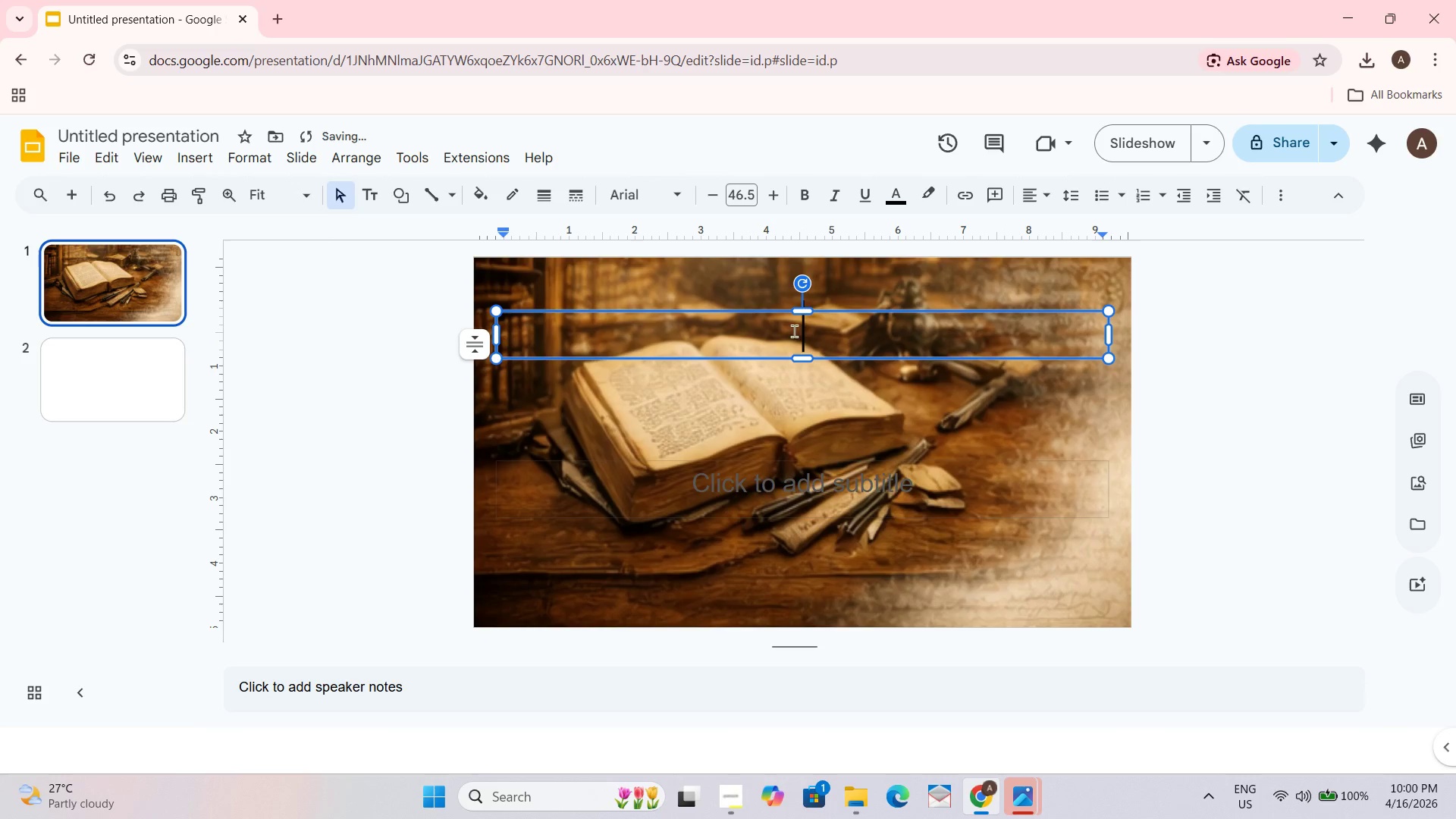 
left_click([663, 195])
 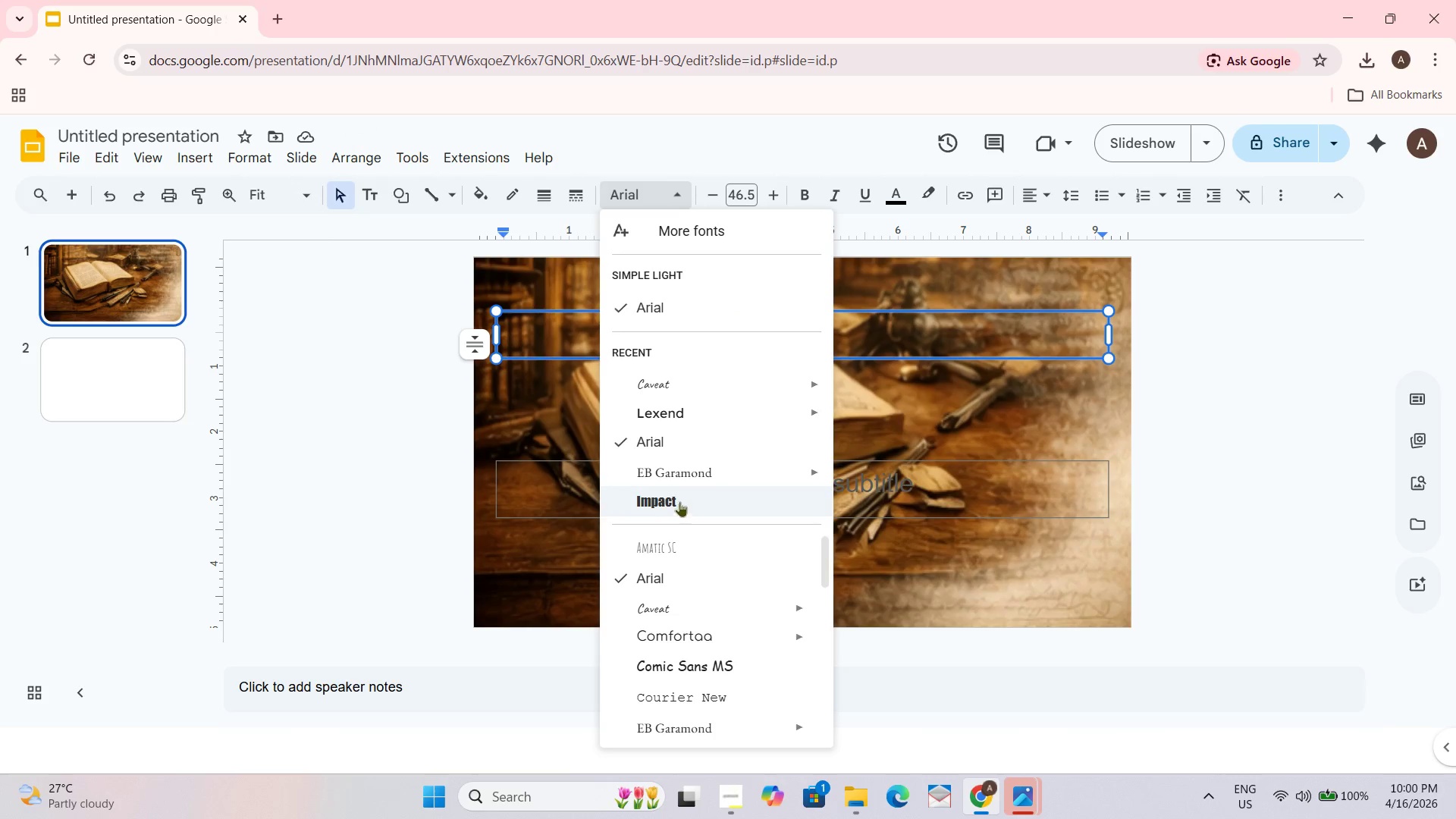 
scroll: coordinate [694, 637], scroll_direction: down, amount: 9.0
 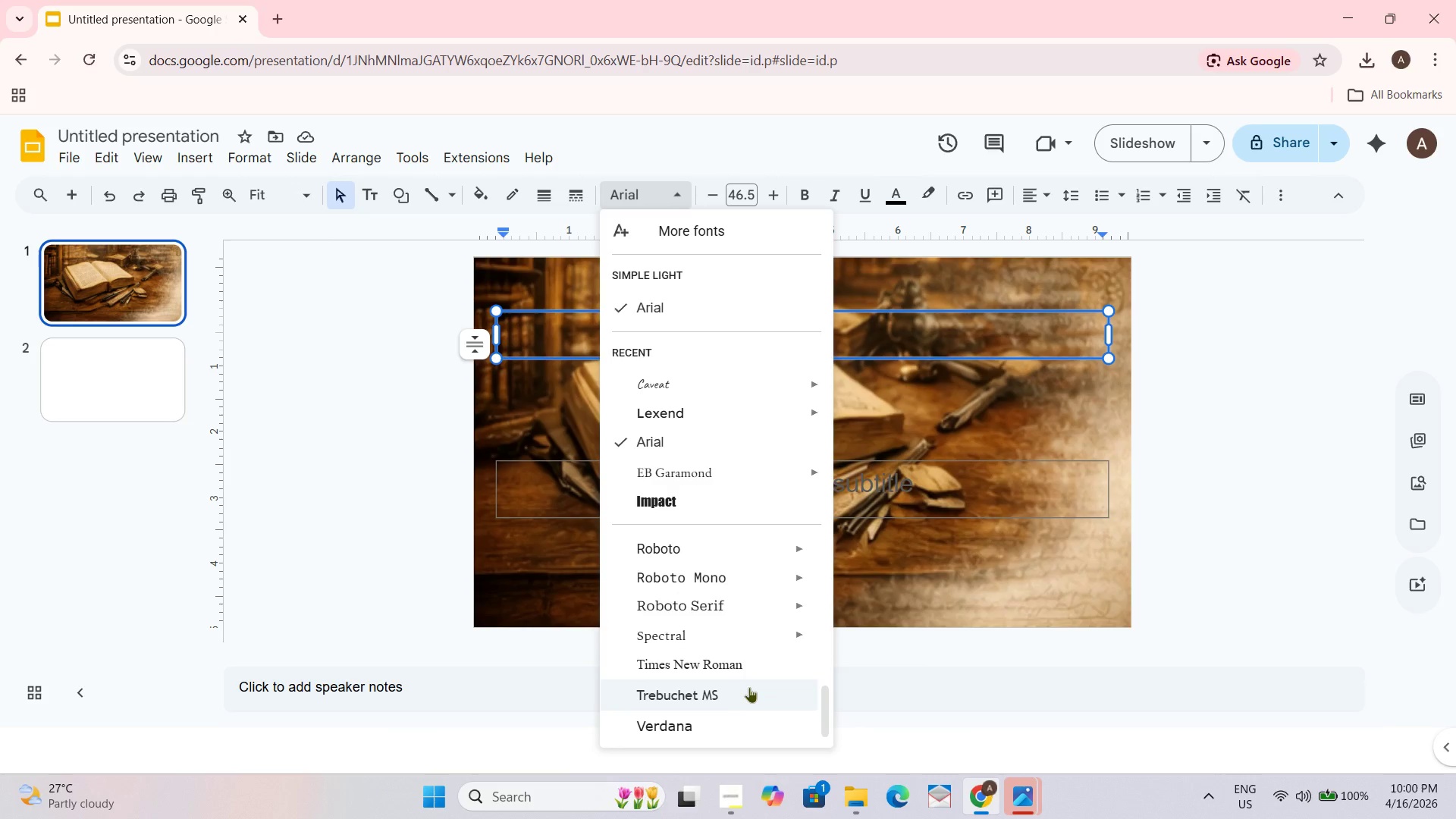 
scroll: coordinate [682, 602], scroll_direction: up, amount: 5.0
 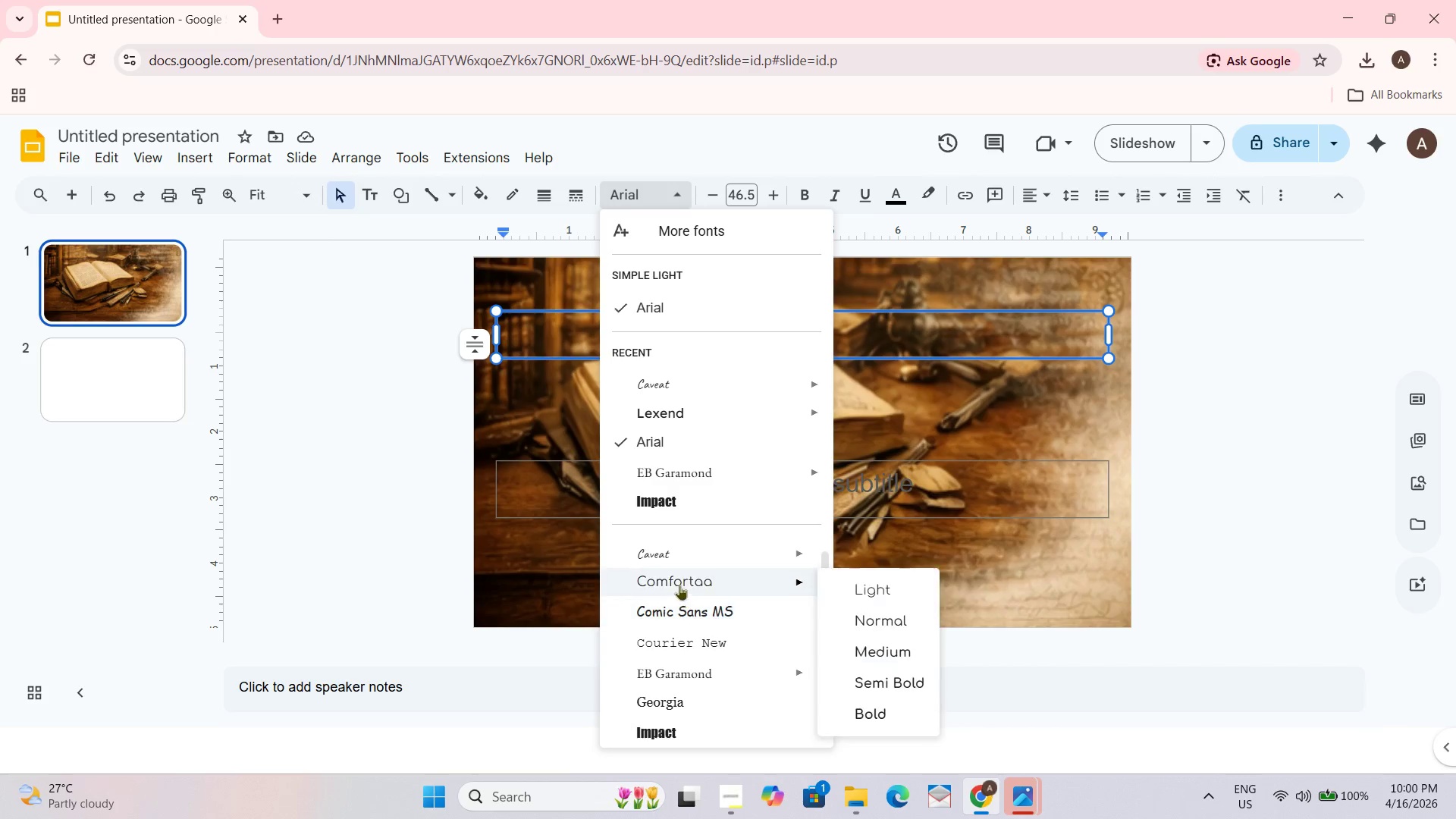 
mouse_move([685, 587])
 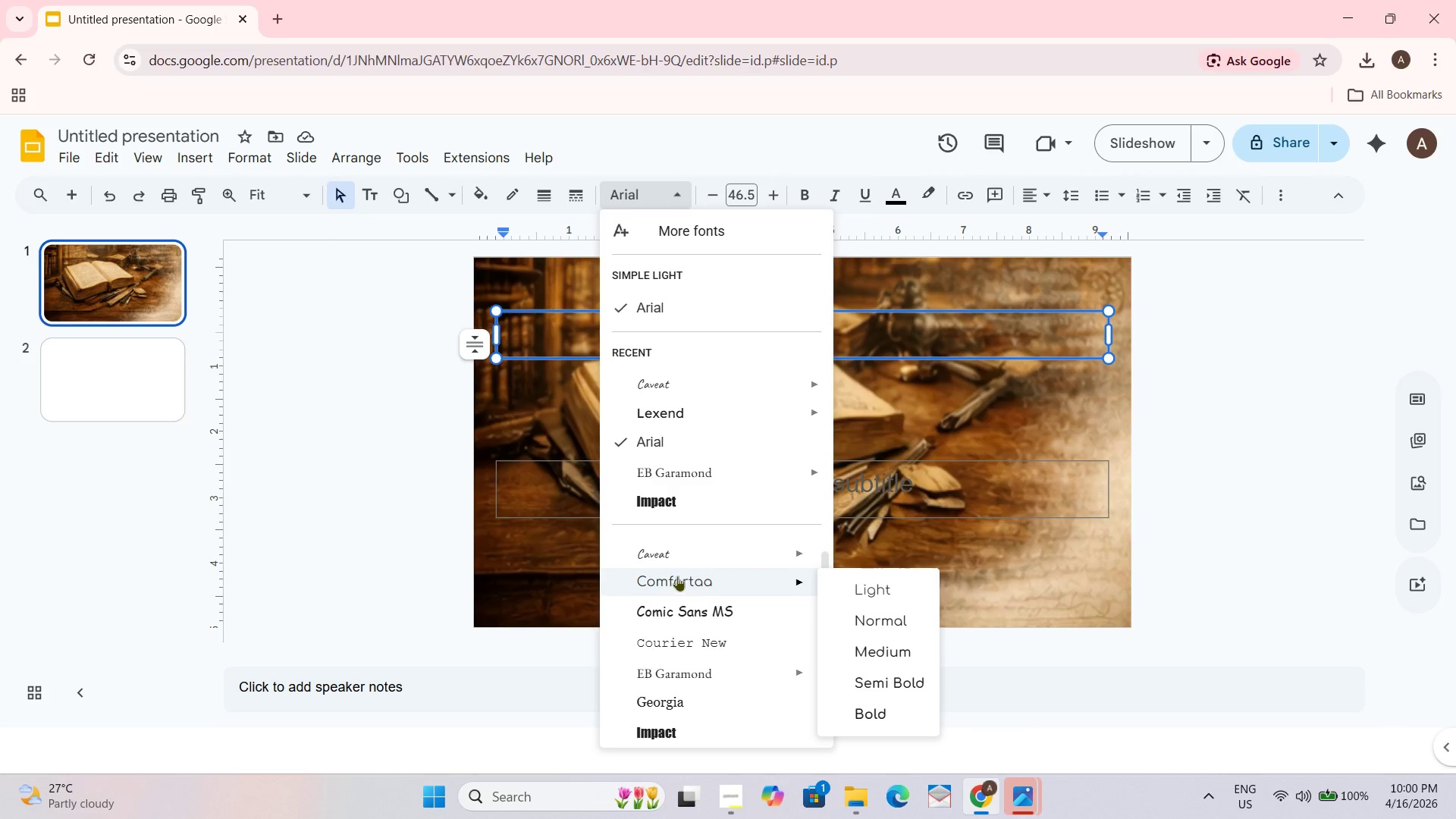 
scroll: coordinate [673, 557], scroll_direction: up, amount: 2.0
 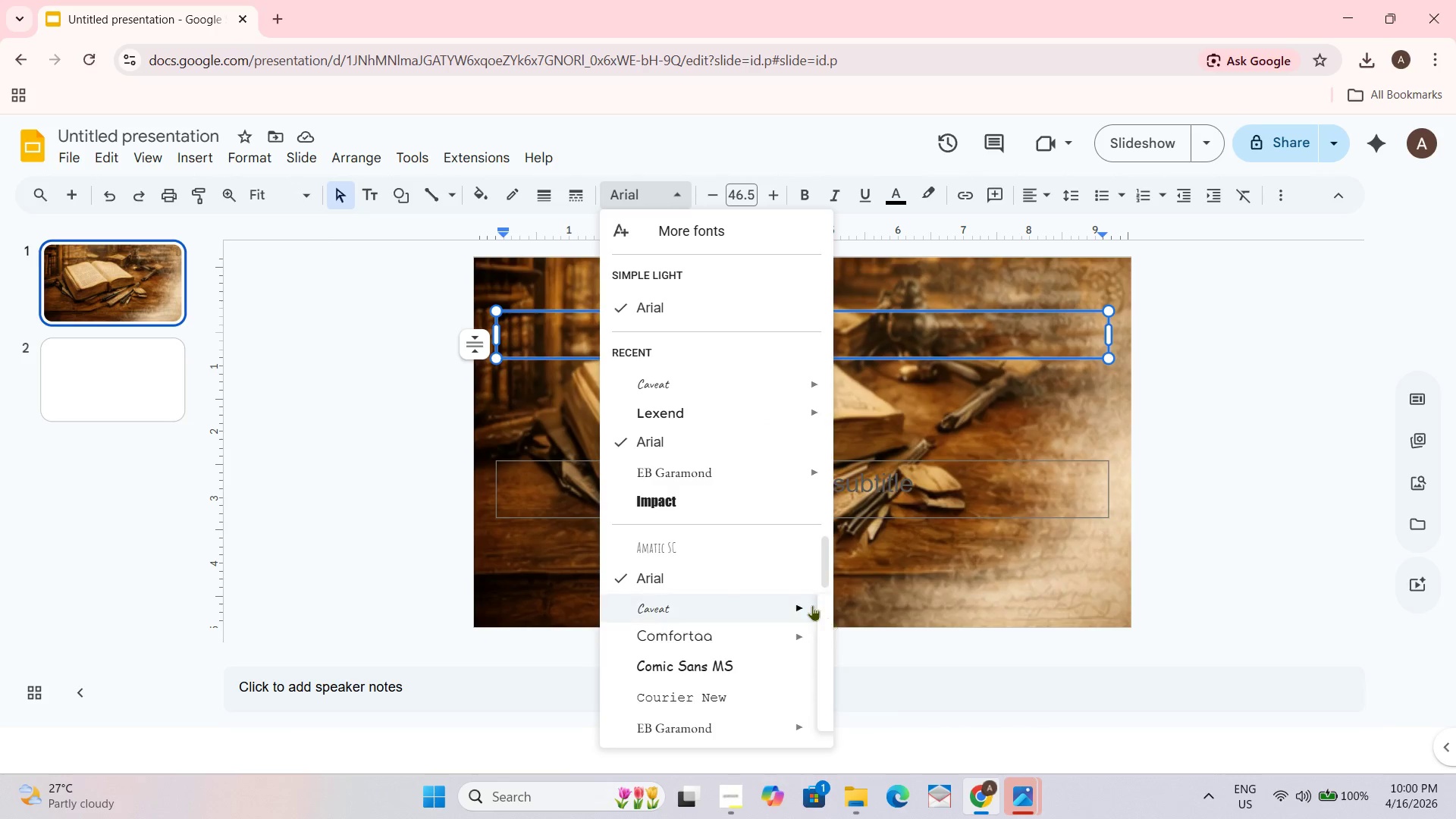 
wait(7.5)
 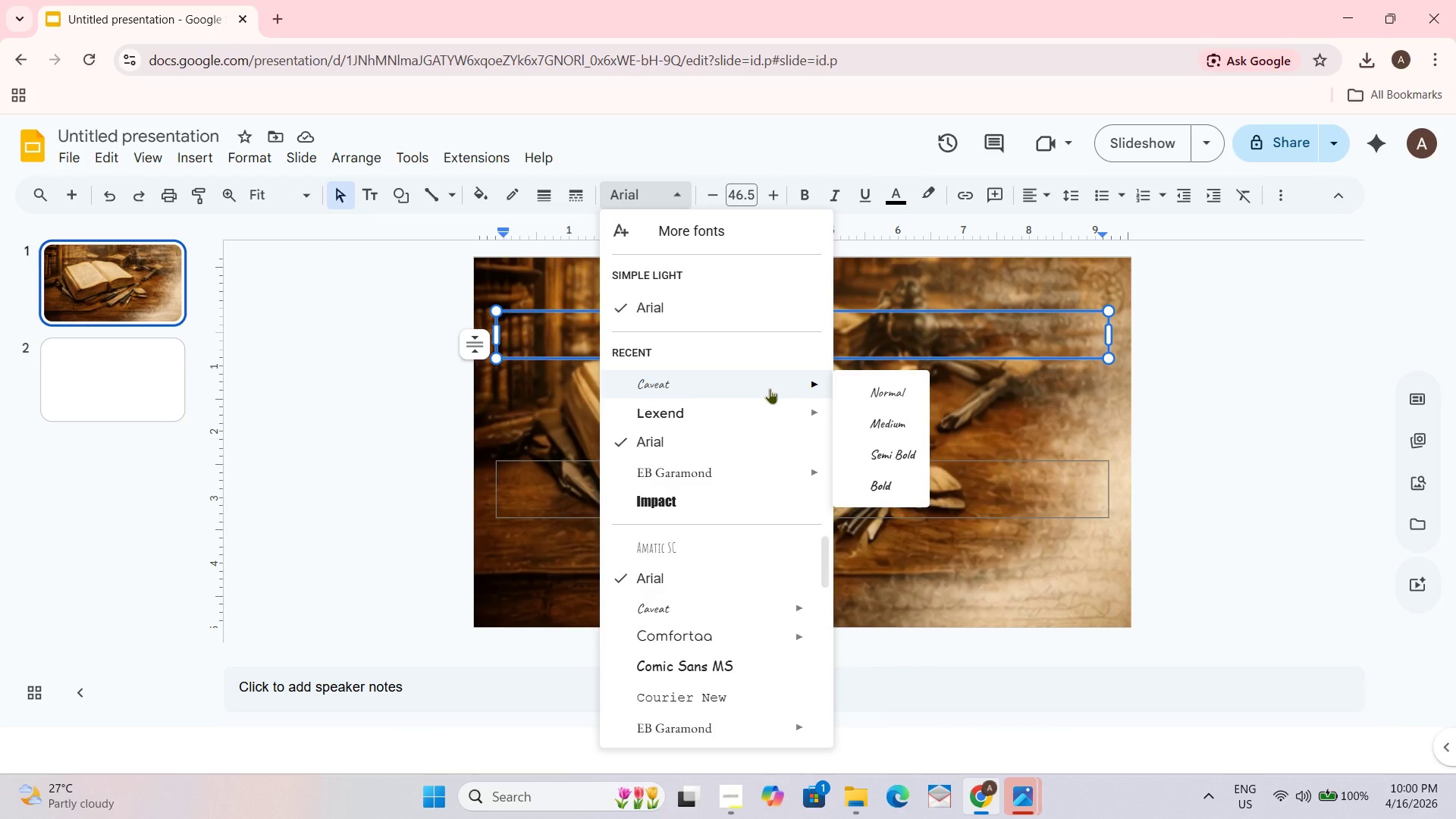 
left_click([800, 607])
 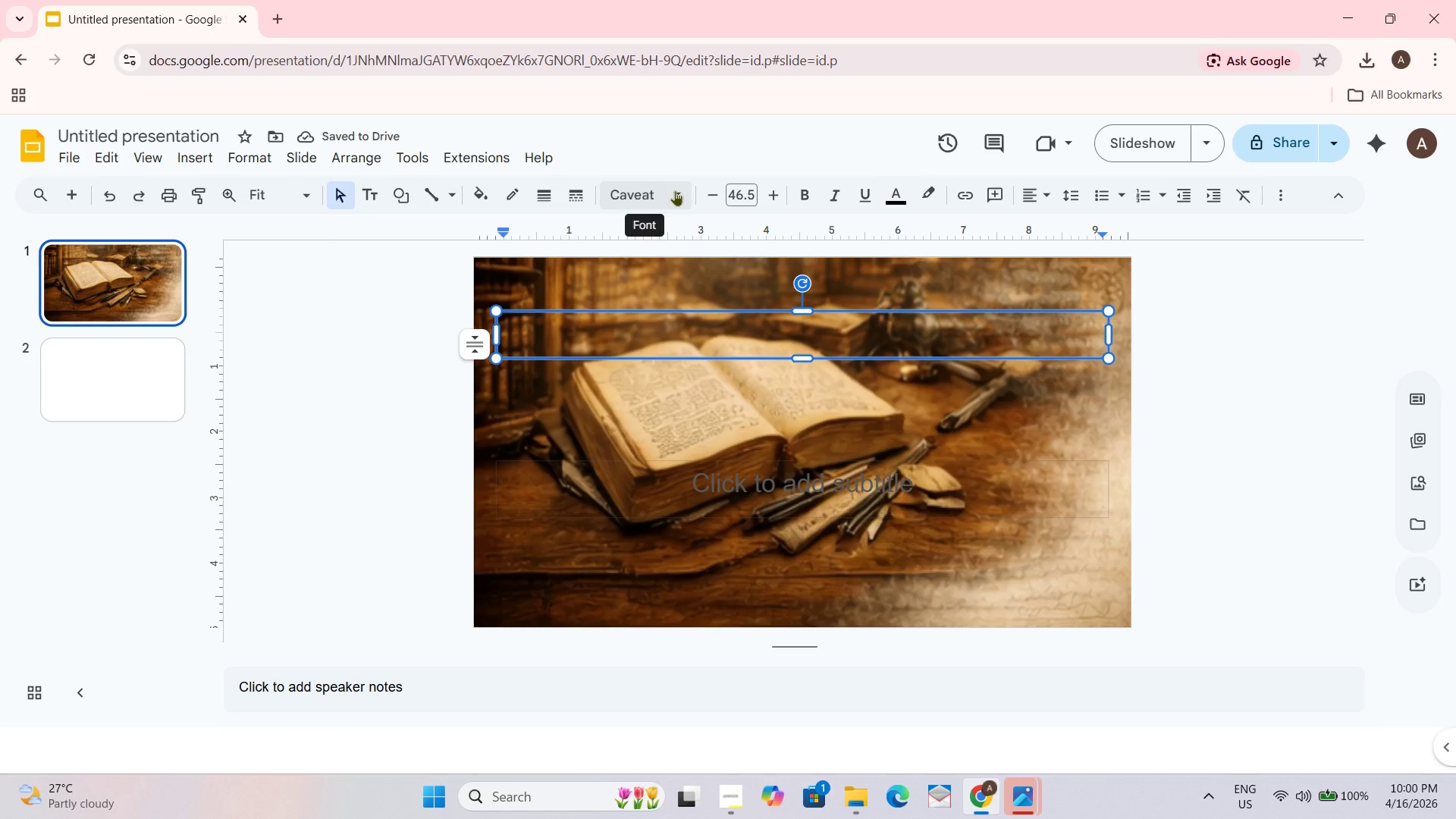 
left_click([675, 190])
 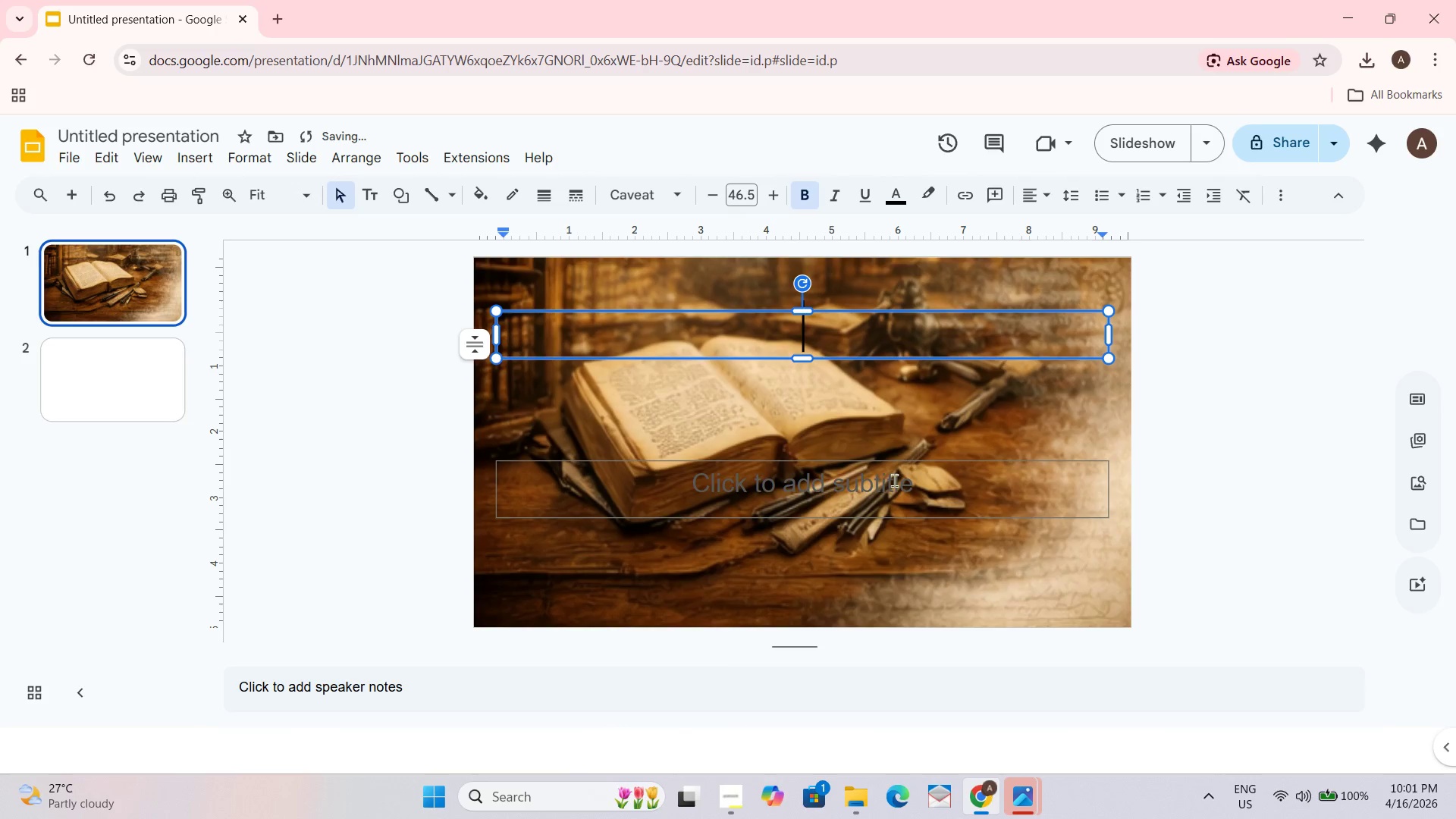 
wait(5.62)
 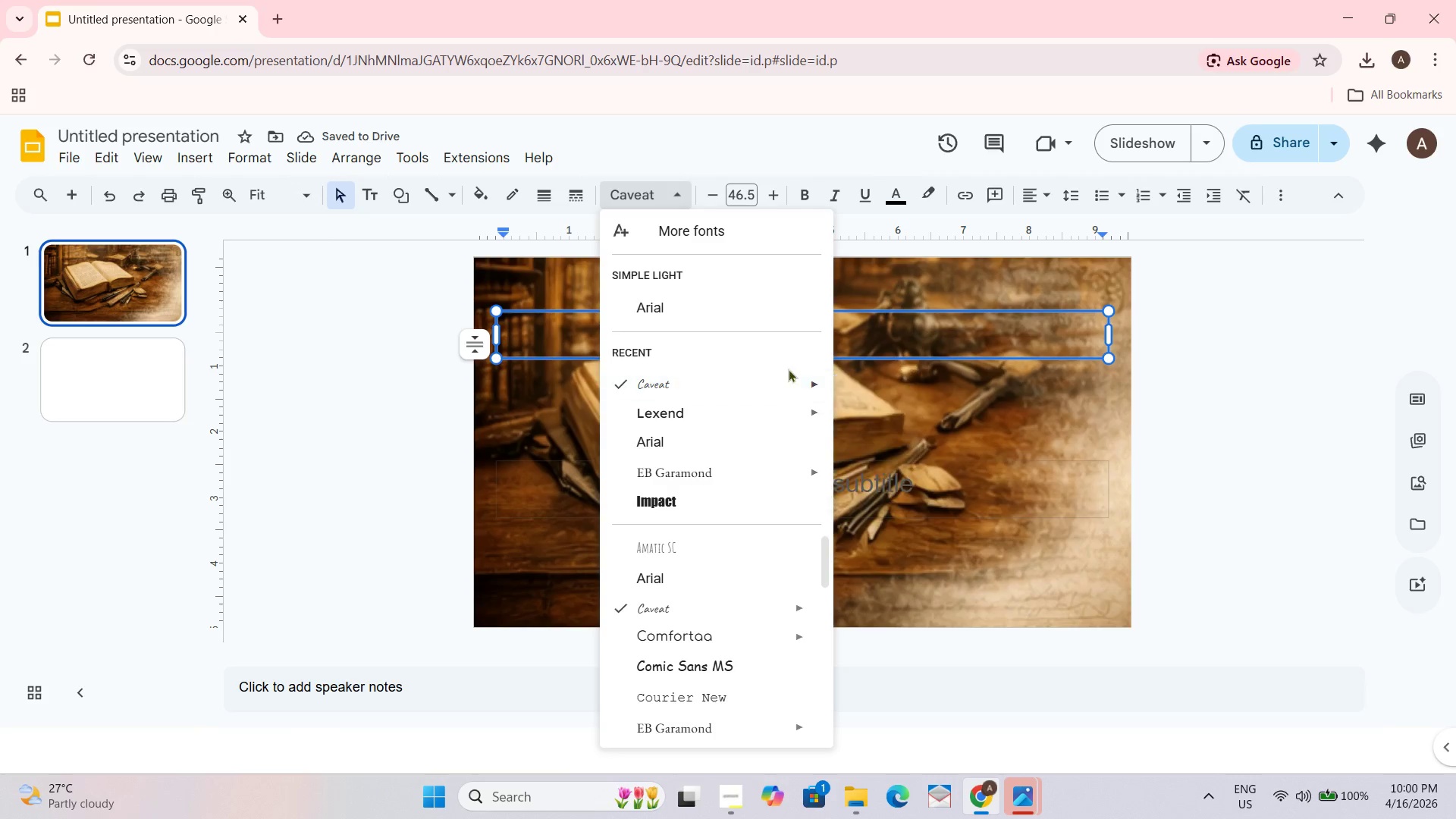 
type(gdtftgf)
key(Backspace)
 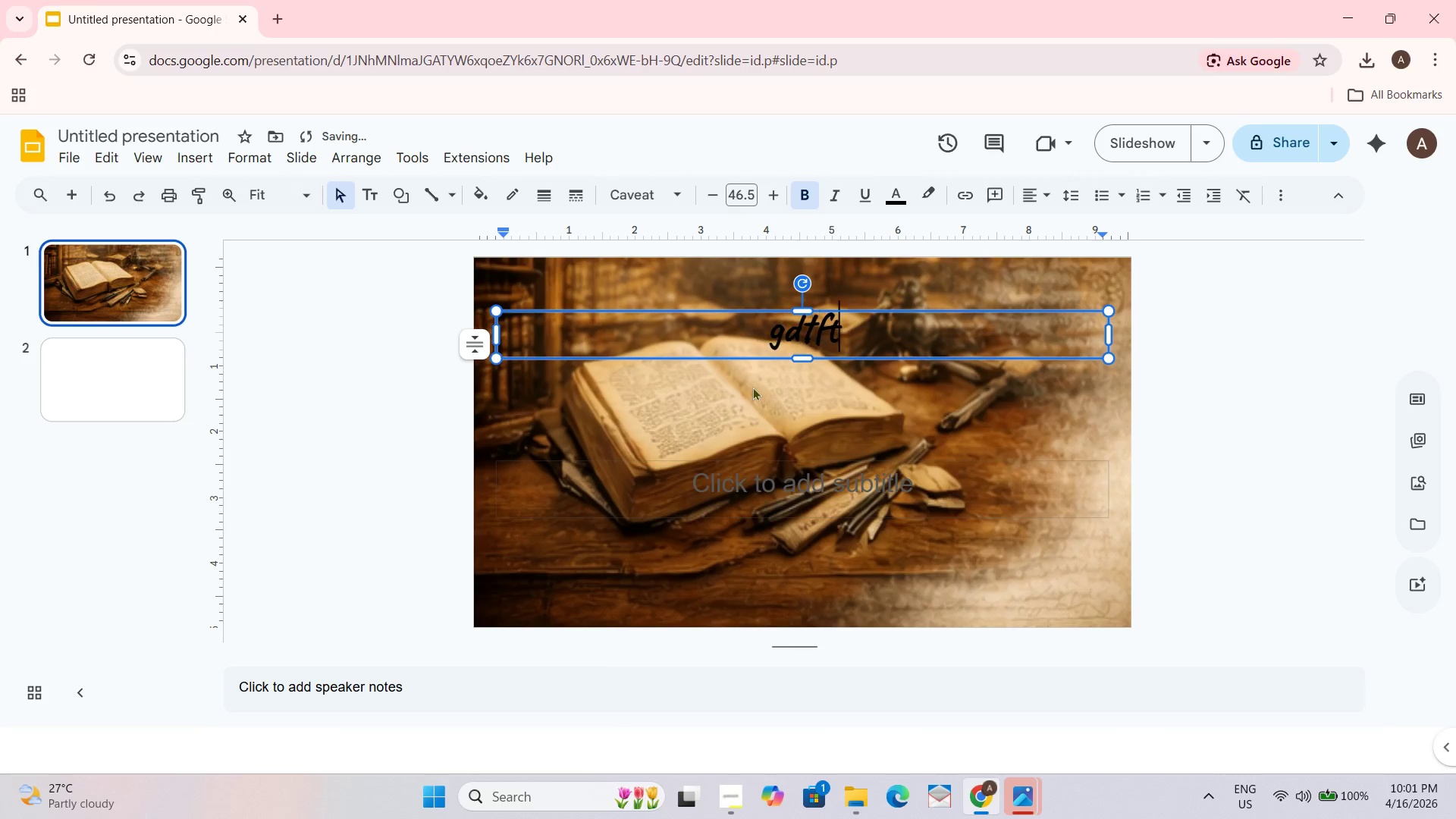 
hold_key(key=Backspace, duration=0.64)
 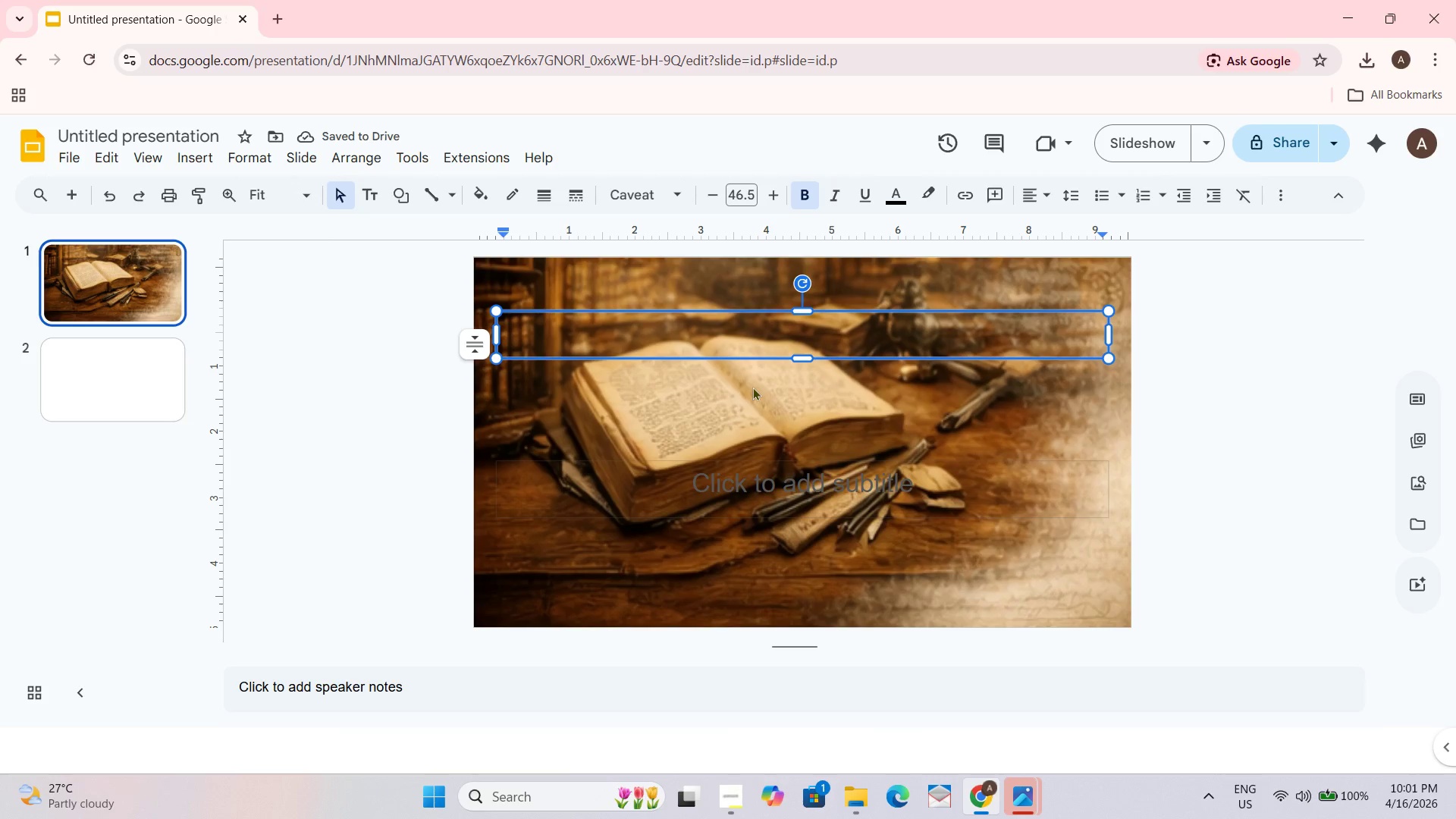 
wait(10.0)
 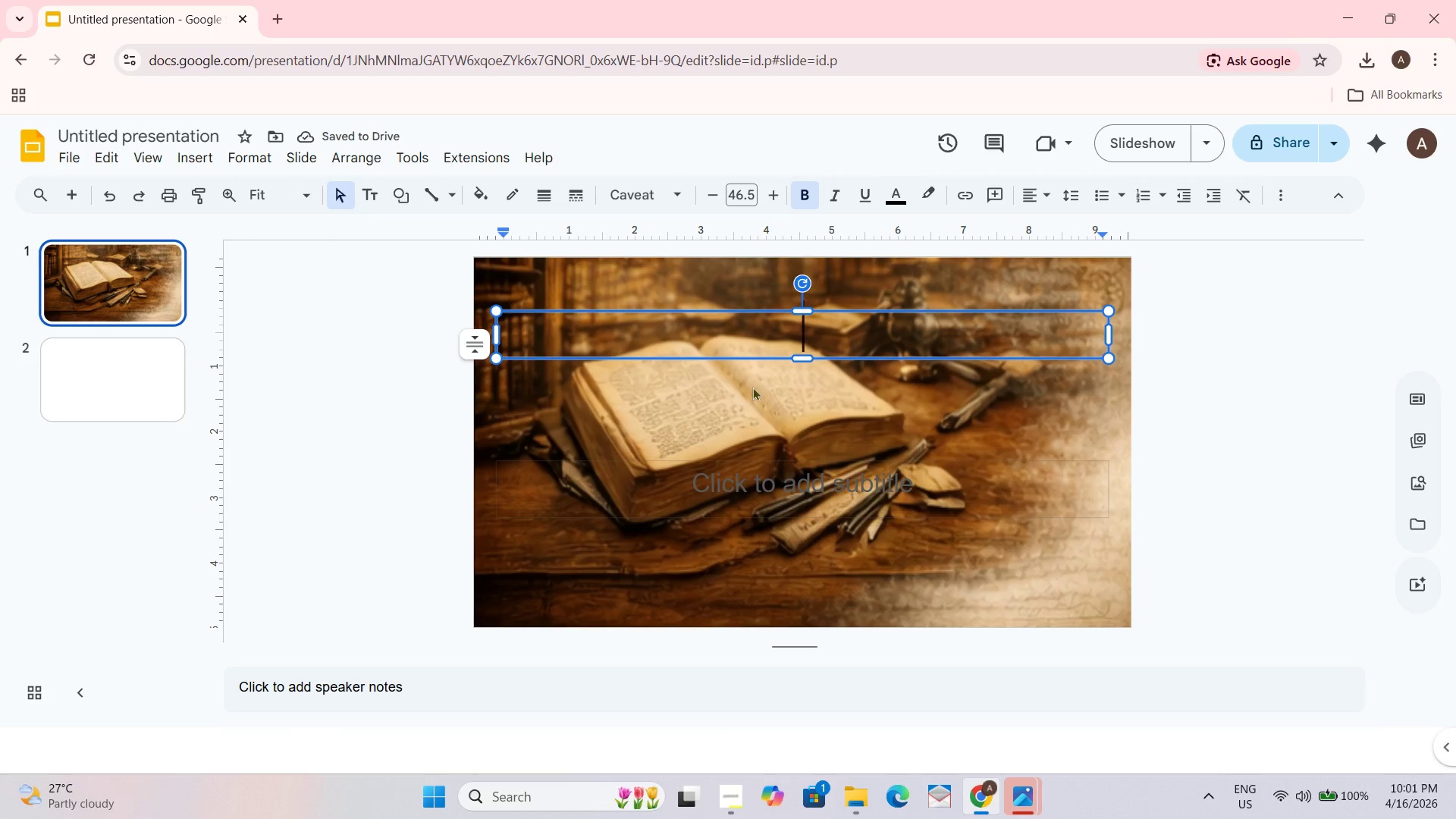 
type(Annual Impact Repoty)
key(Backspace)
key(Backspace)
type(rt)
 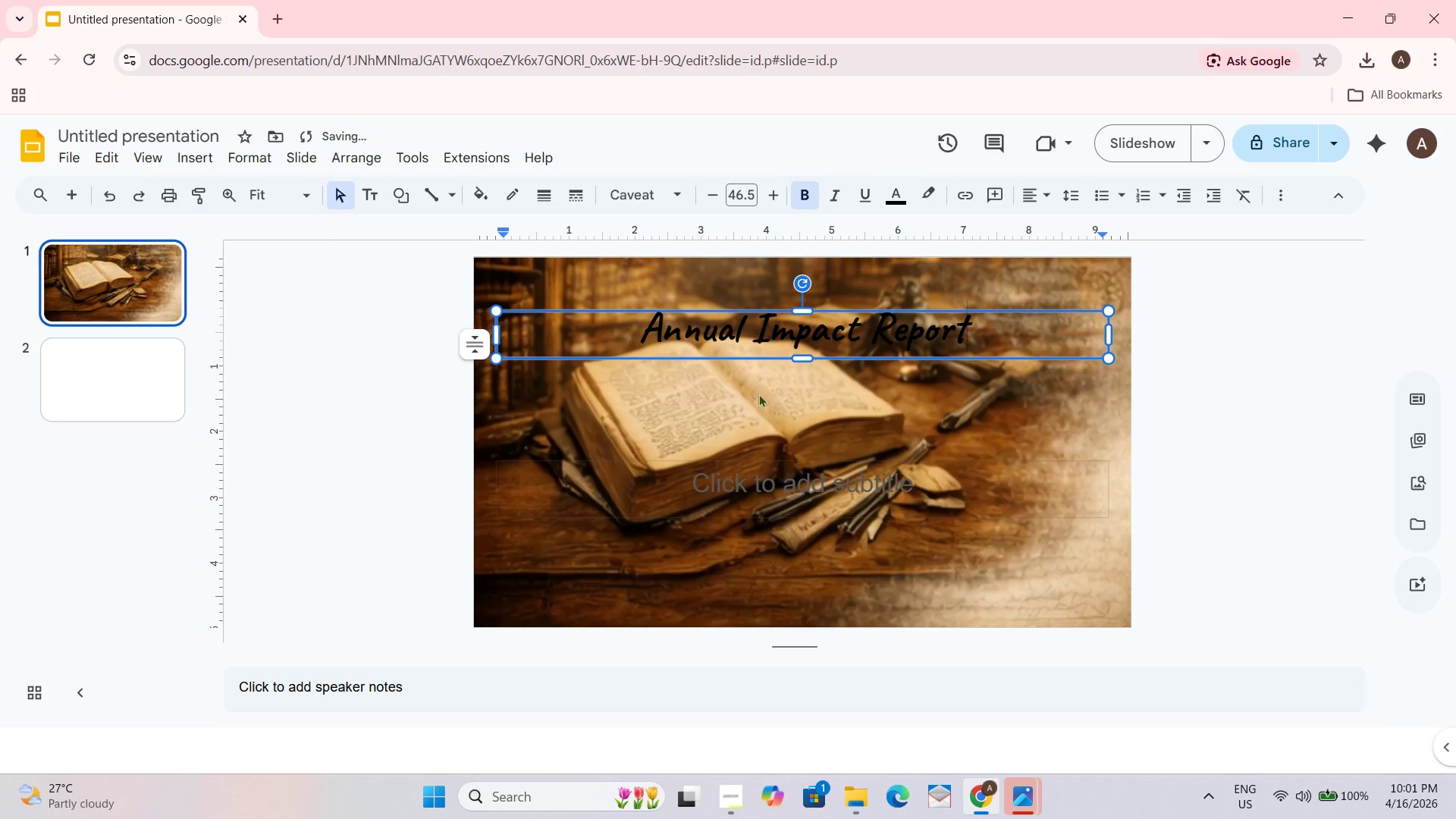 
left_click([1213, 366])
 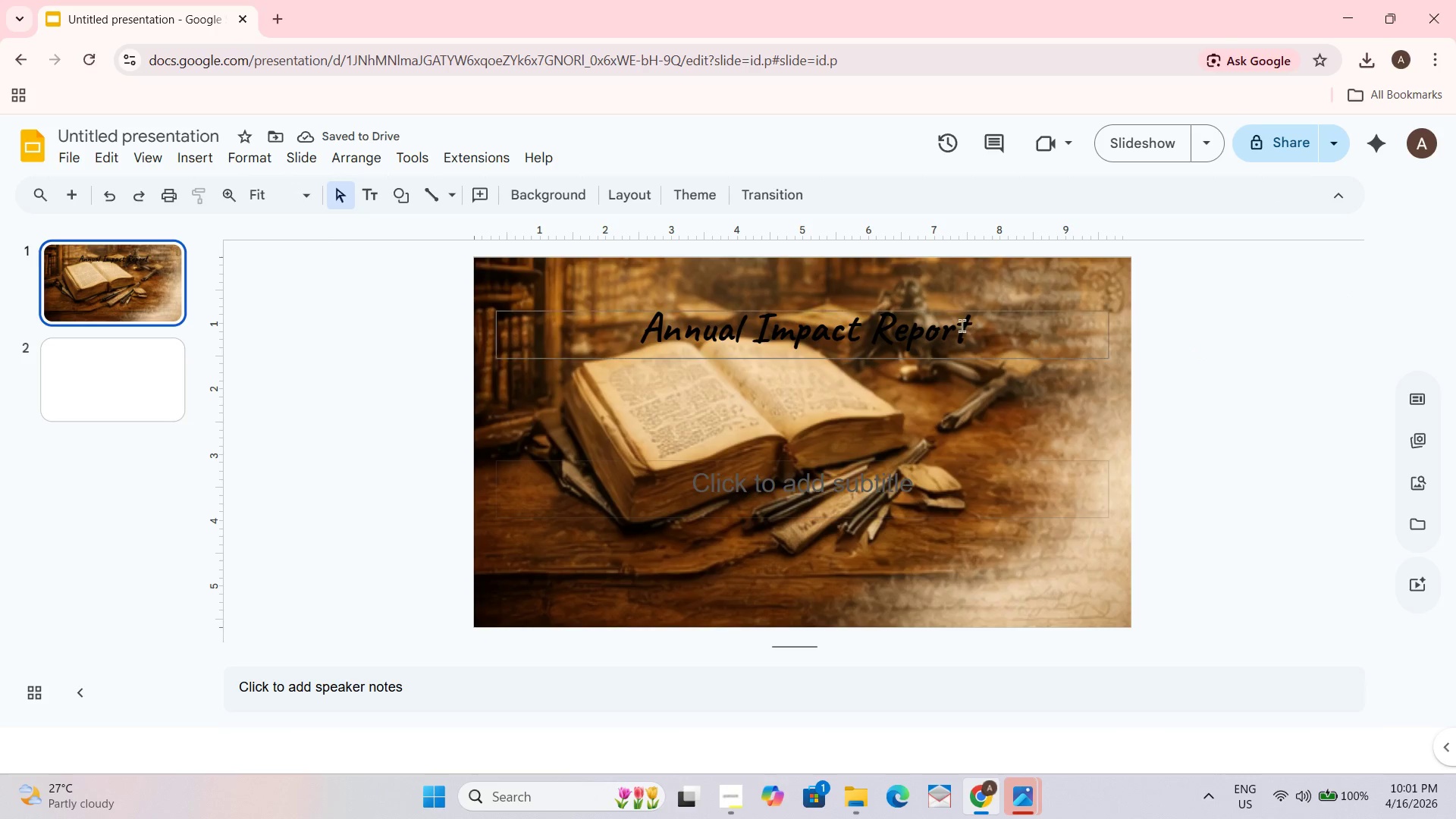 
left_click([961, 325])
 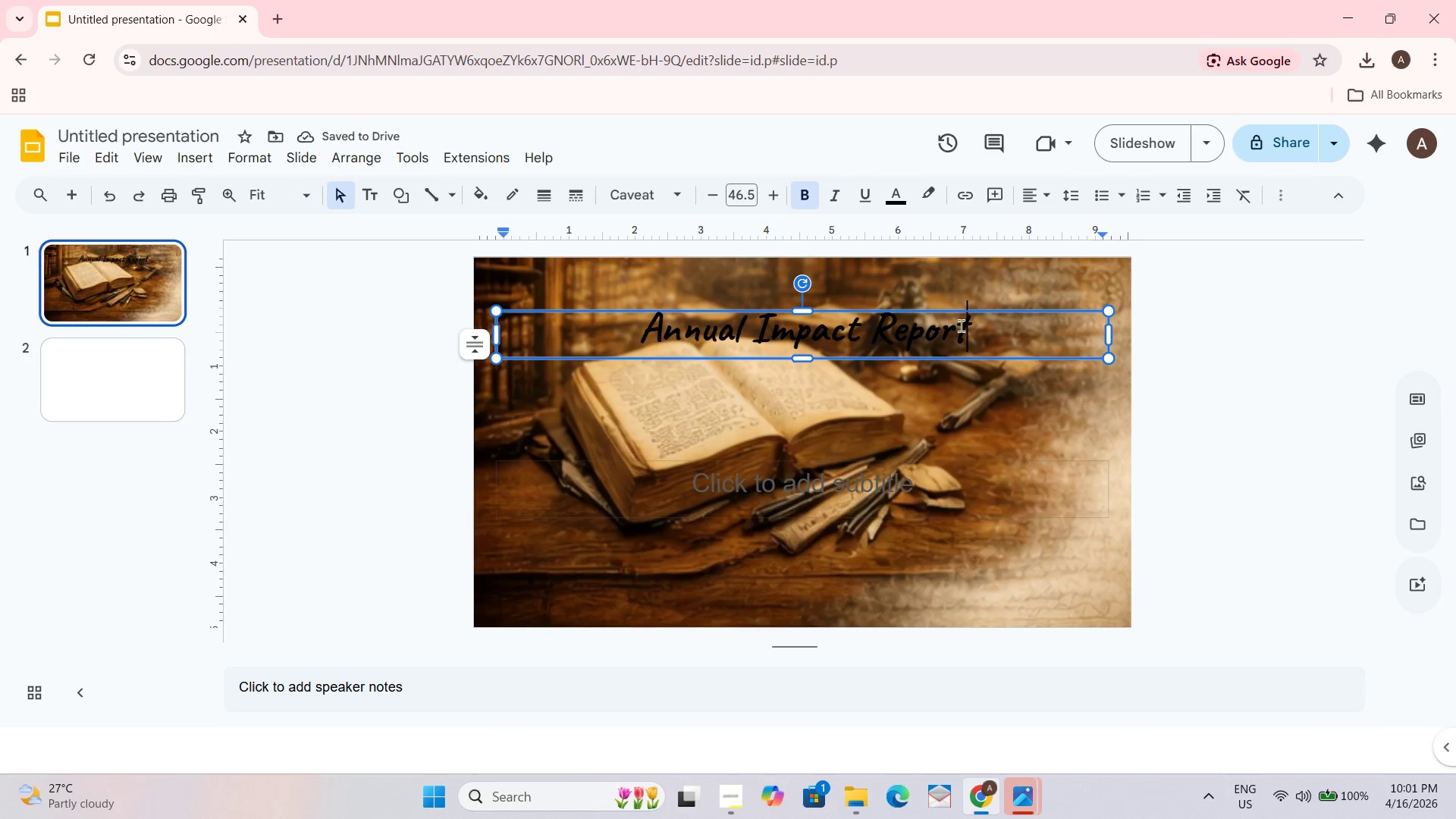 
key(Control+A)
 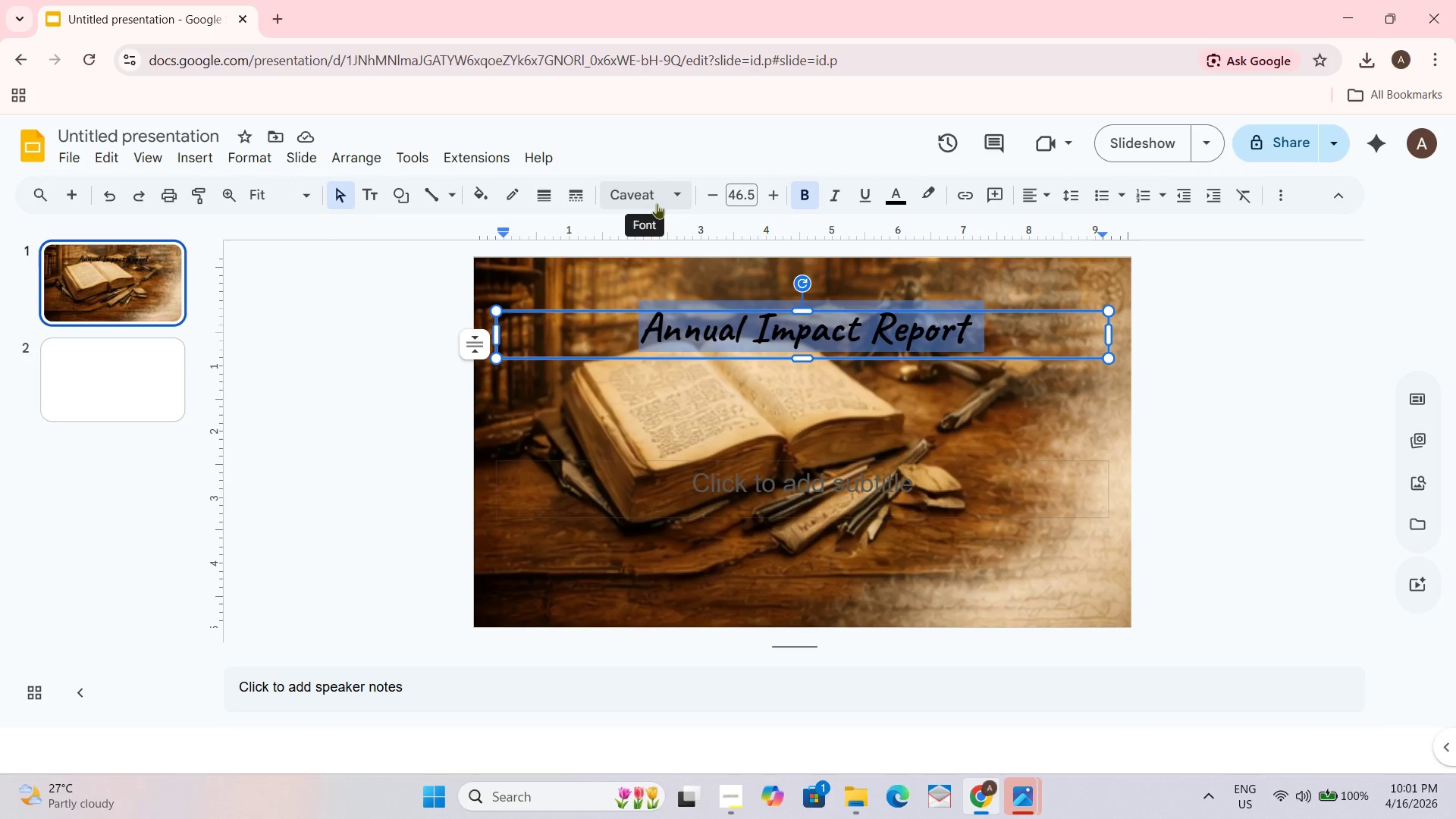 
left_click([667, 207])
 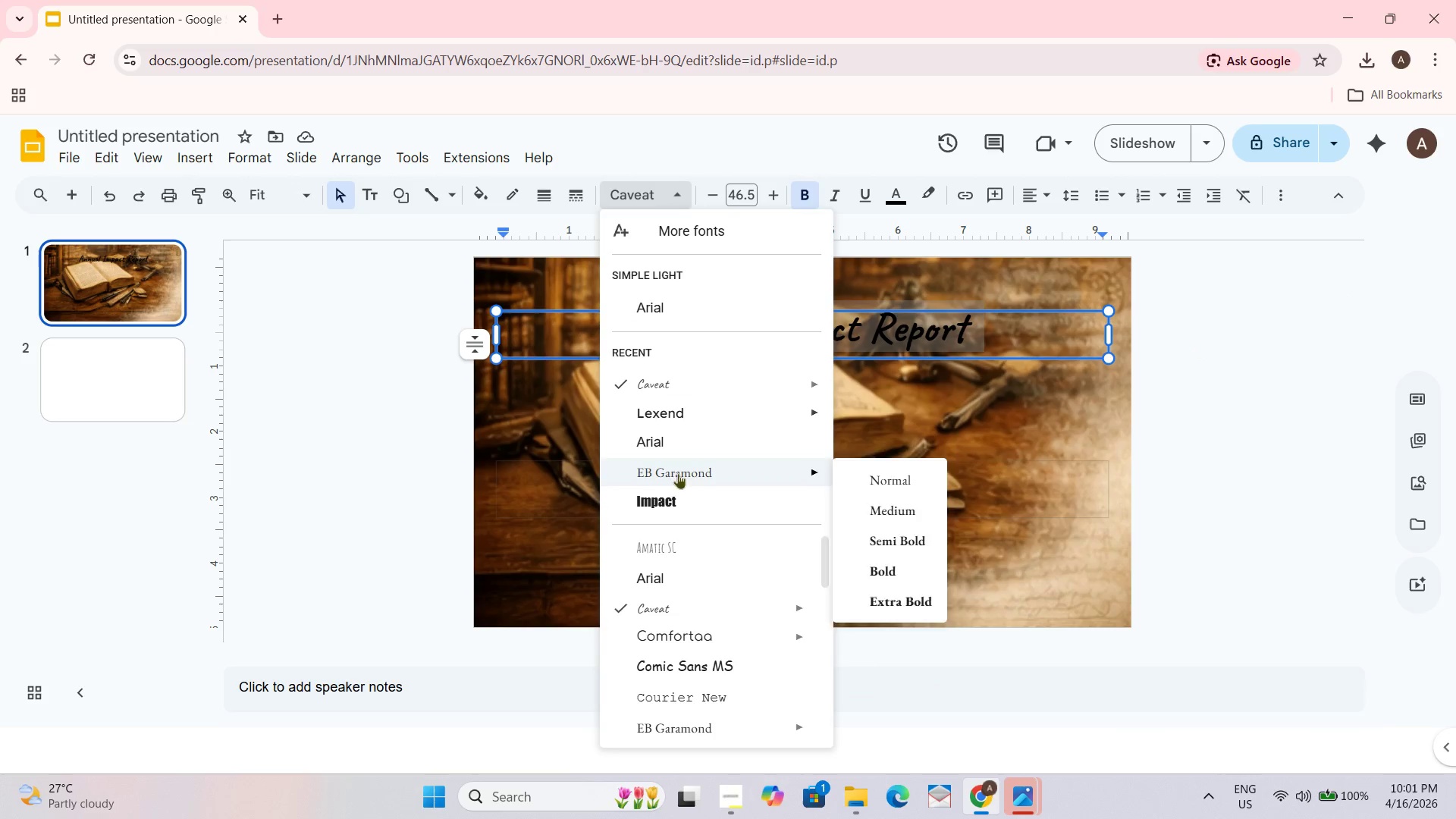 
scroll: coordinate [668, 637], scroll_direction: down, amount: 7.0
 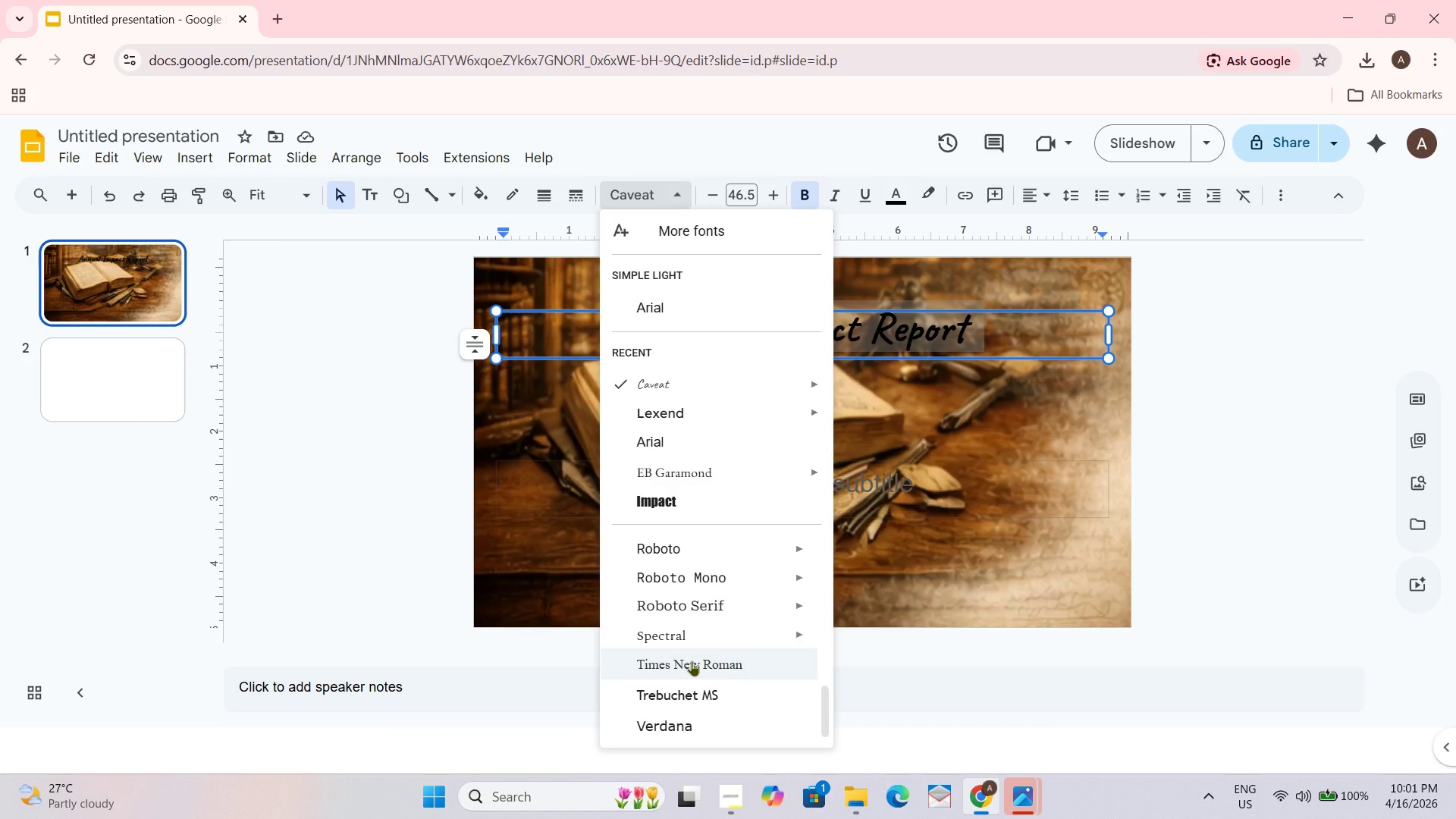 
left_click([692, 661])
 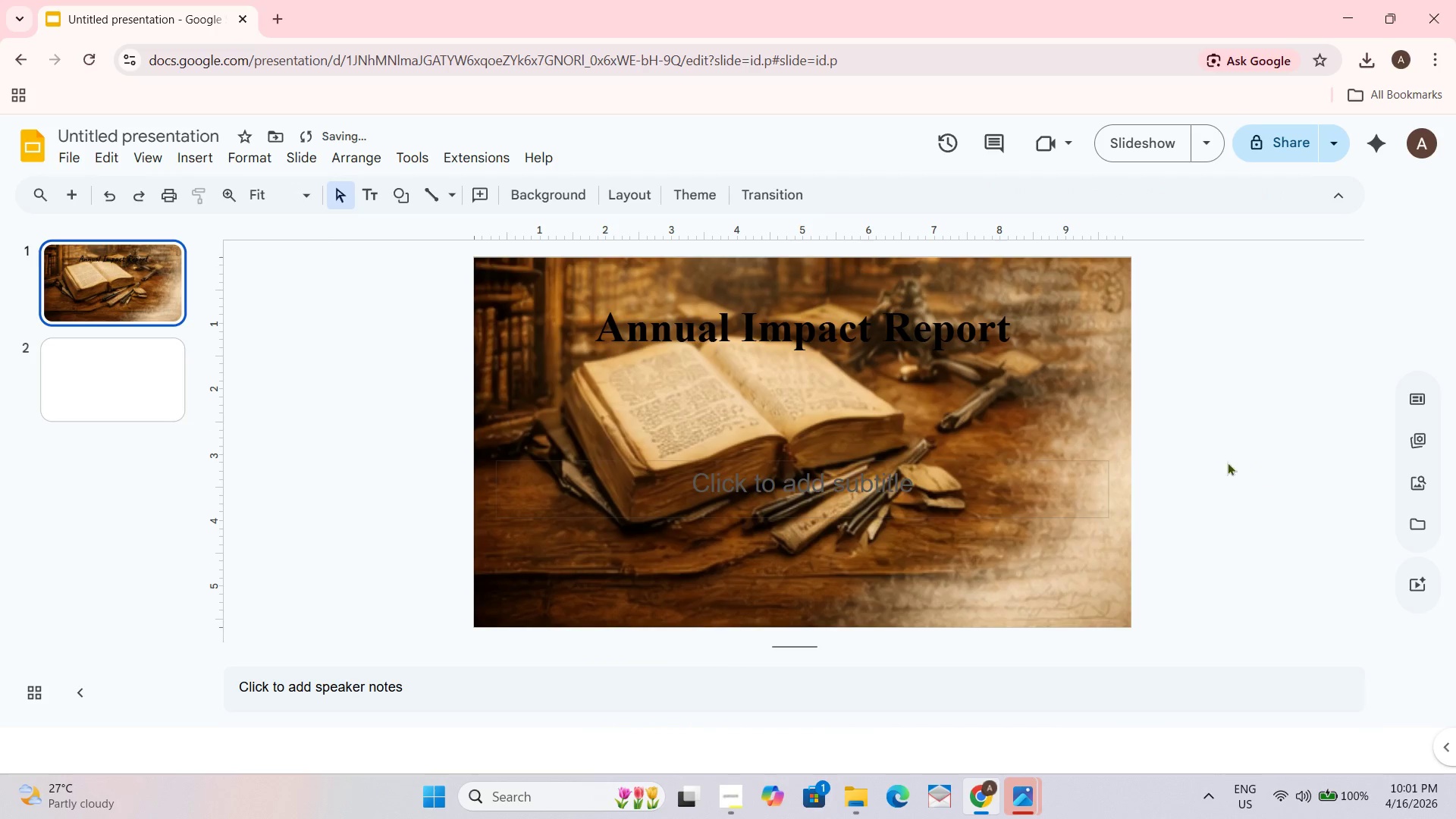 
left_click([1001, 314])
 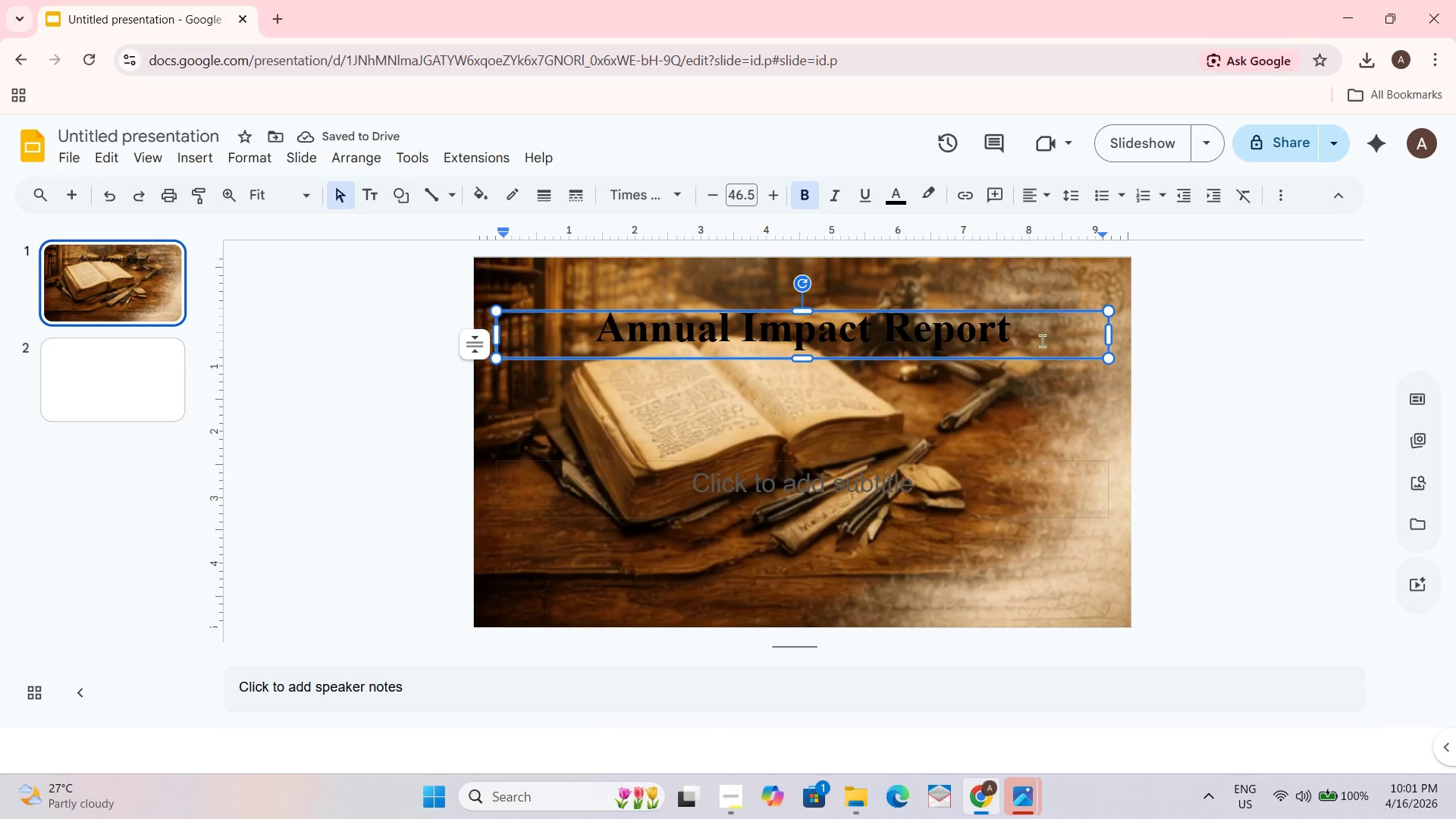 
left_click_drag(start_coordinate=[1042, 340], to_coordinate=[560, 308])
 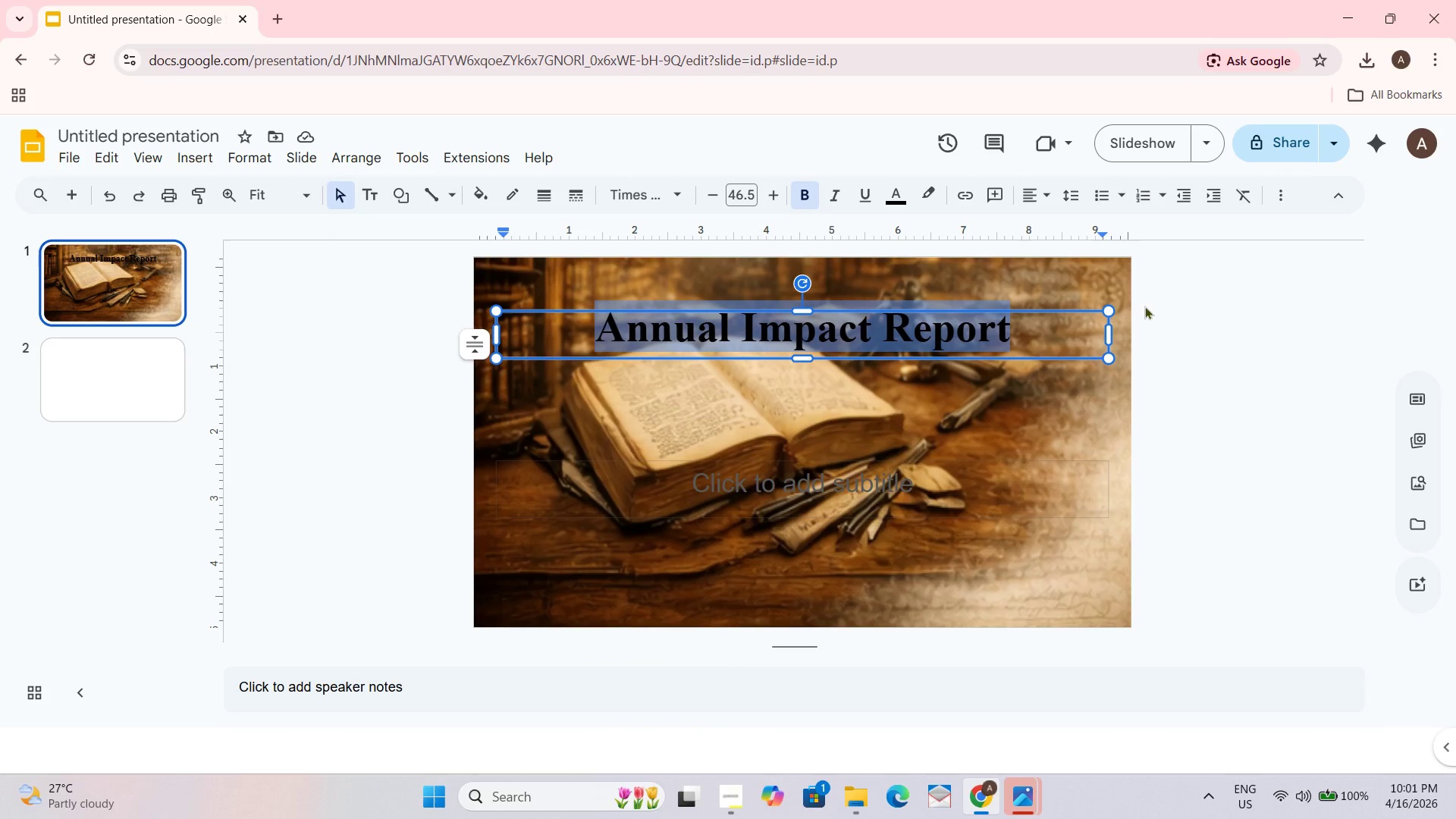 
left_click([1250, 337])
 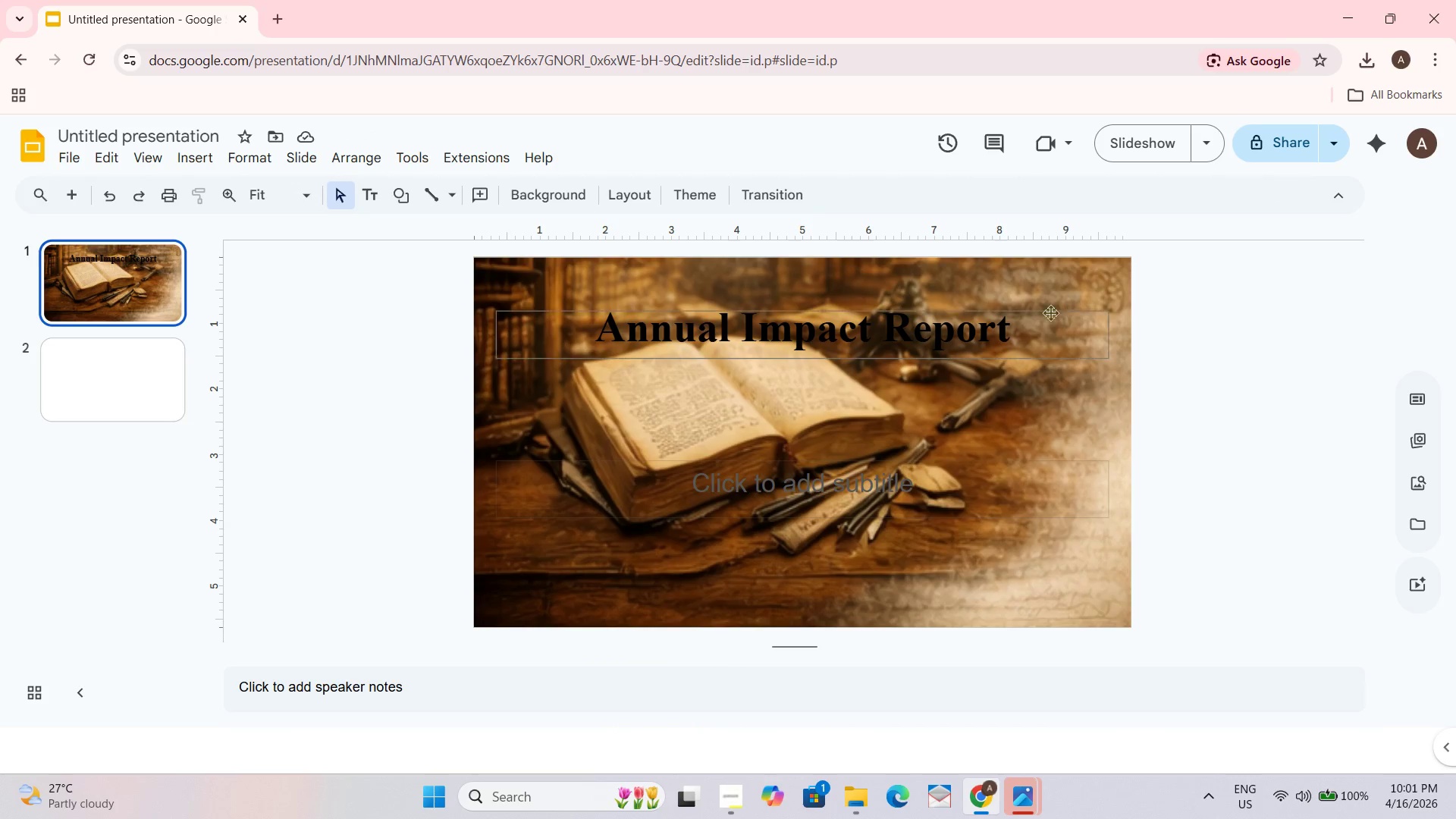 
left_click([1031, 323])
 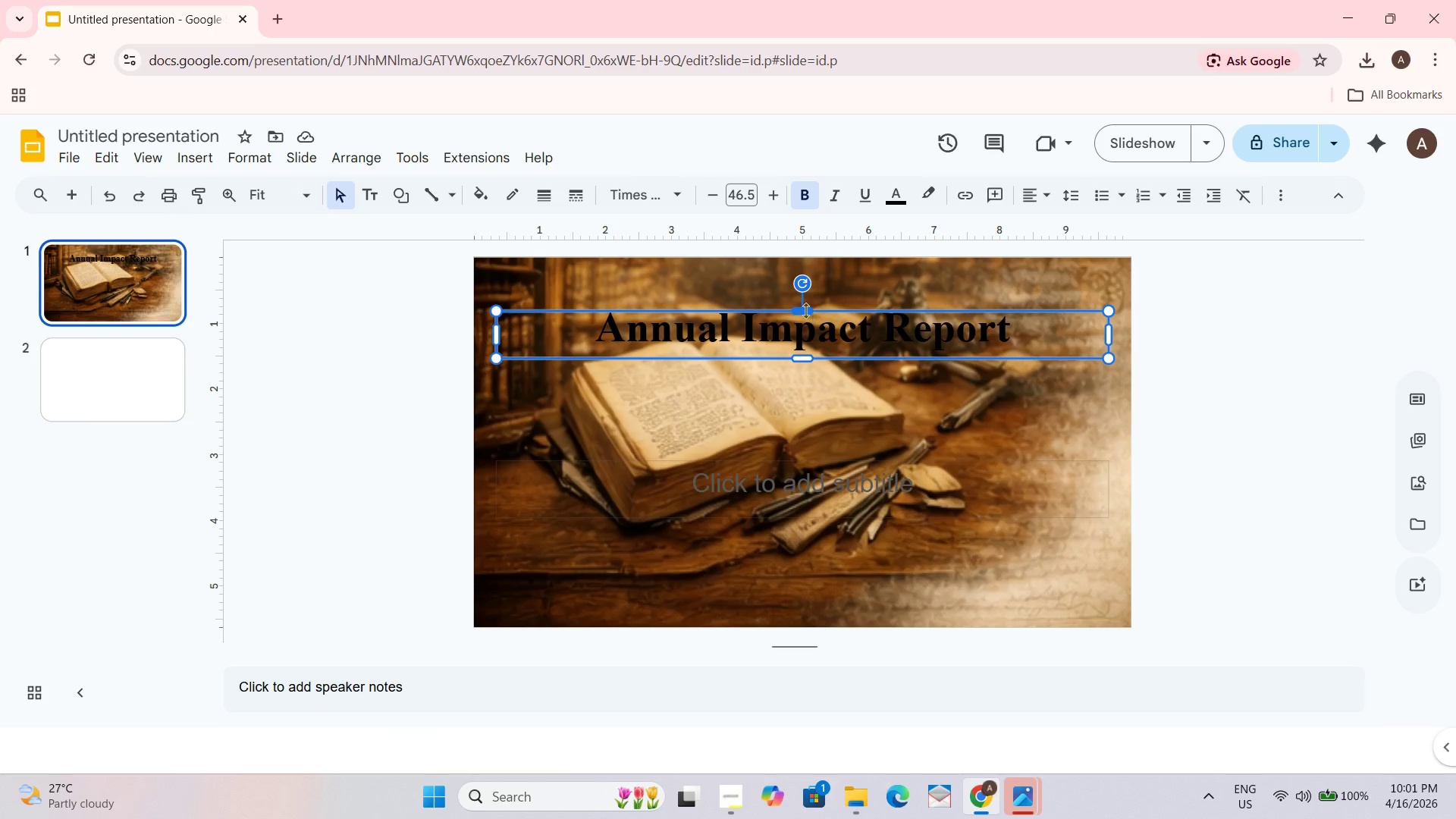 
left_click_drag(start_coordinate=[800, 310], to_coordinate=[806, 303])
 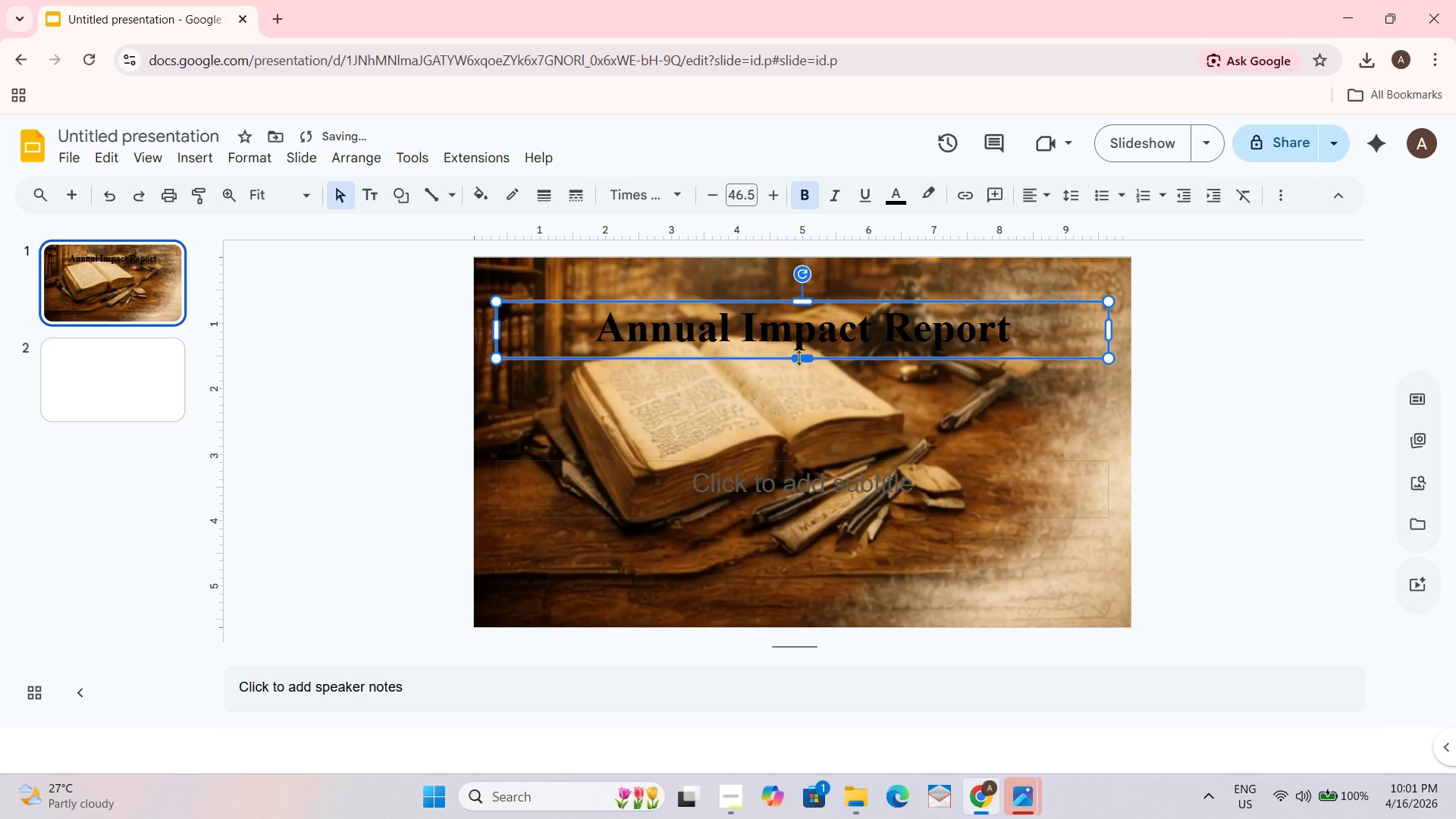 
left_click_drag(start_coordinate=[799, 357], to_coordinate=[800, 349])
 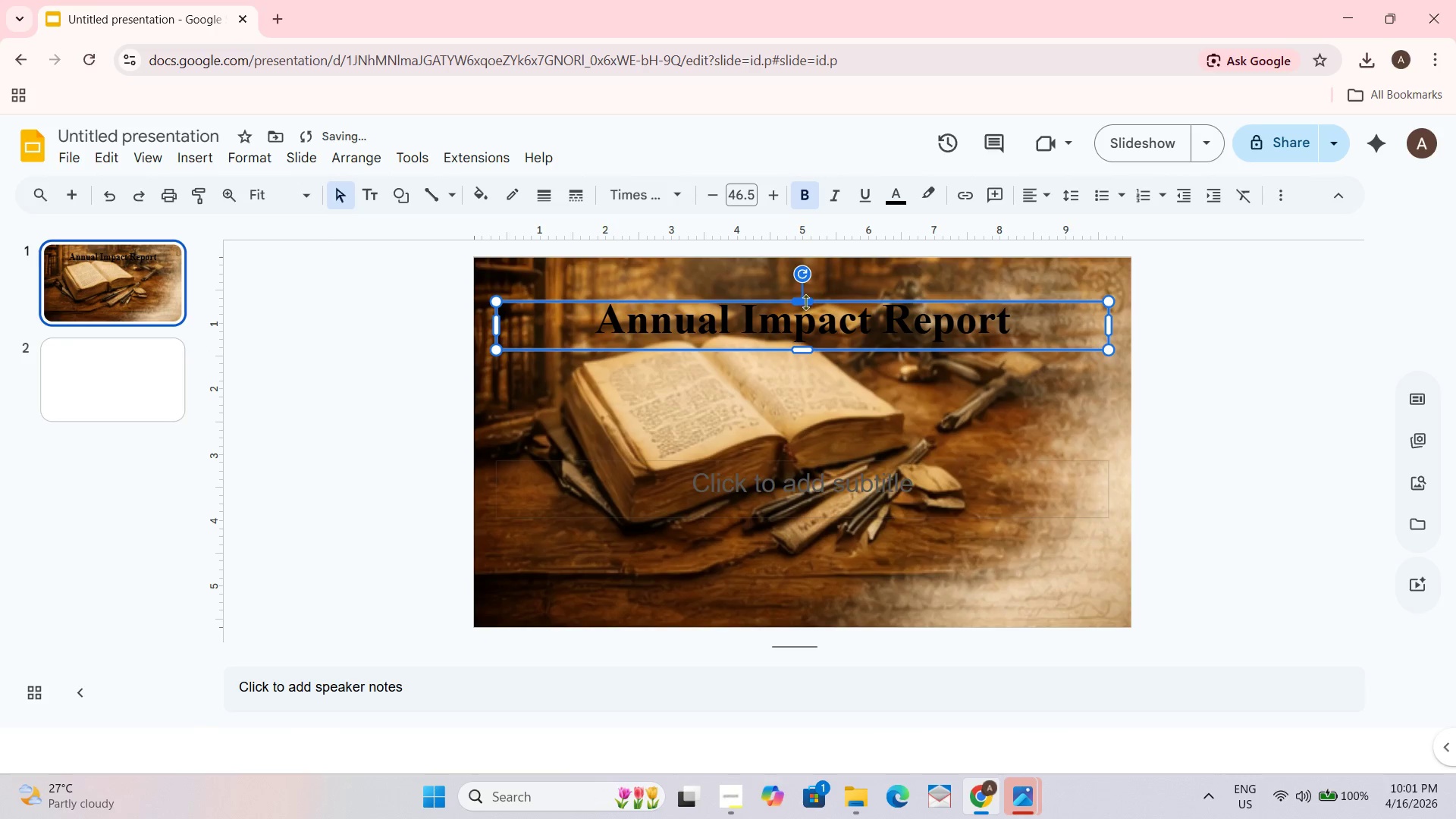 
left_click([805, 302])
 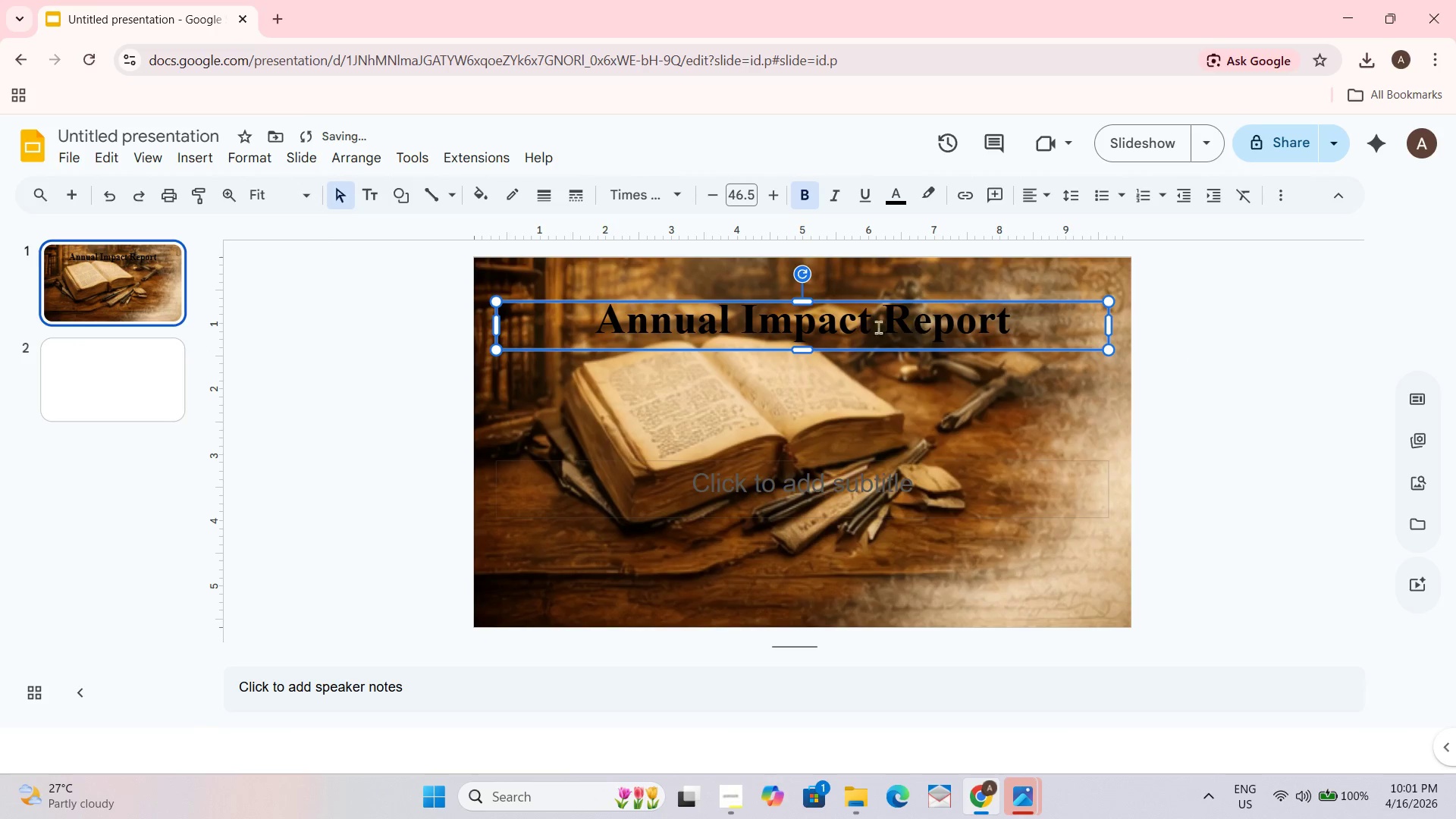 
left_click_drag(start_coordinate=[807, 303], to_coordinate=[802, 296])
 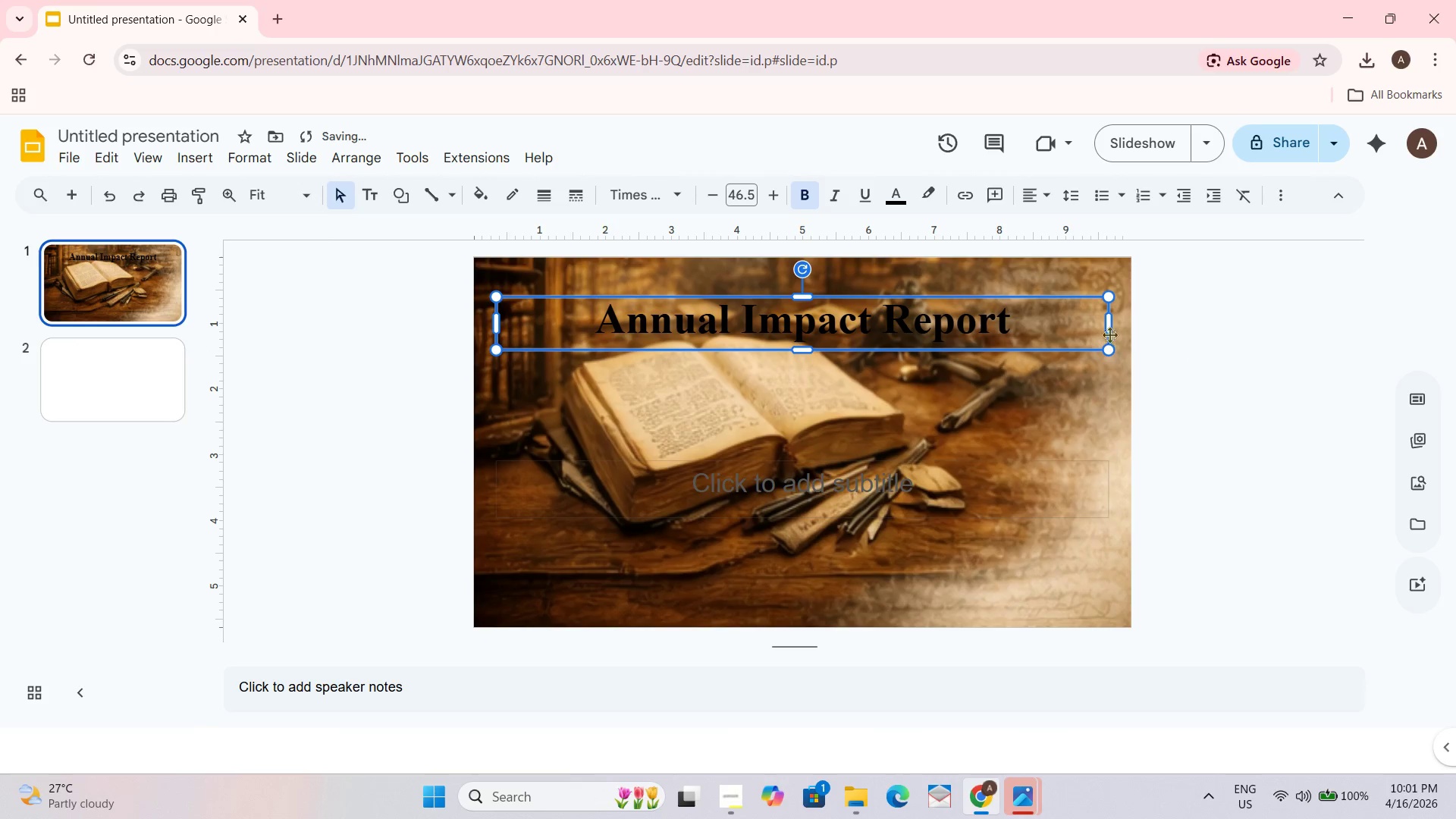 
left_click_drag(start_coordinate=[1108, 333], to_coordinate=[1014, 323])
 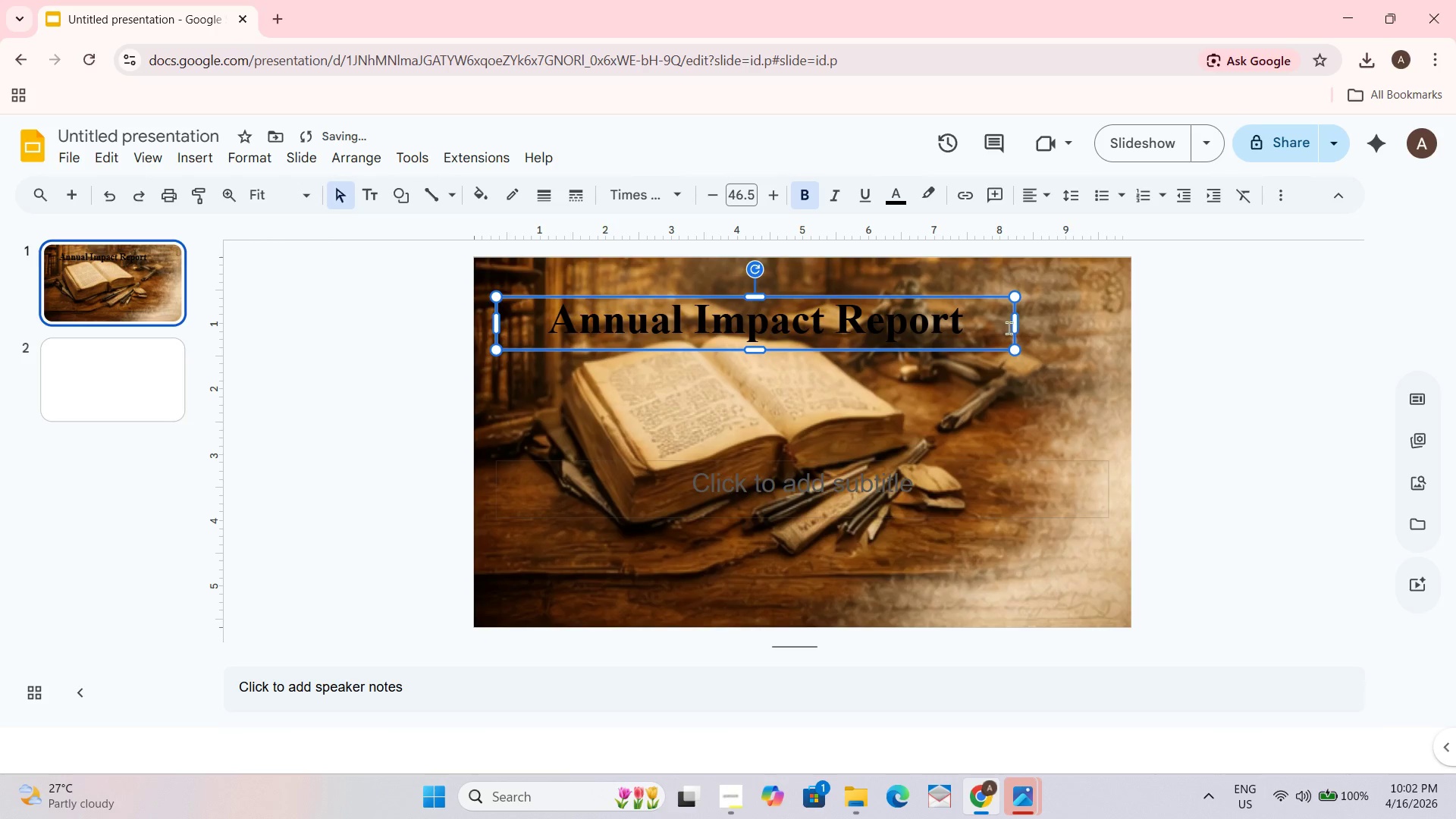 
left_click_drag(start_coordinate=[1014, 328], to_coordinate=[968, 322])
 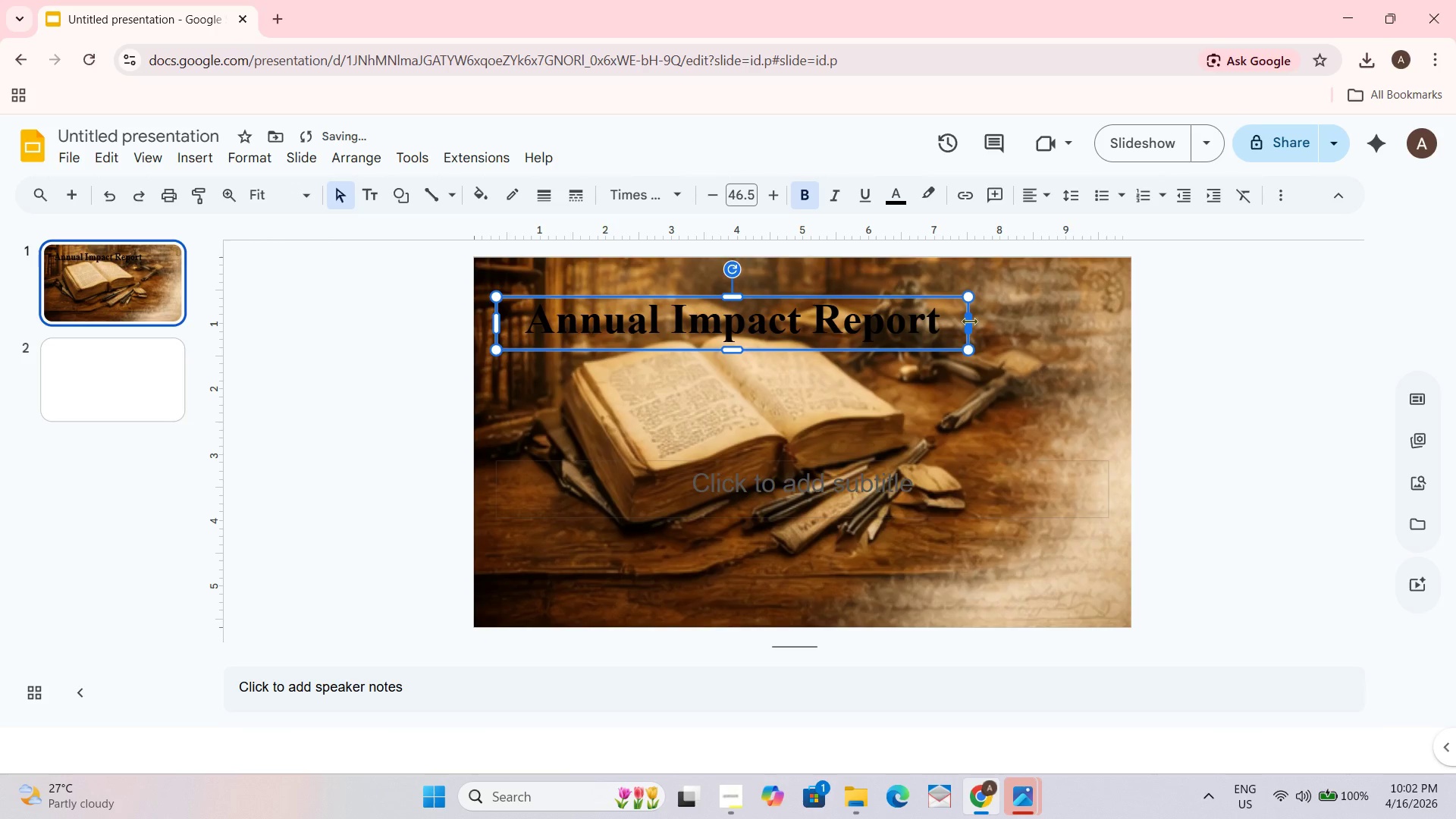 
left_click_drag(start_coordinate=[969, 321], to_coordinate=[946, 321])
 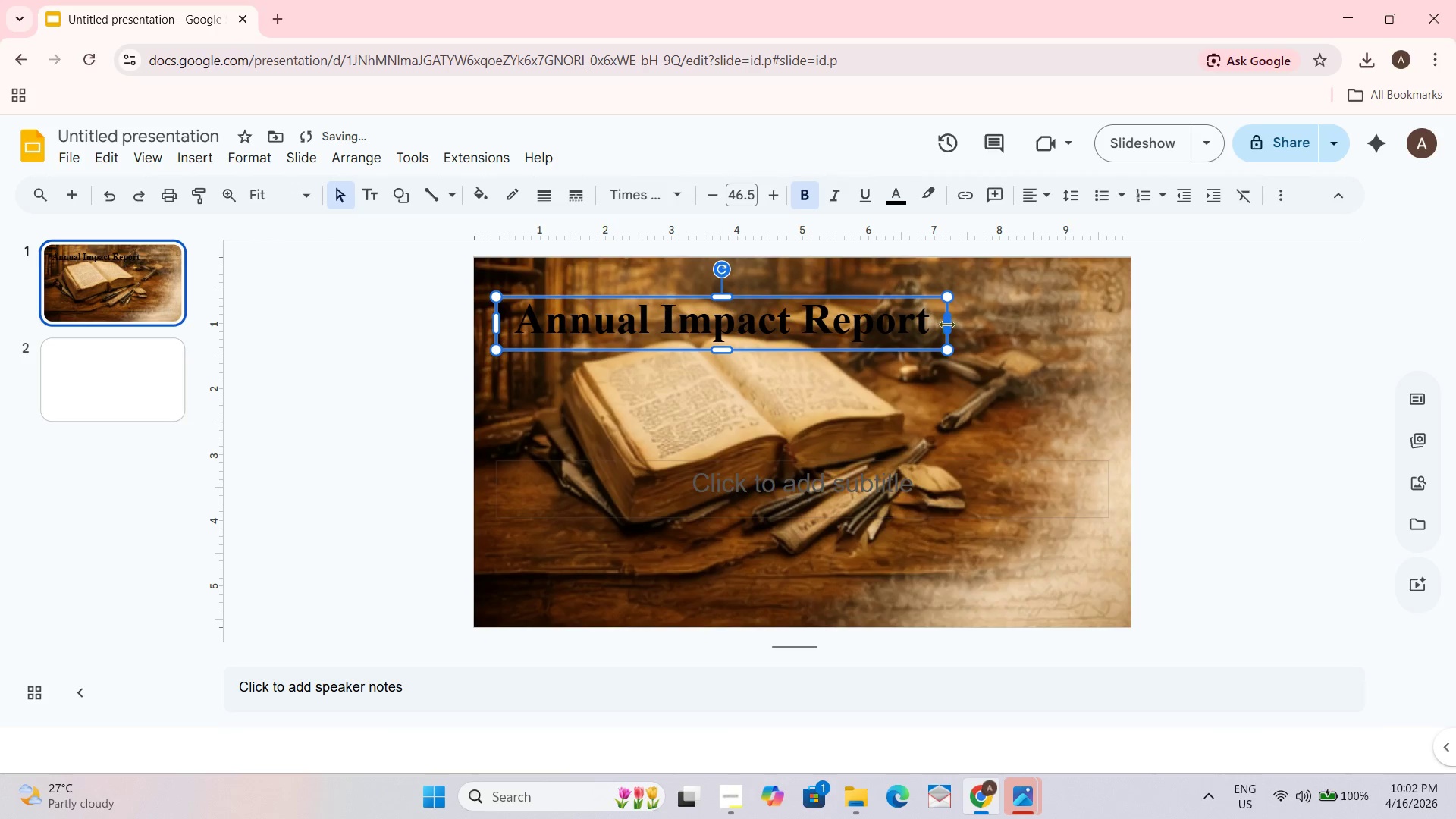 
left_click_drag(start_coordinate=[946, 324], to_coordinate=[934, 325])
 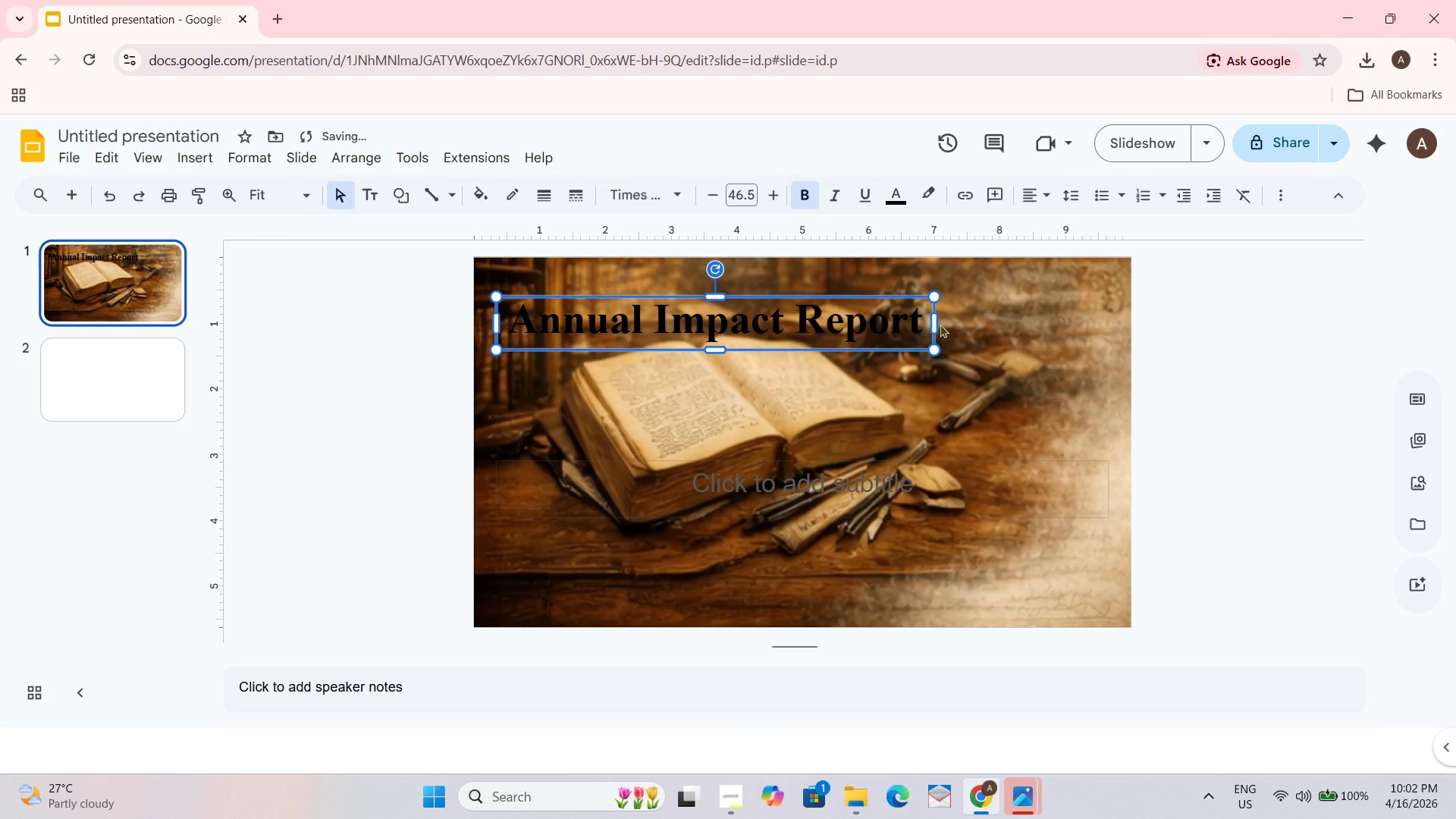 
left_click_drag(start_coordinate=[940, 324], to_coordinate=[933, 322])
 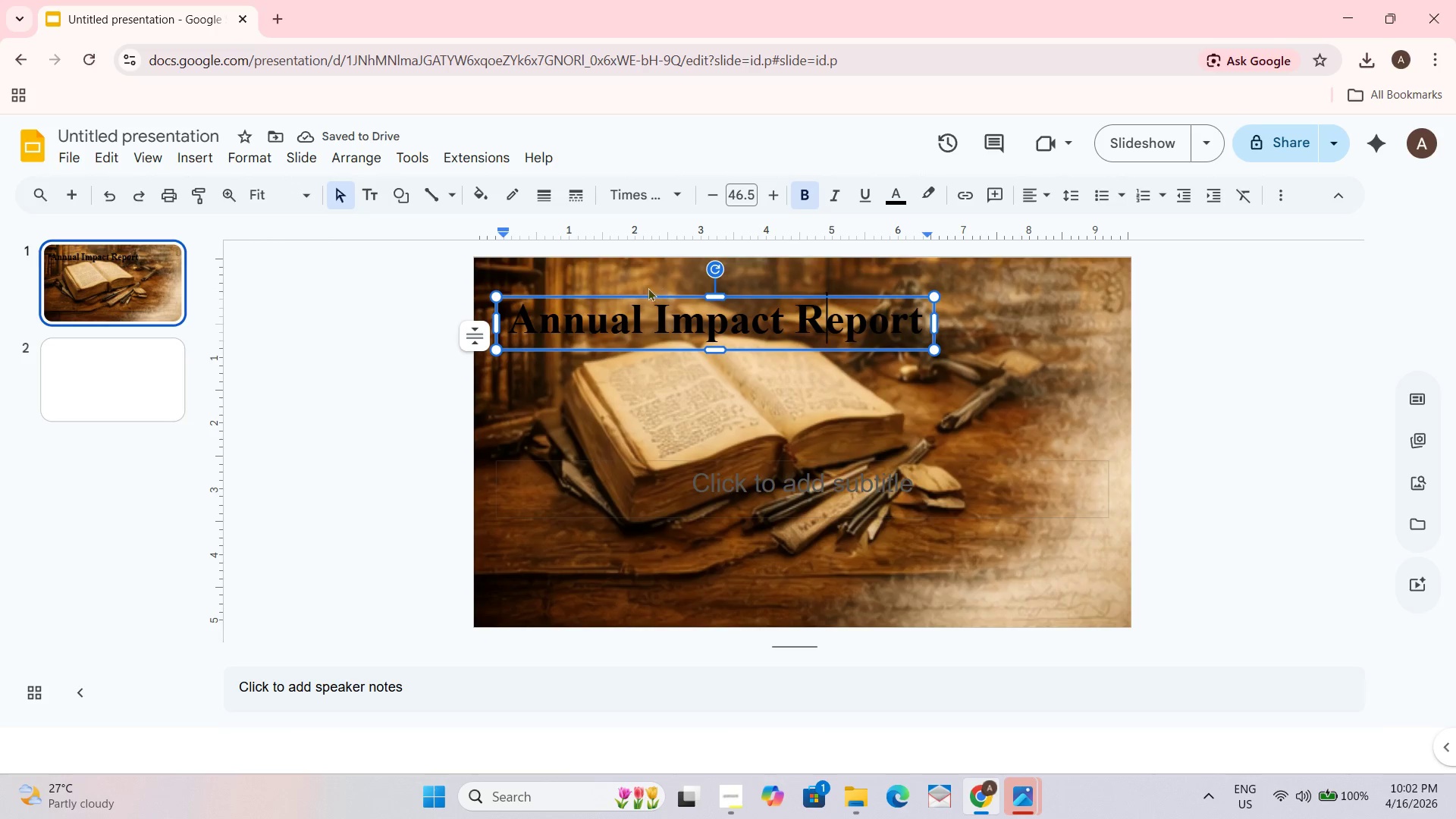 
left_click_drag(start_coordinate=[622, 293], to_coordinate=[643, 295])
 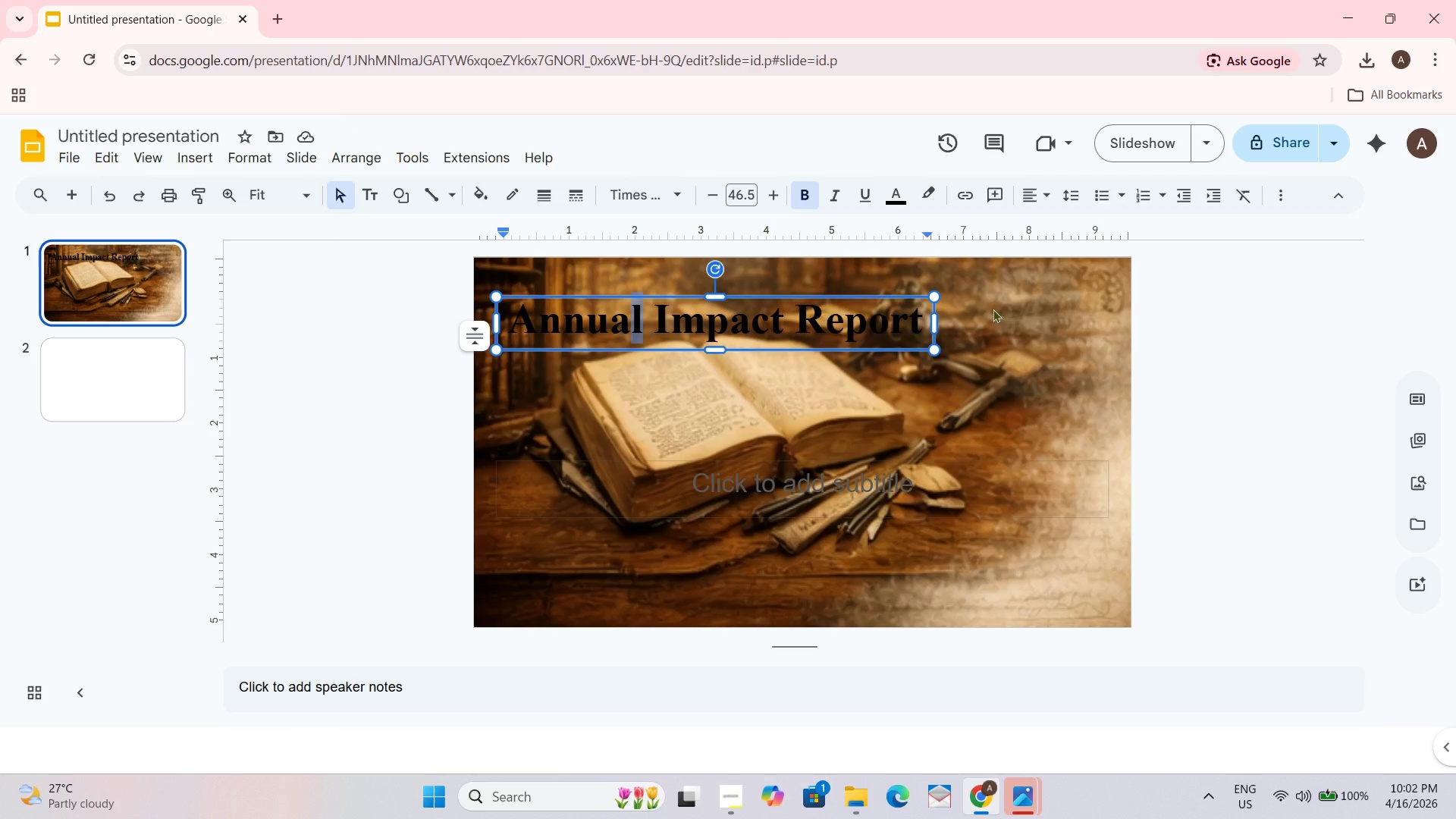 
left_click_drag(start_coordinate=[1124, 334], to_coordinate=[1119, 336])
 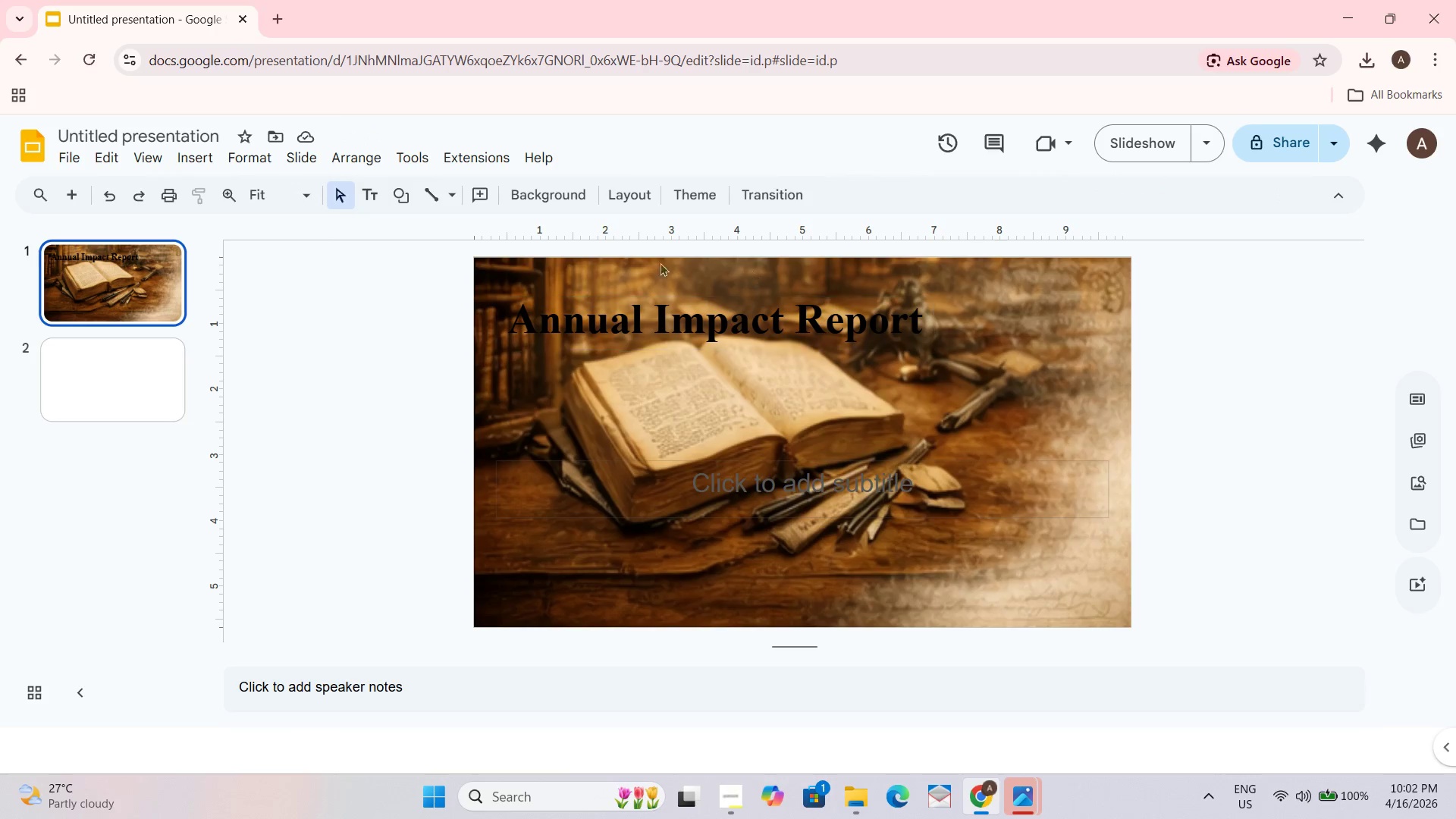 
left_click([648, 265])
 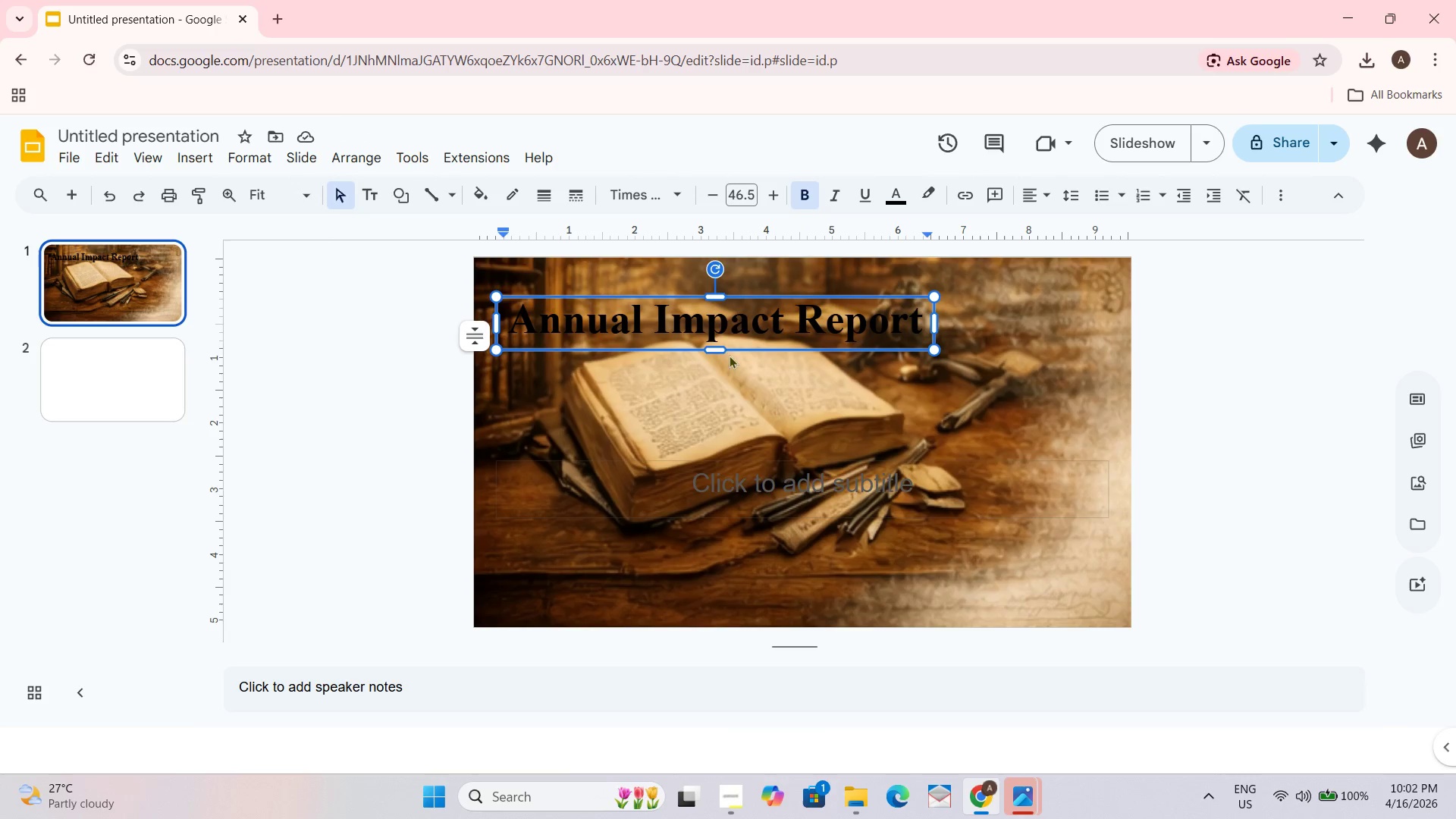 
left_click_drag(start_coordinate=[735, 350], to_coordinate=[826, 353])
 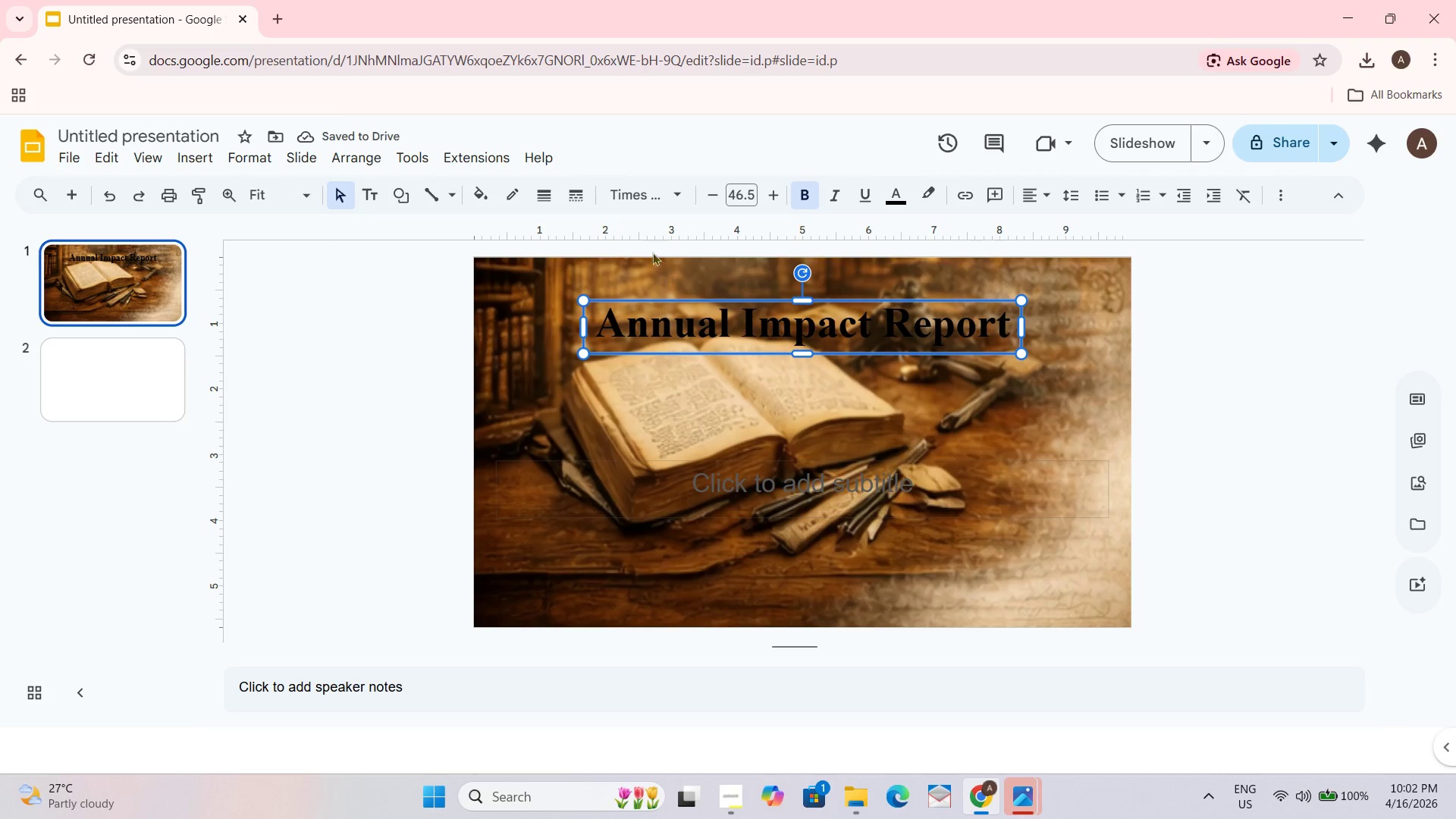 
left_click([487, 195])
 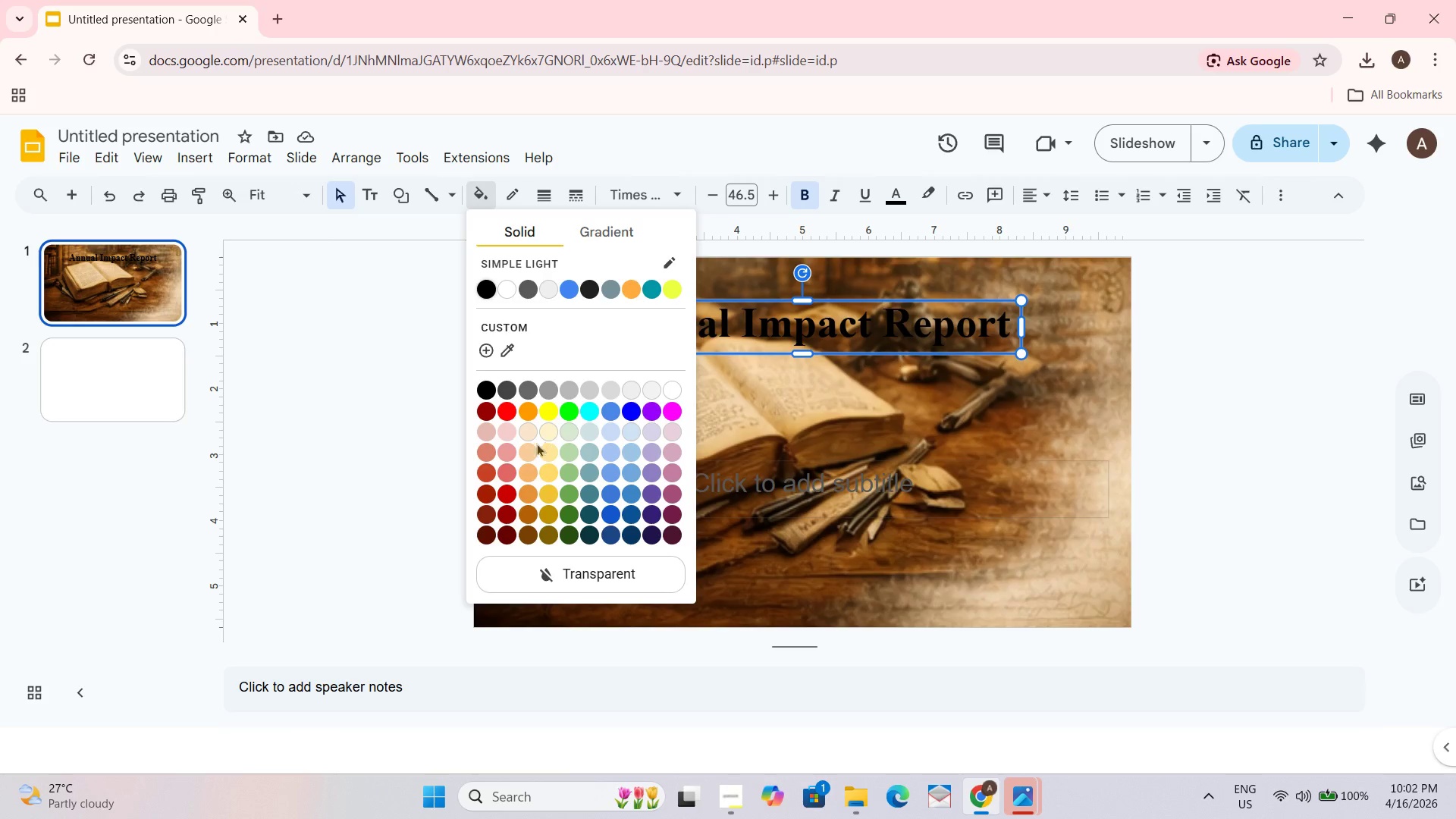 
left_click([525, 423])
 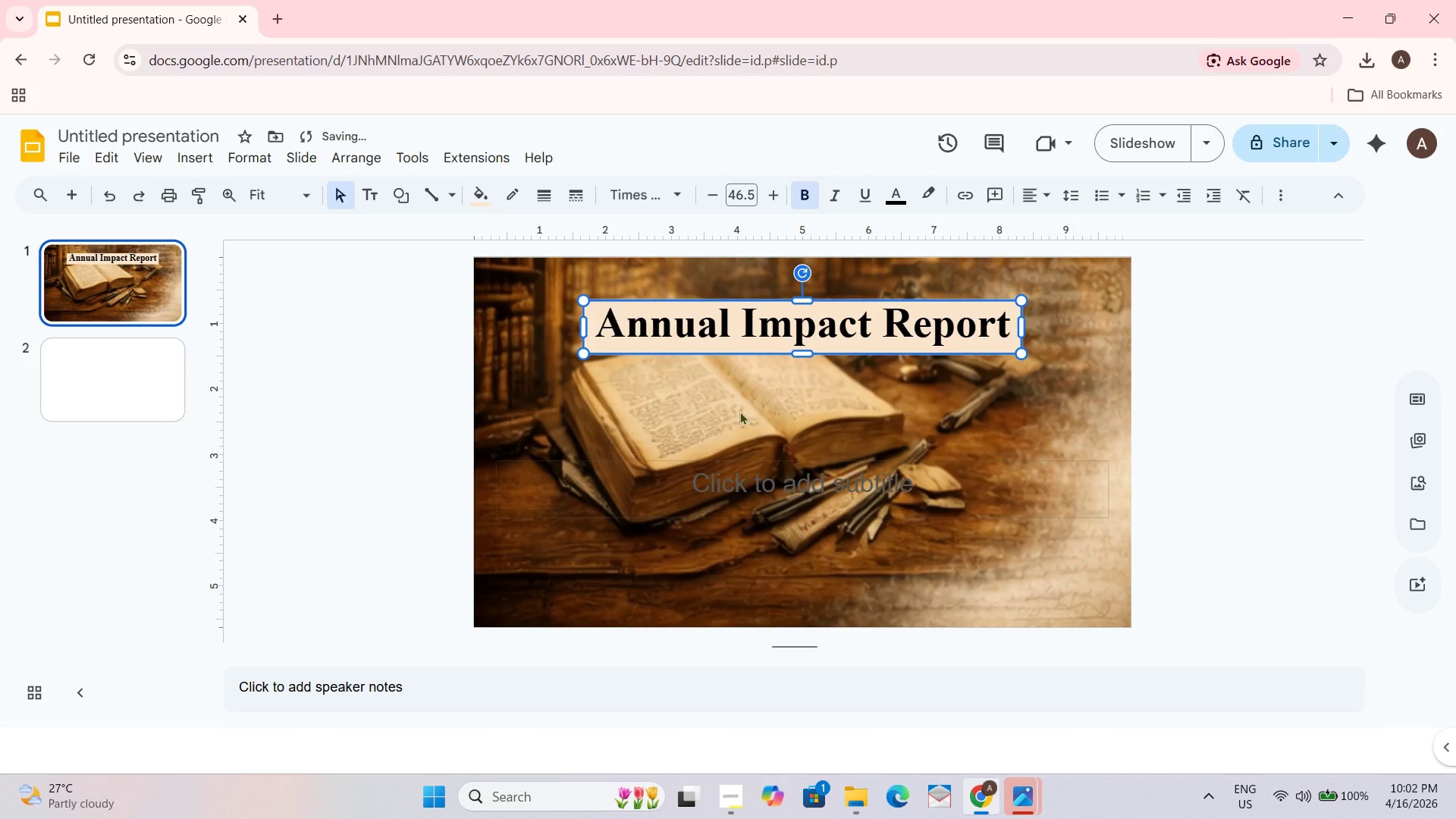 
left_click([1021, 429])
 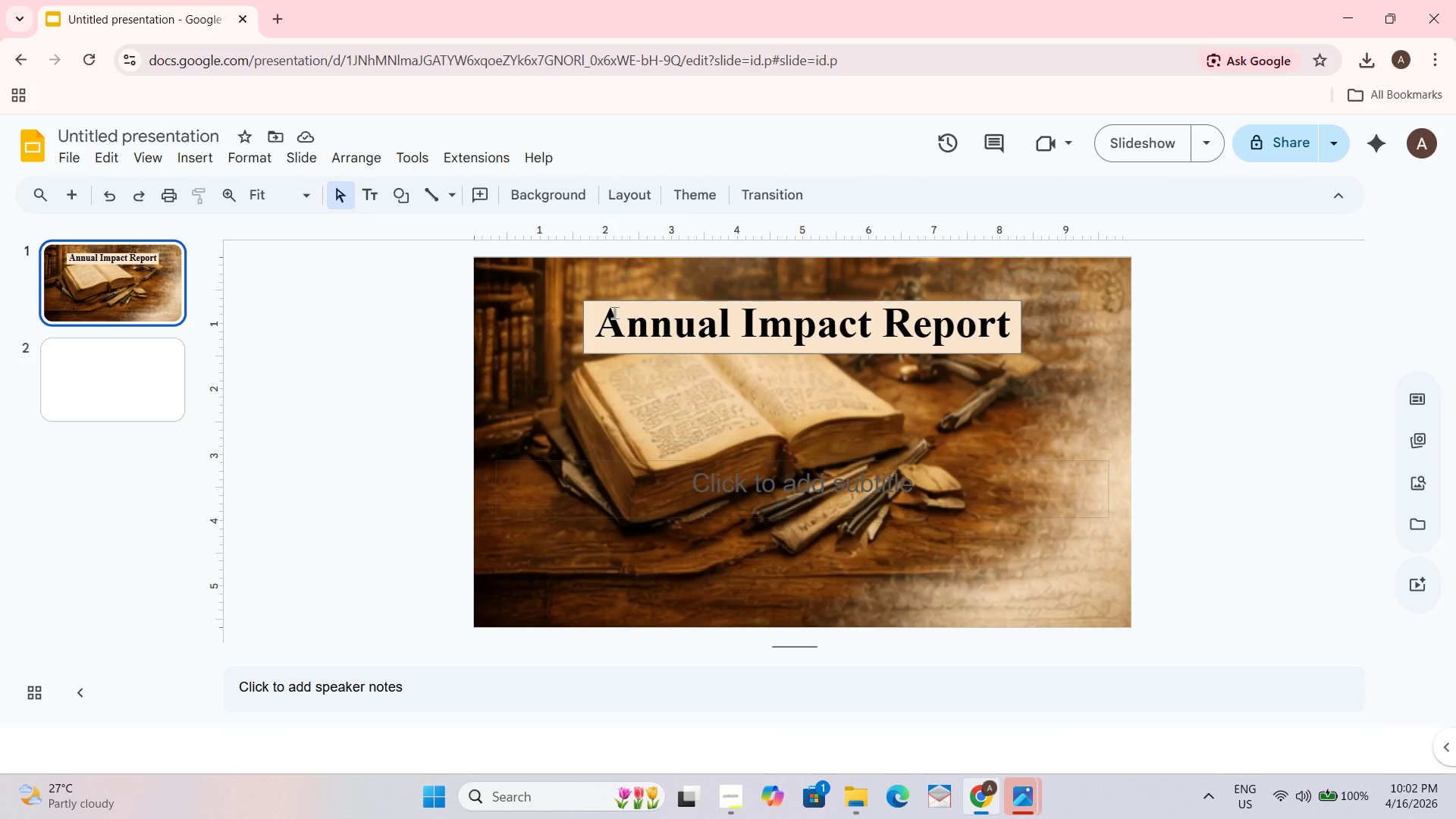 
wait(6.2)
 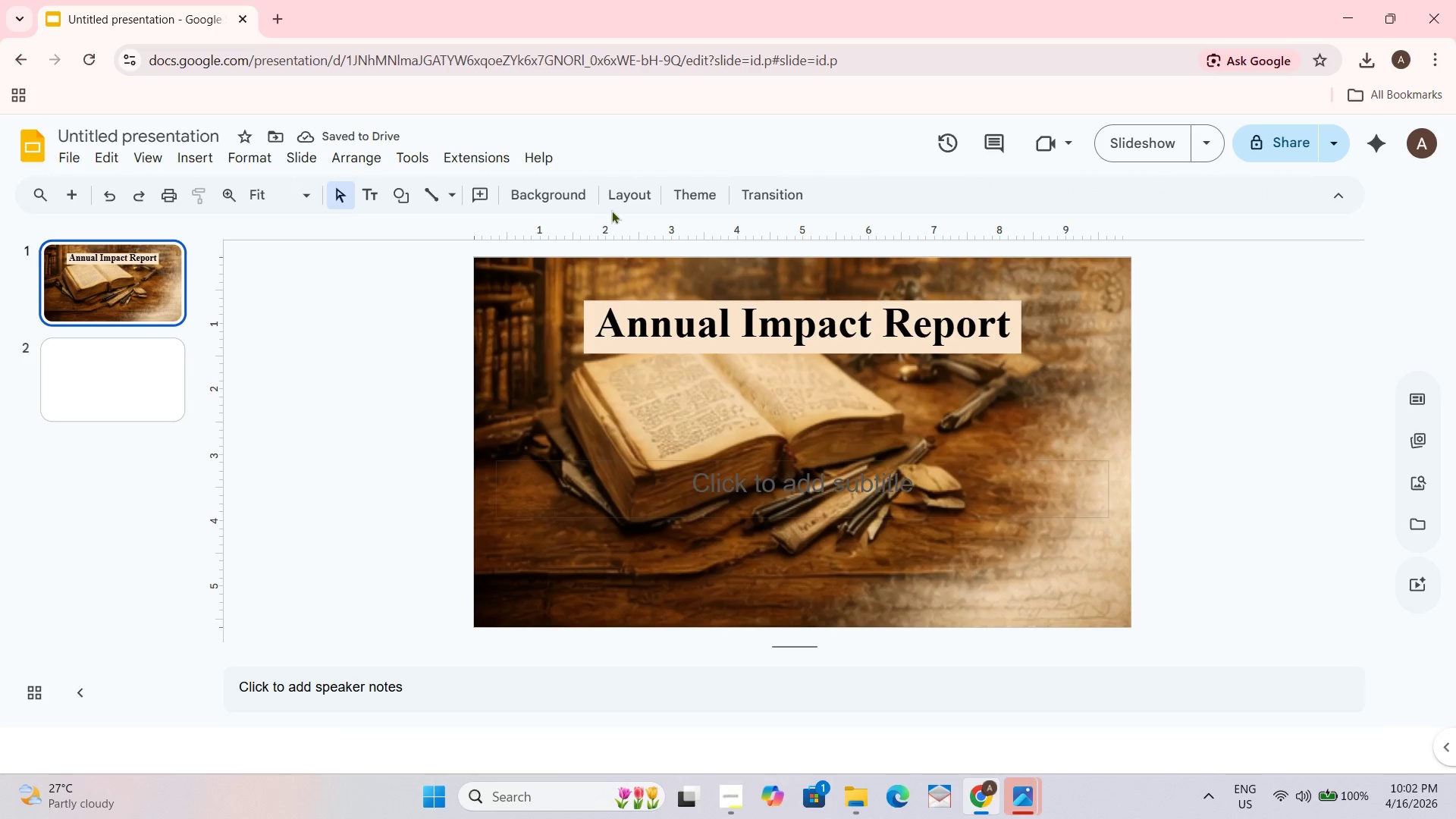 
left_click([598, 311])
 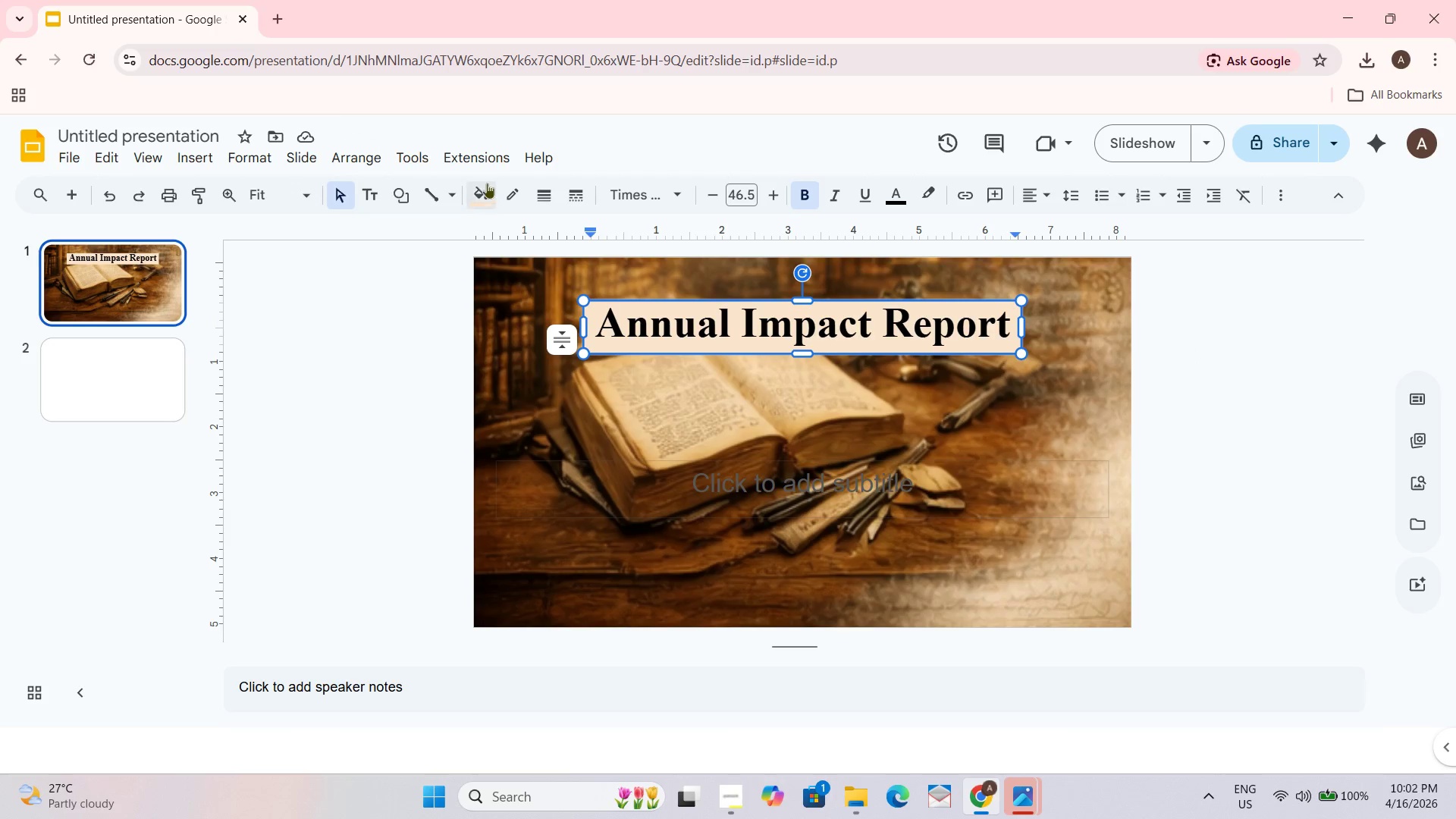 
left_click([485, 196])
 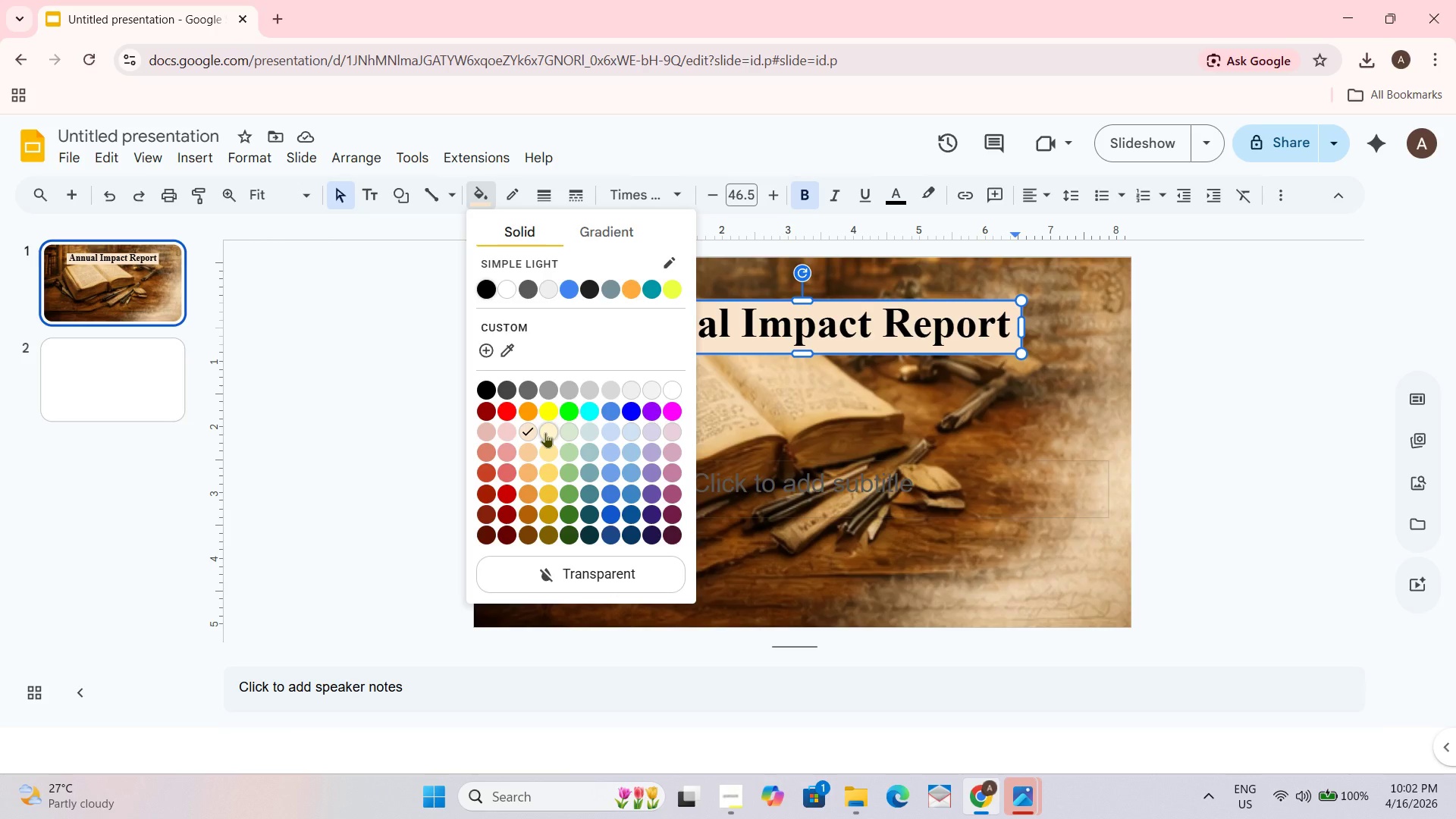 
left_click([546, 432])
 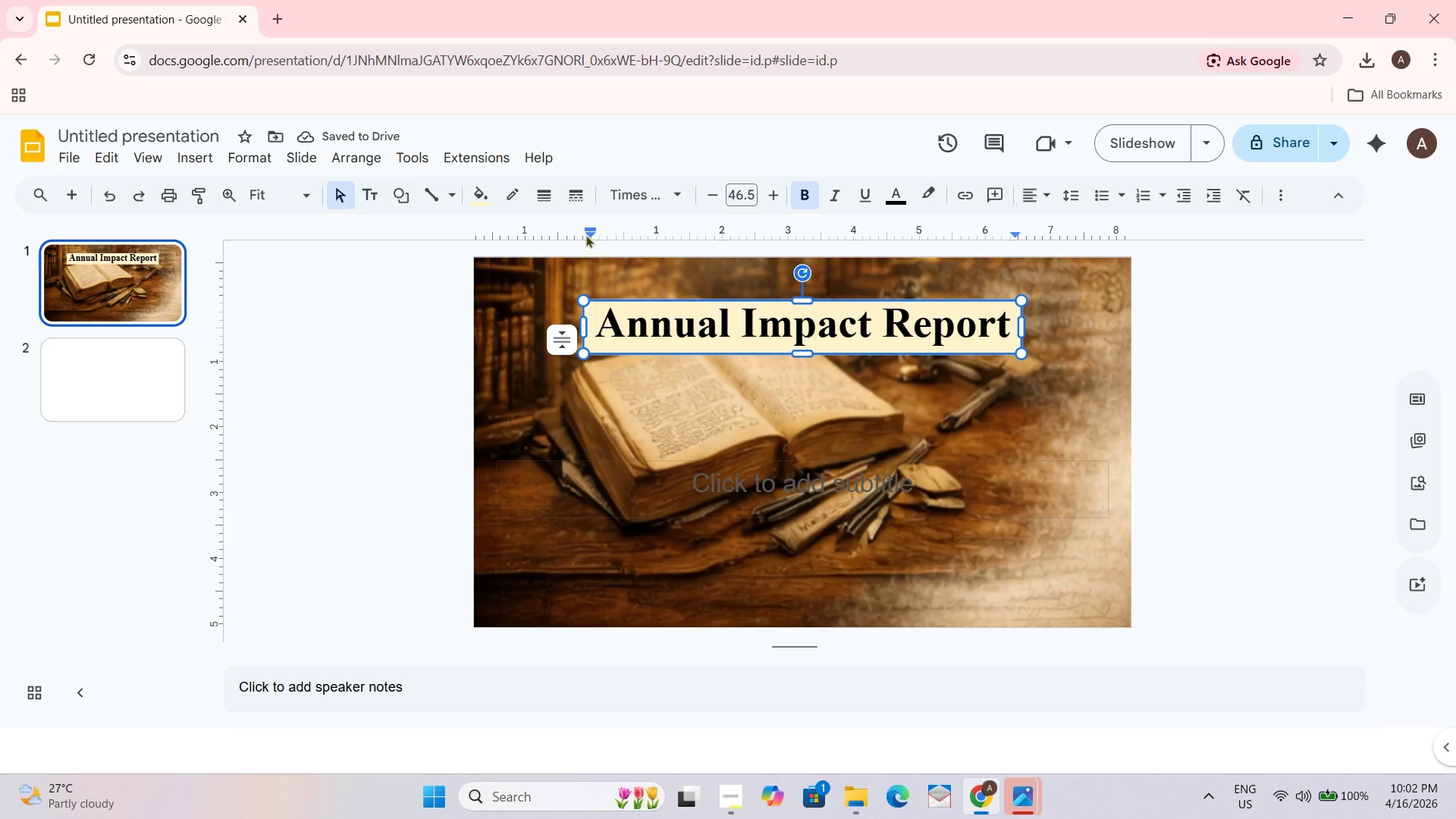 
left_click([479, 196])
 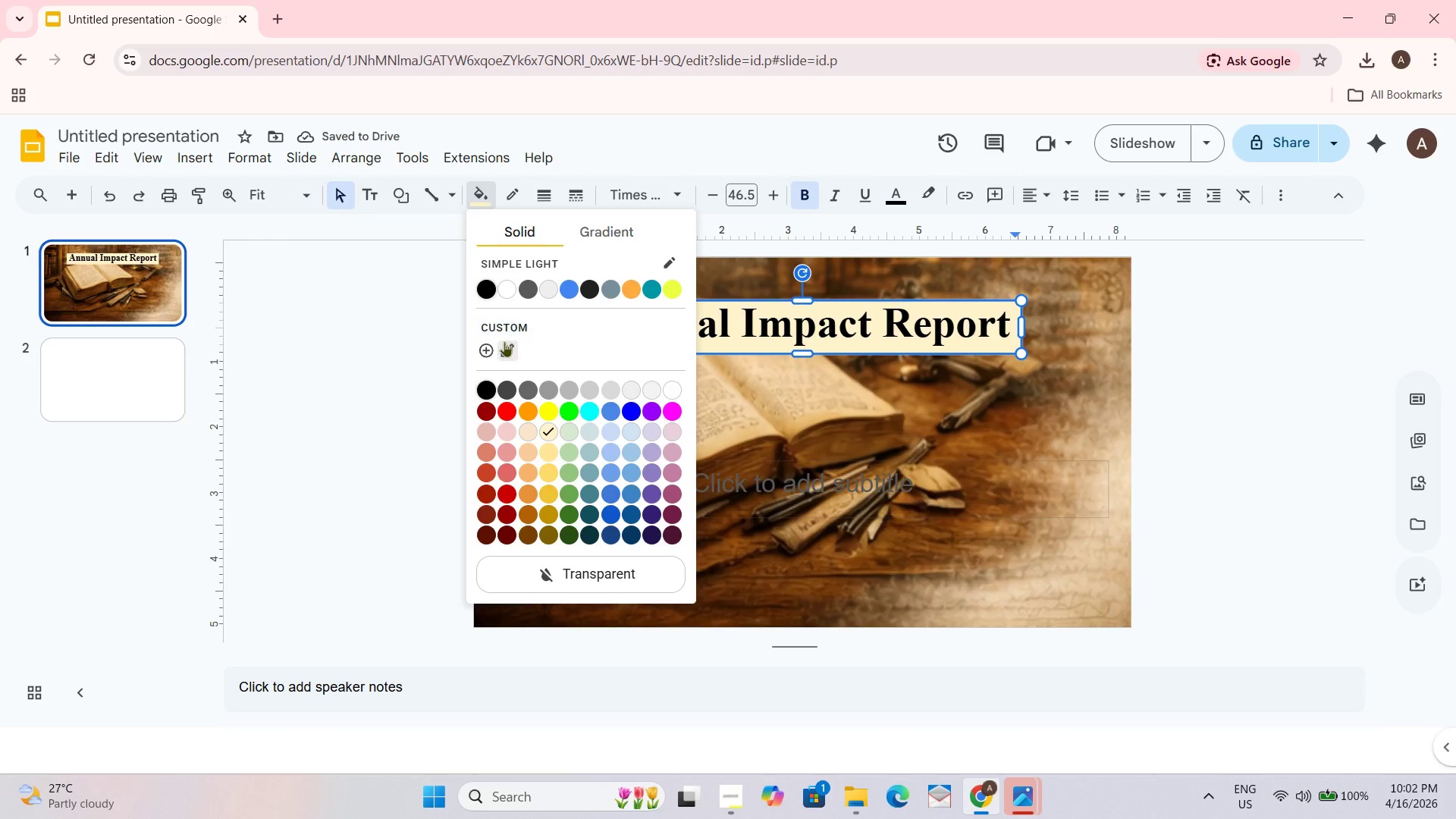 
left_click([504, 347])
 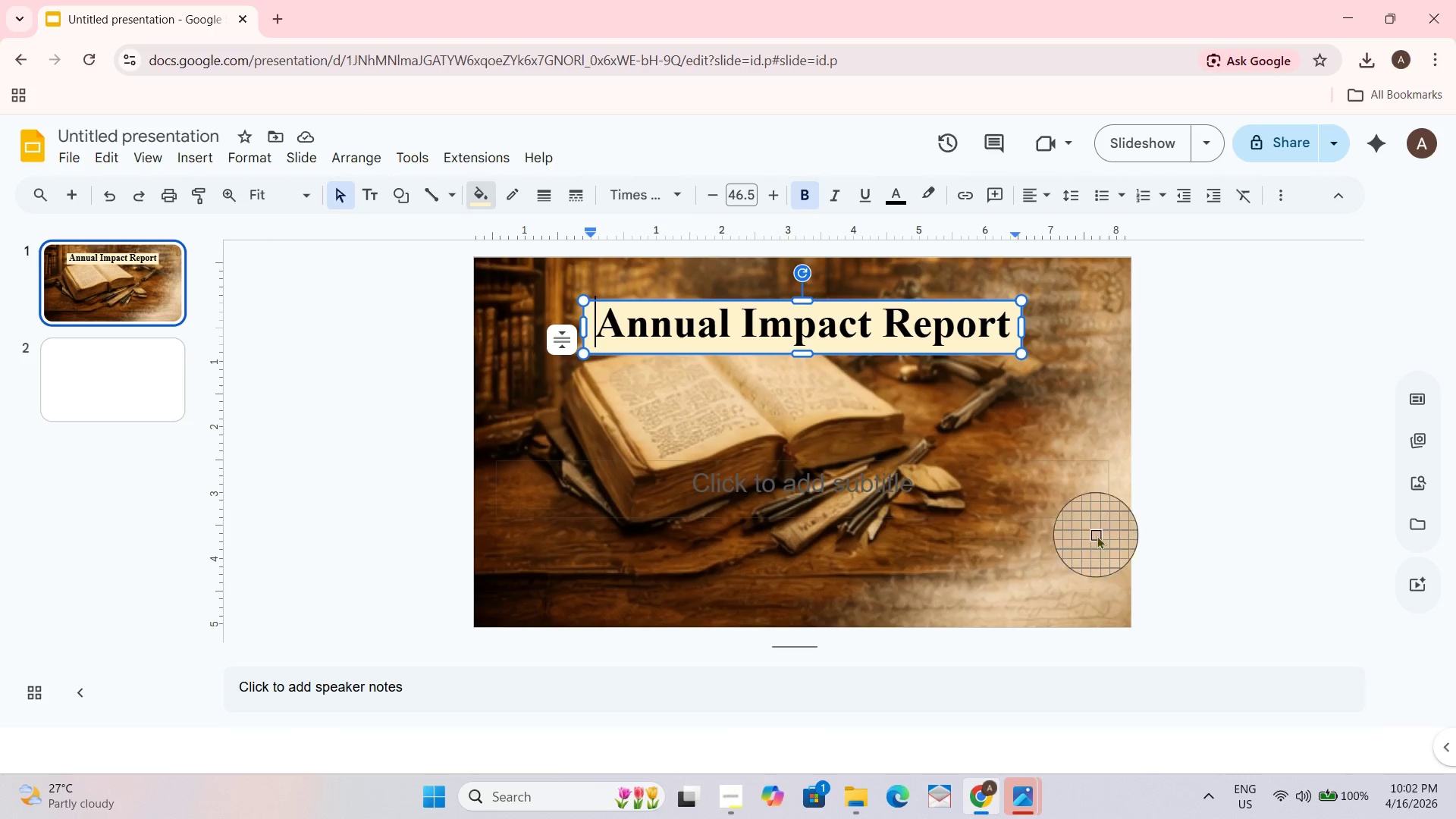 
left_click([1098, 535])
 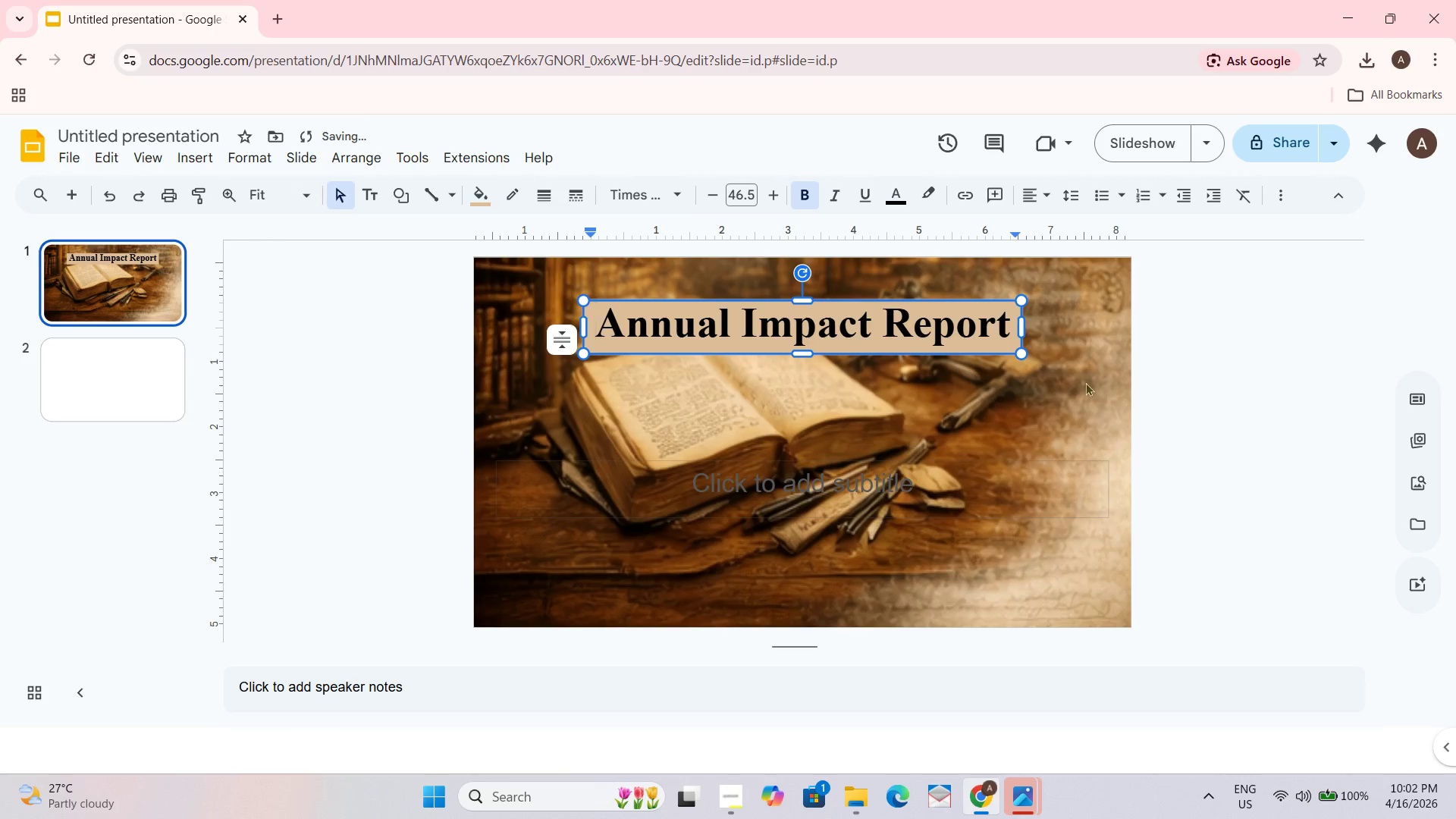 
left_click([1172, 354])
 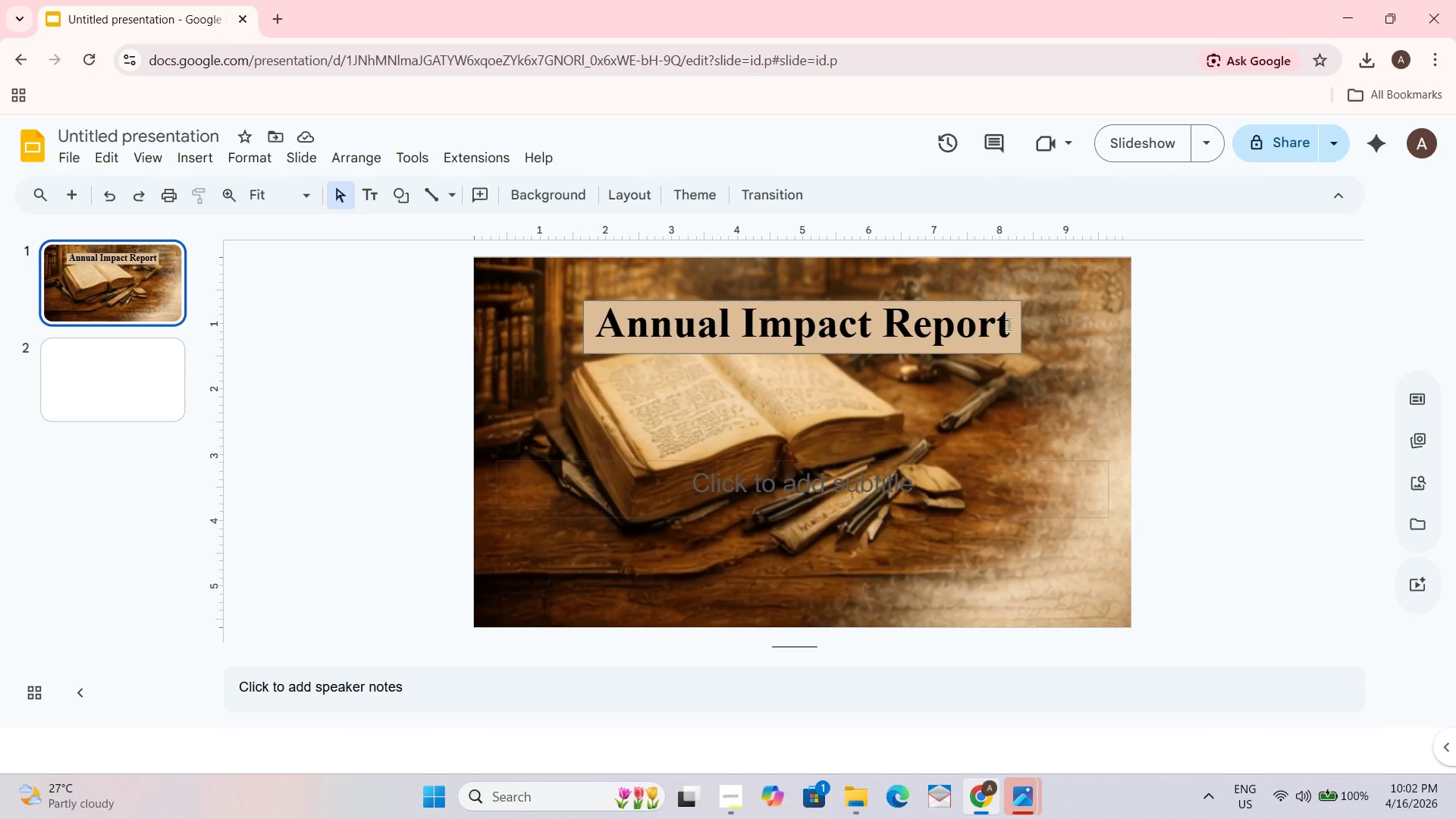 
wait(7.12)
 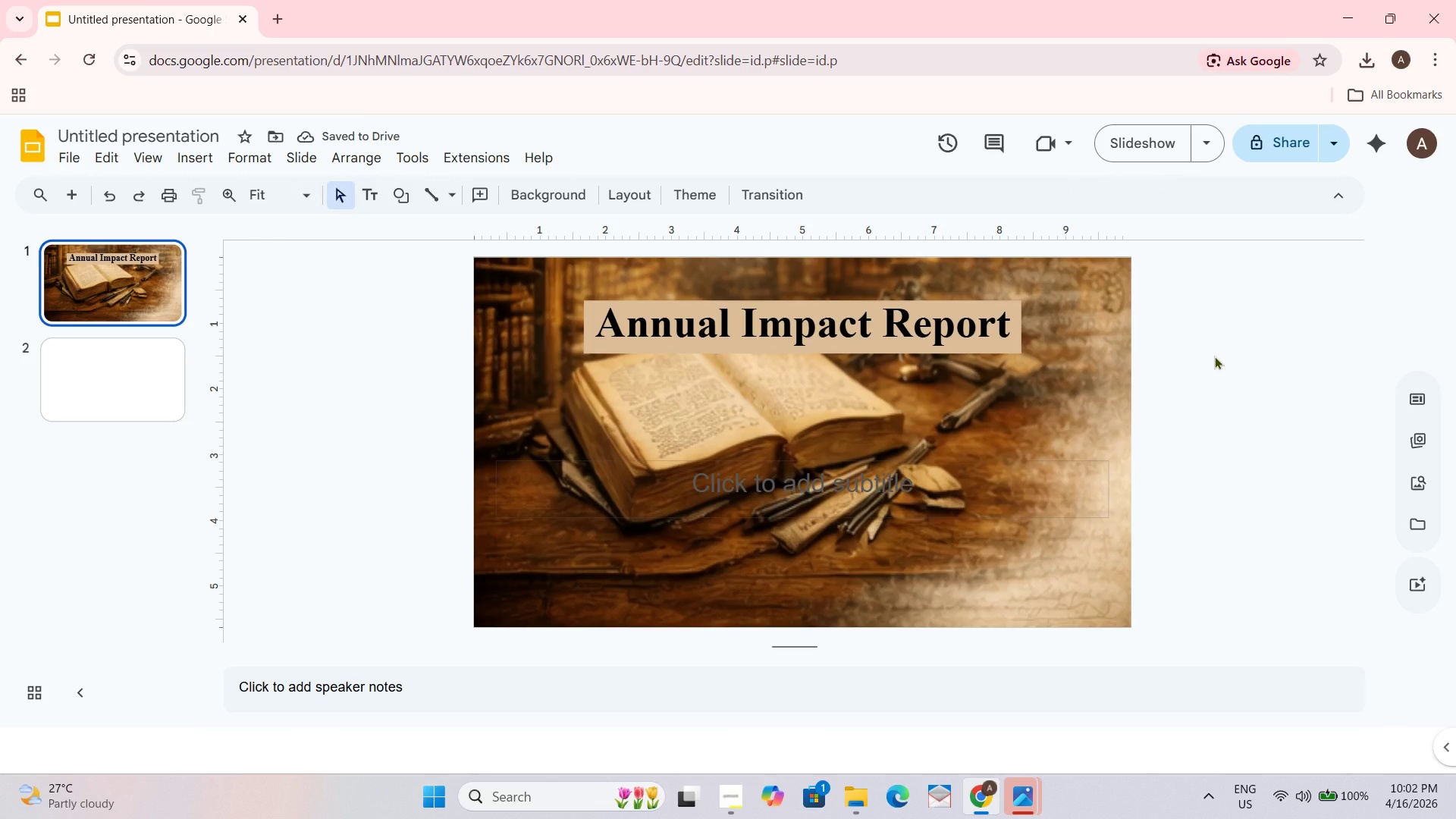 
left_click([1013, 322])
 